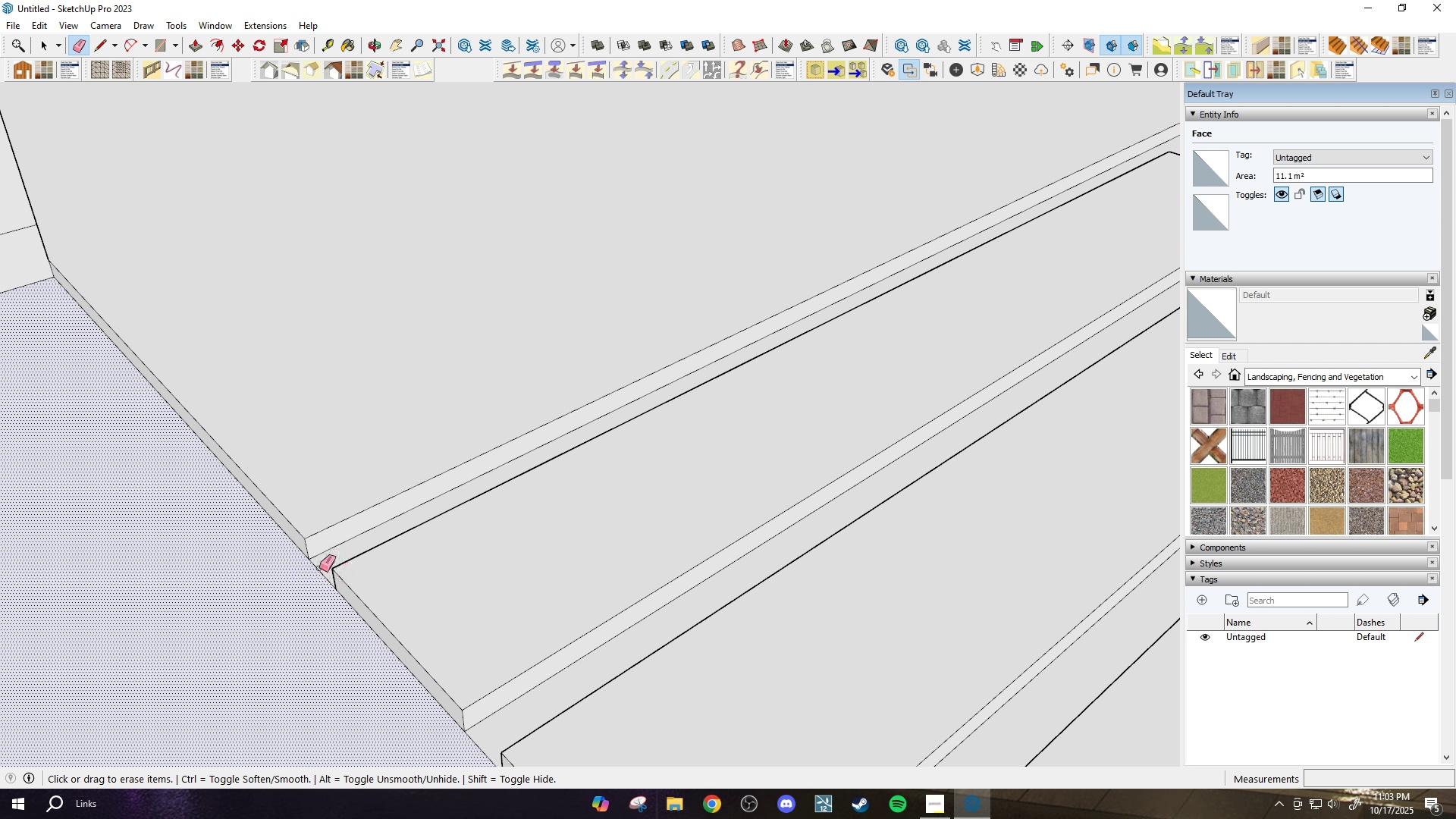 
left_click_drag(start_coordinate=[319, 568], to_coordinate=[318, 573])
 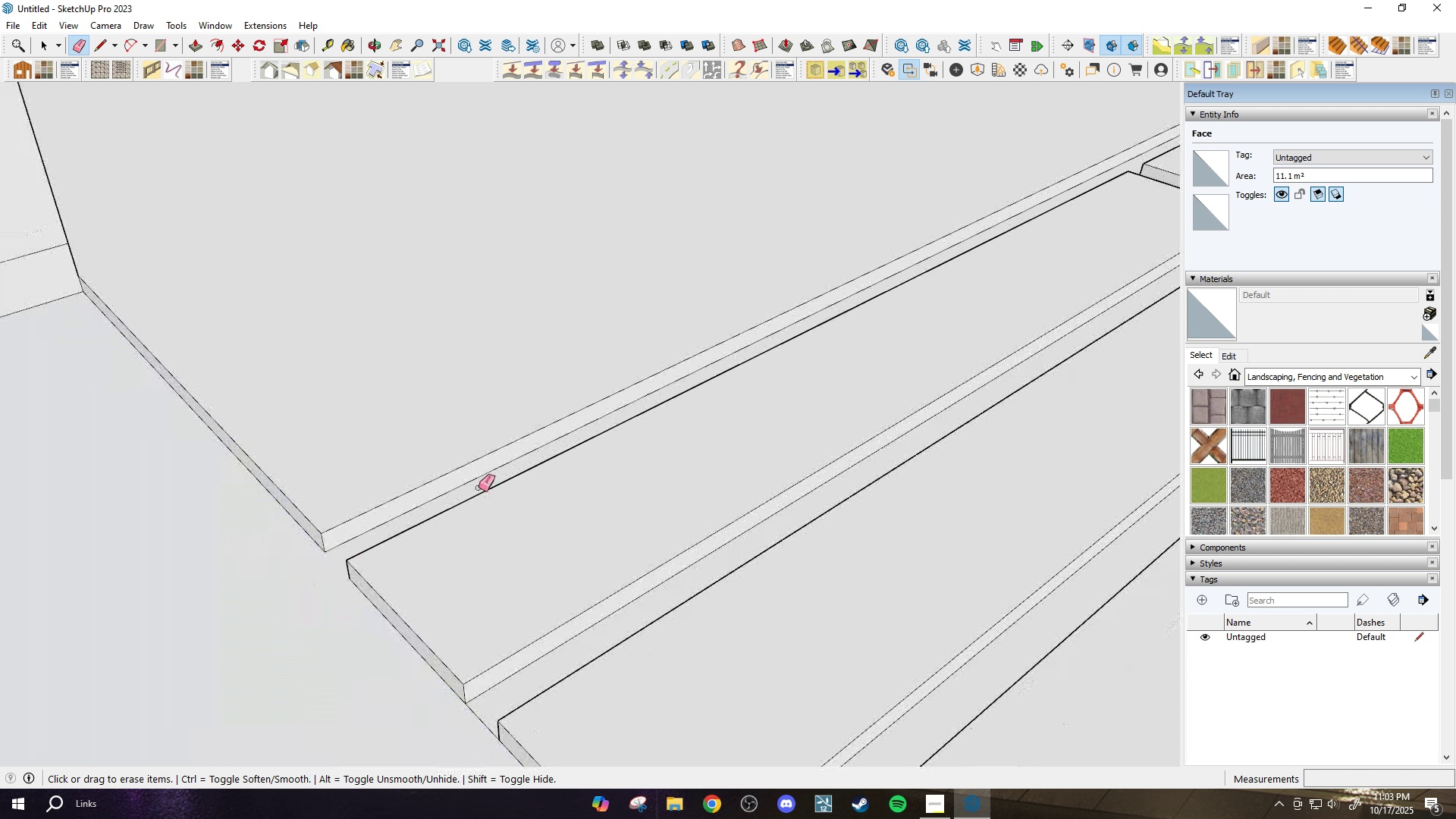 
scroll: coordinate [488, 676], scroll_direction: none, amount: 0.0
 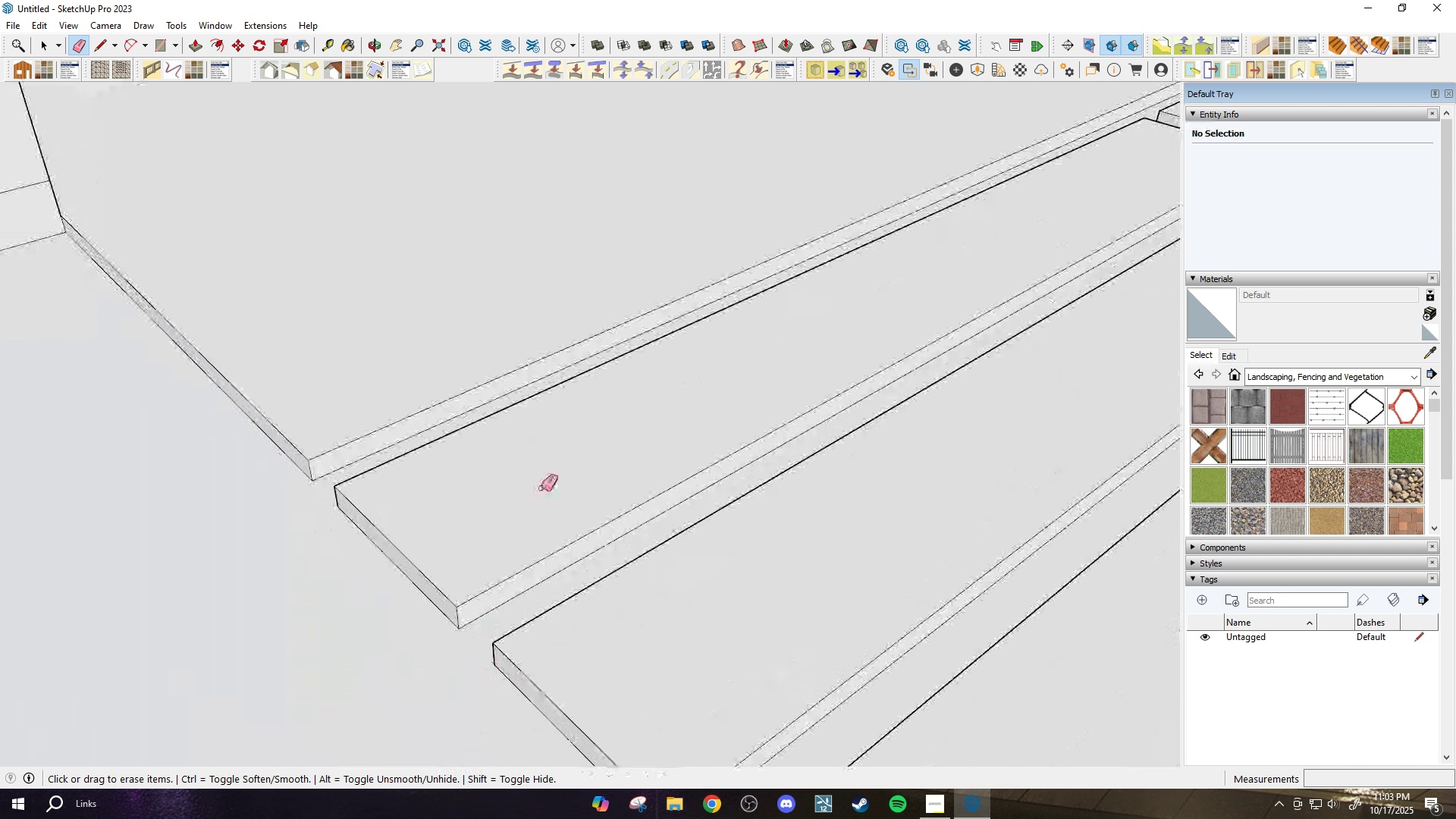 
scroll: coordinate [595, 628], scroll_direction: down, amount: 4.0
 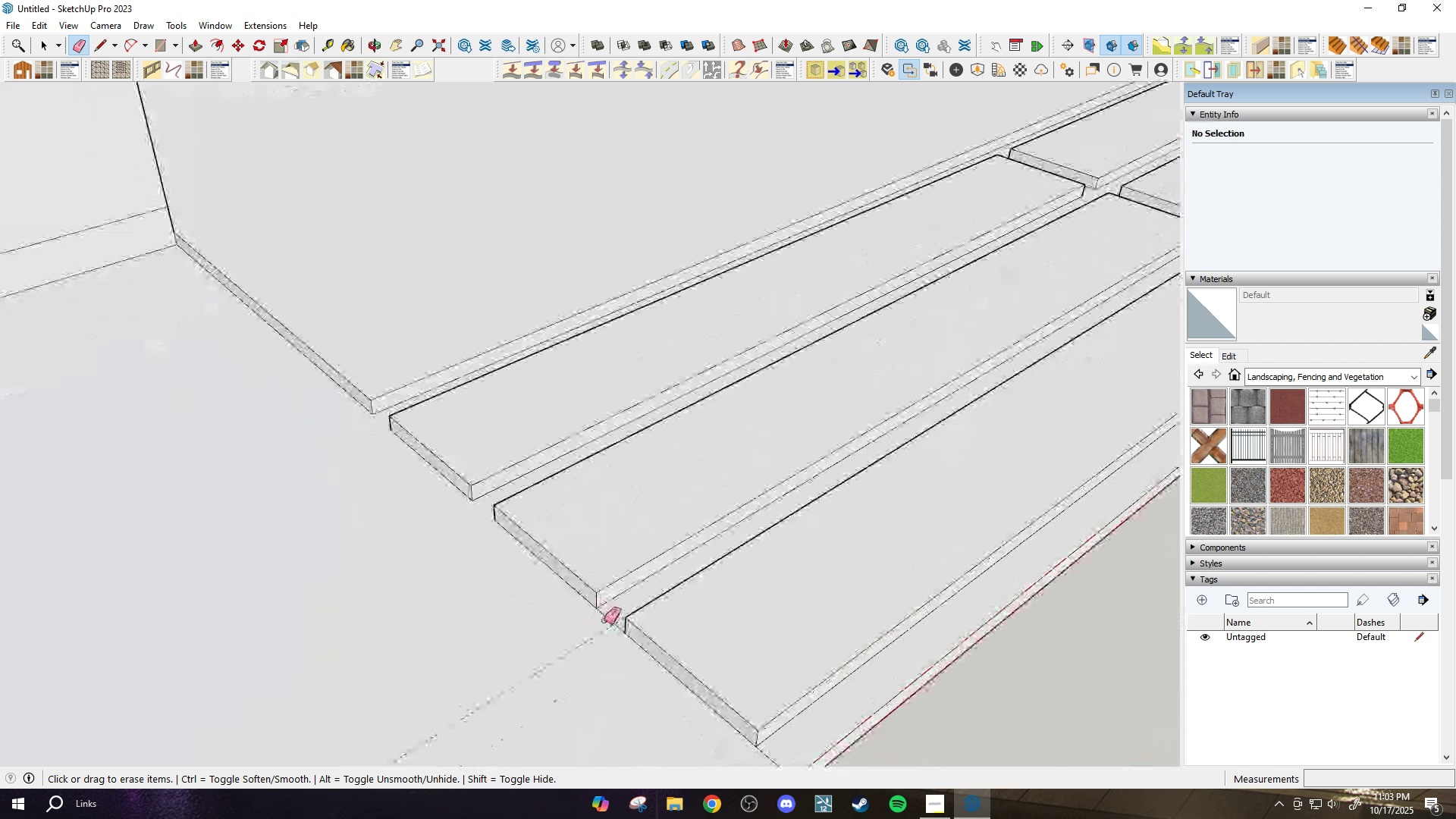 
left_click_drag(start_coordinate=[604, 620], to_coordinate=[609, 621])
 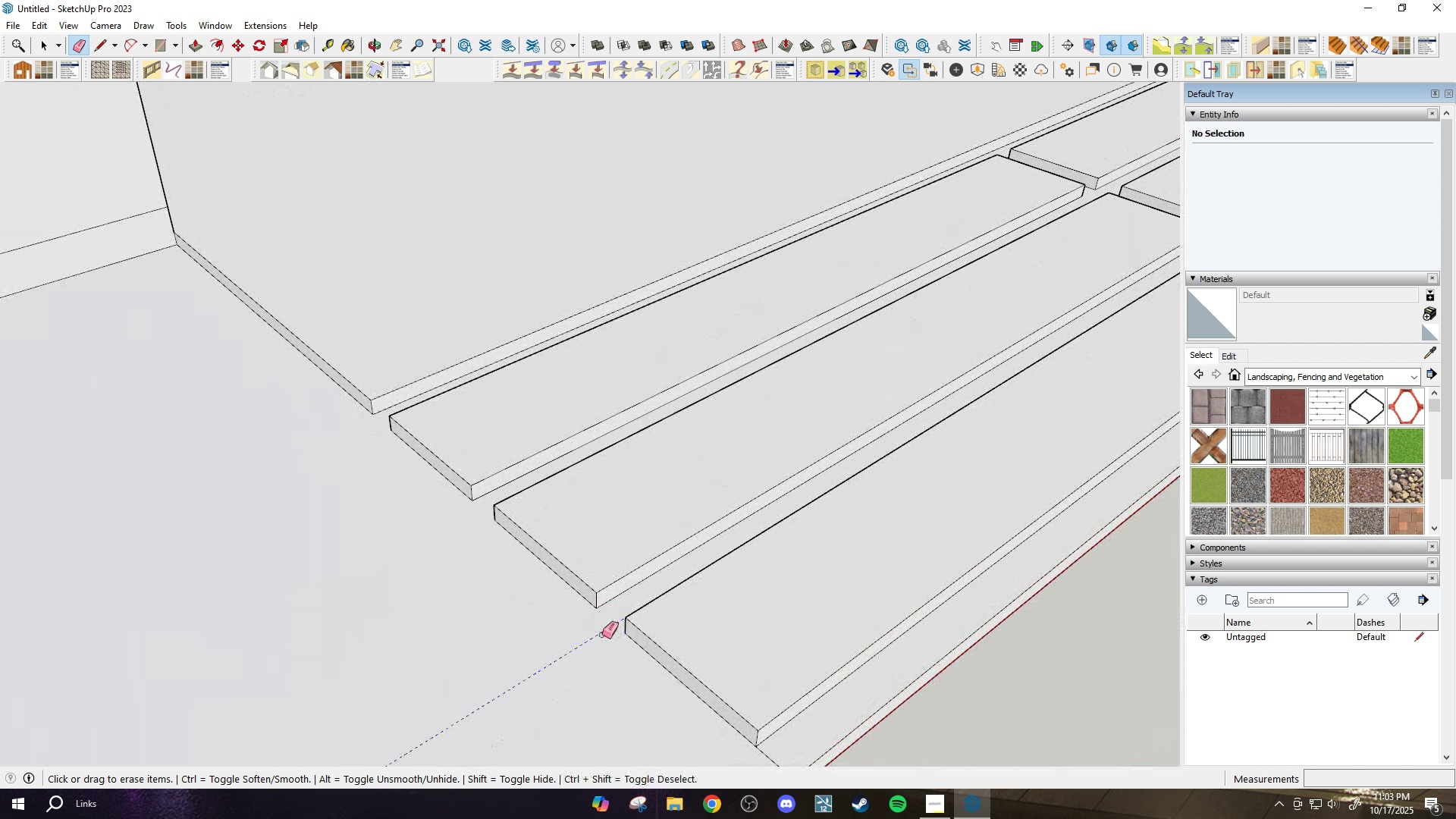 
left_click_drag(start_coordinate=[603, 631], to_coordinate=[596, 644])
 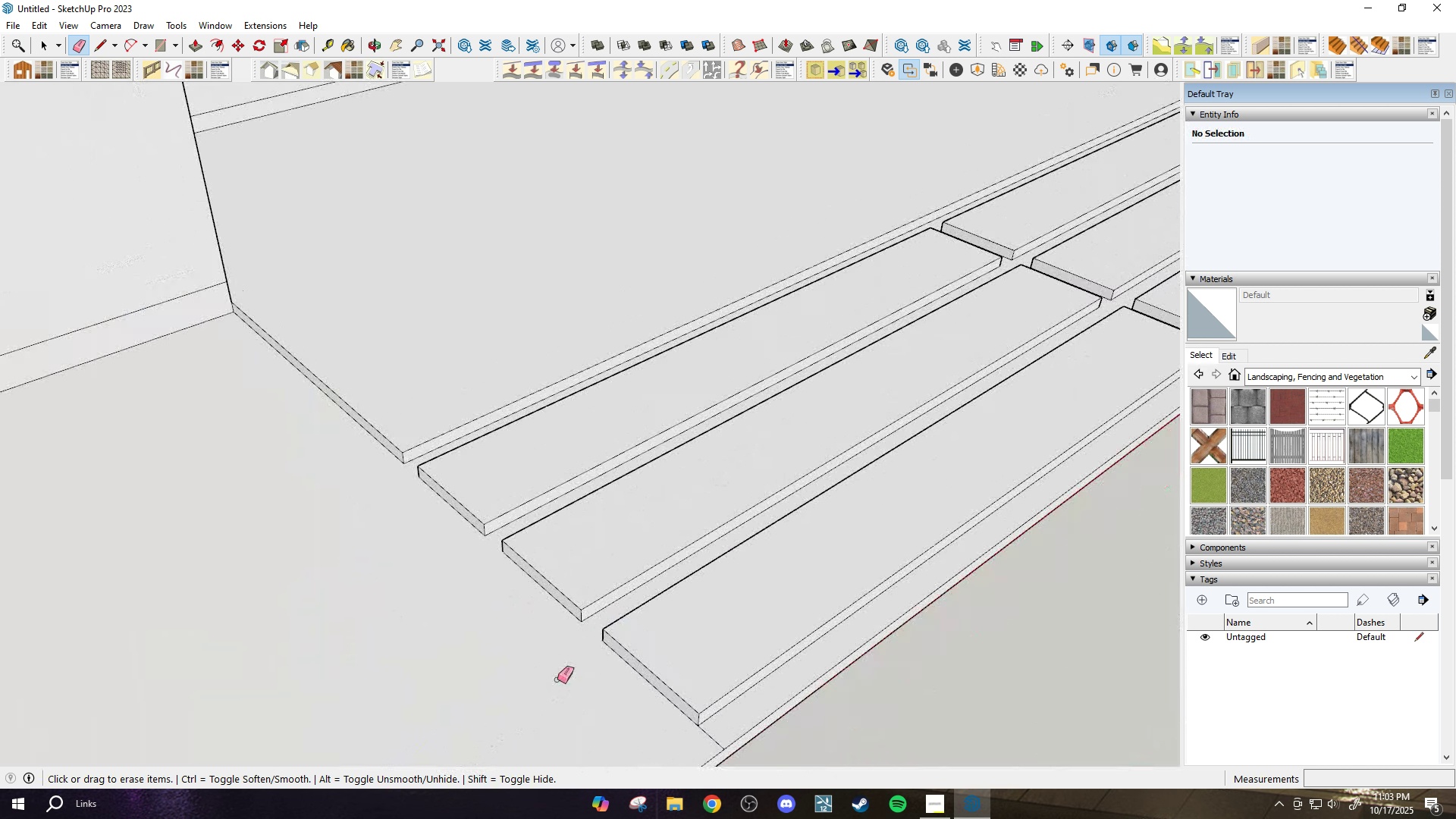 
scroll: coordinate [664, 708], scroll_direction: none, amount: 0.0
 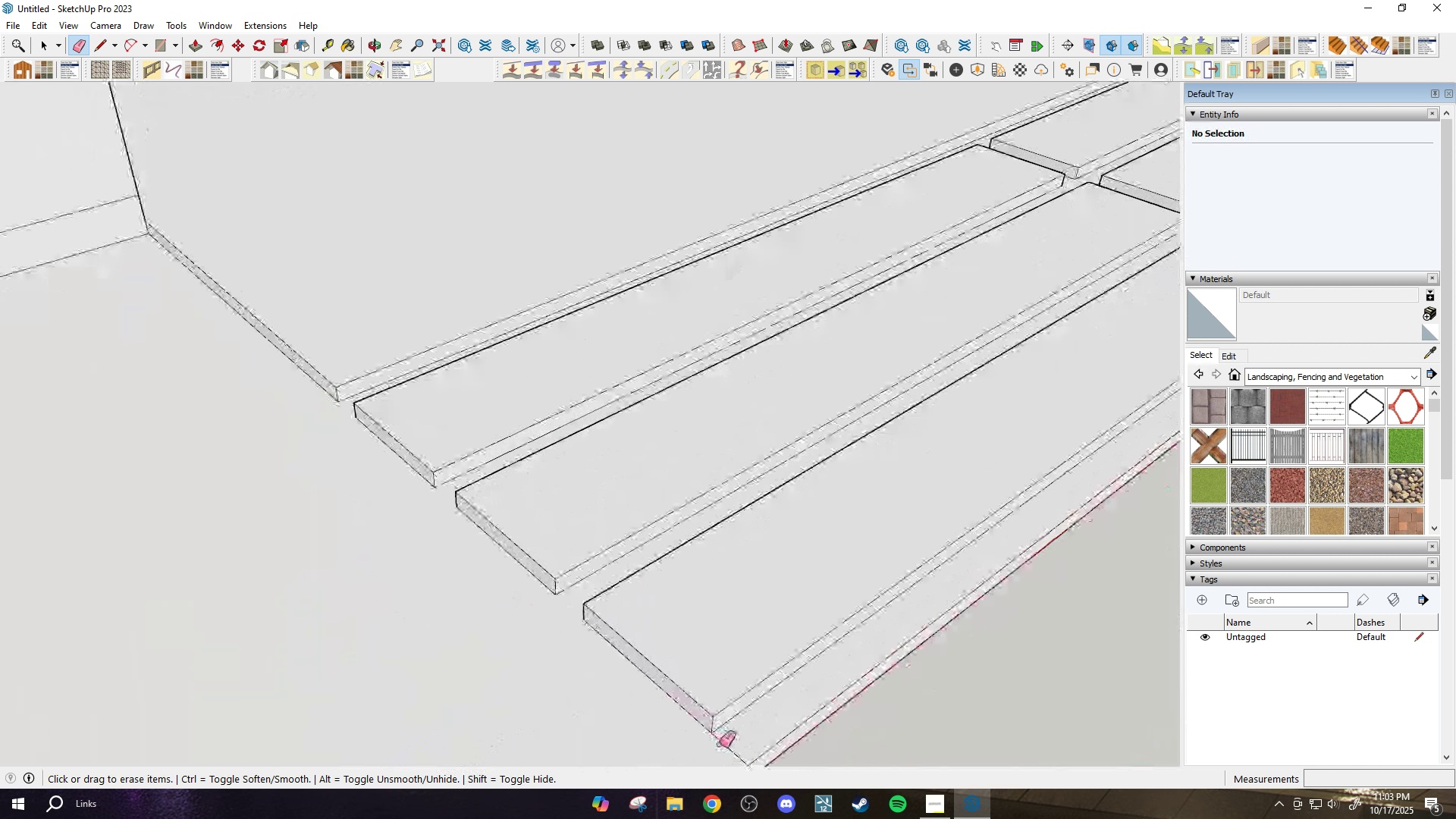 
left_click_drag(start_coordinate=[720, 744], to_coordinate=[734, 742])
 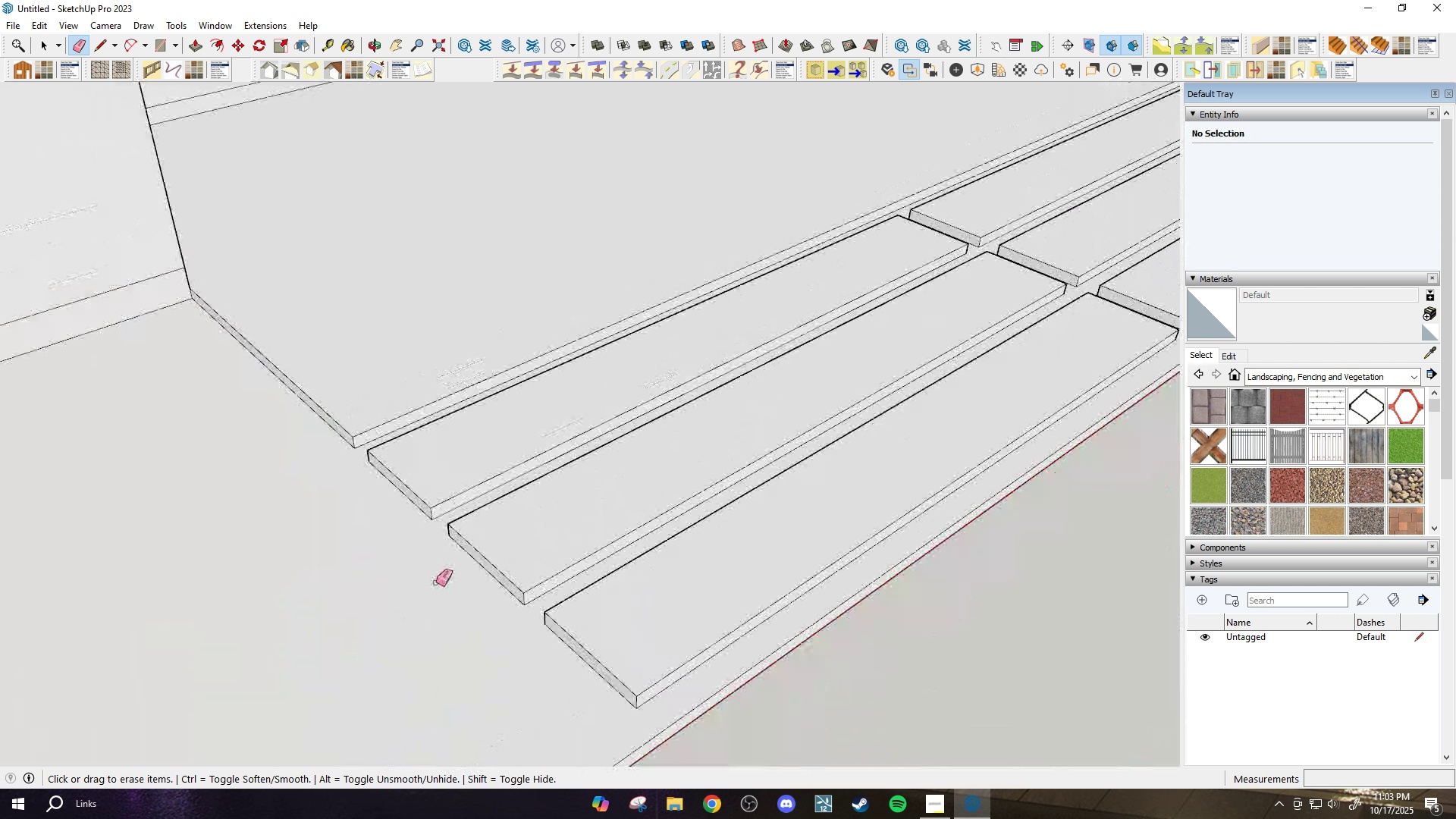 
scroll: coordinate [462, 560], scroll_direction: down, amount: 12.0
 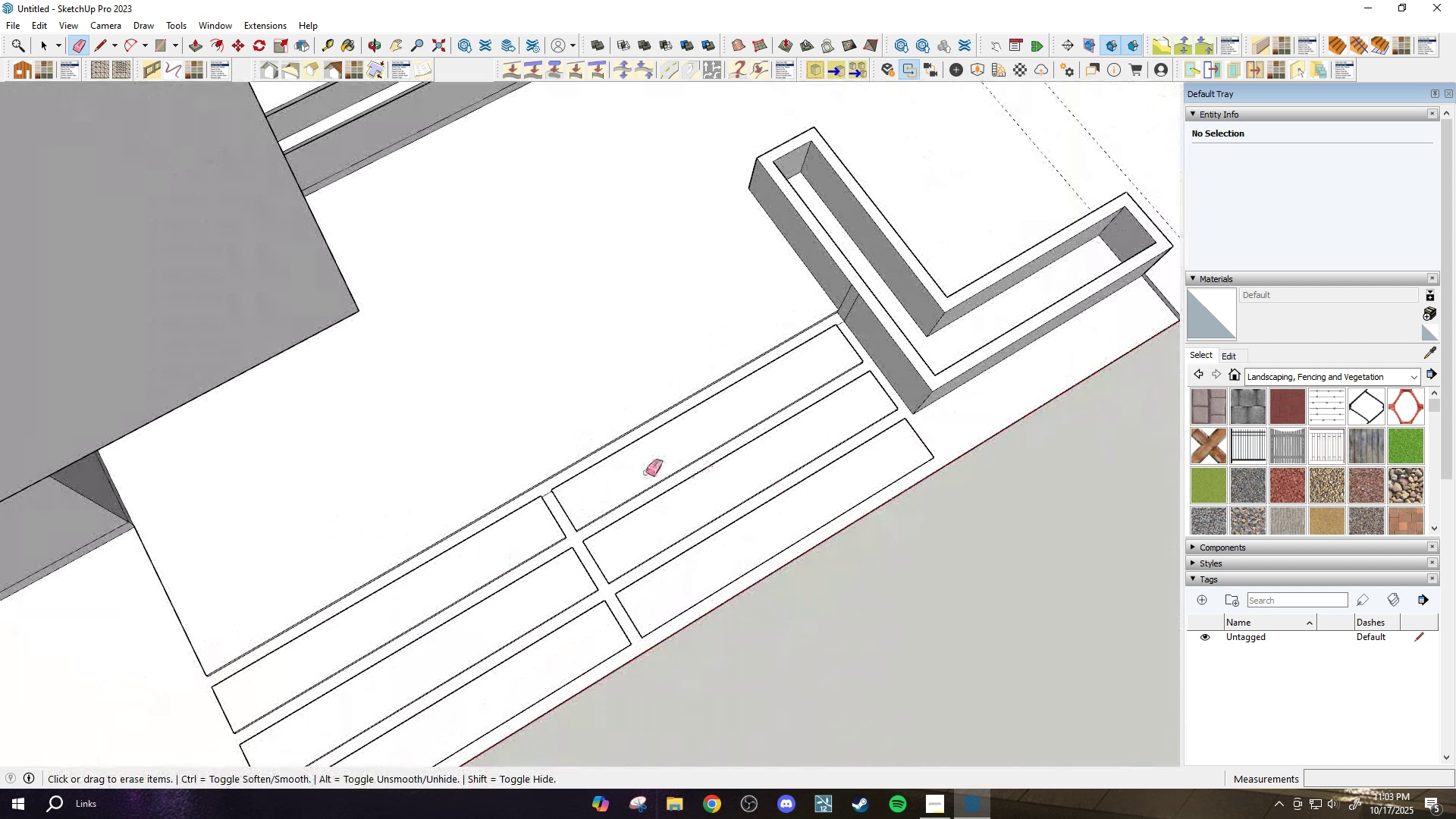 
scroll: coordinate [533, 504], scroll_direction: up, amount: 7.0
 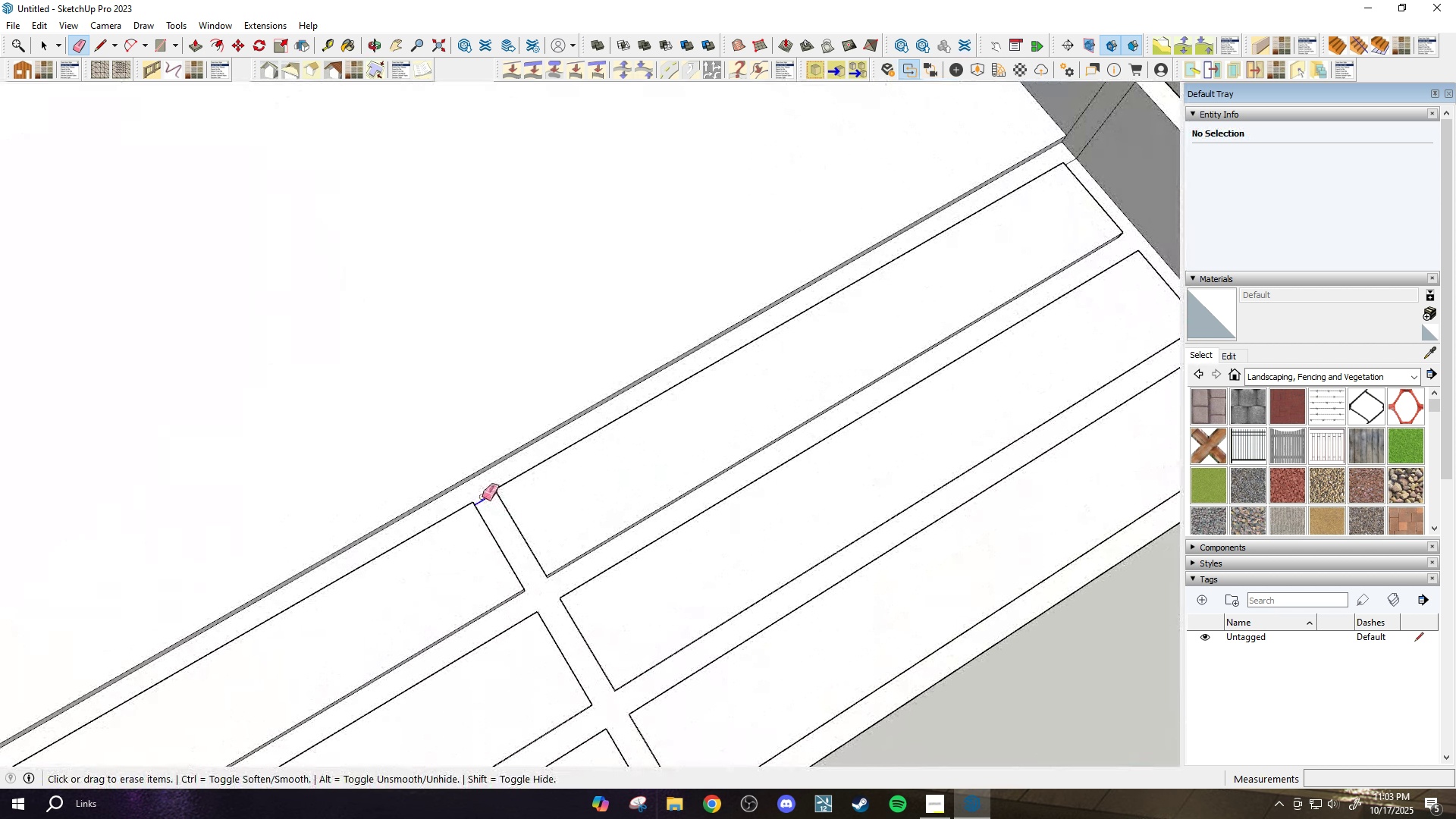 
scroll: coordinate [469, 519], scroll_direction: down, amount: 6.0
 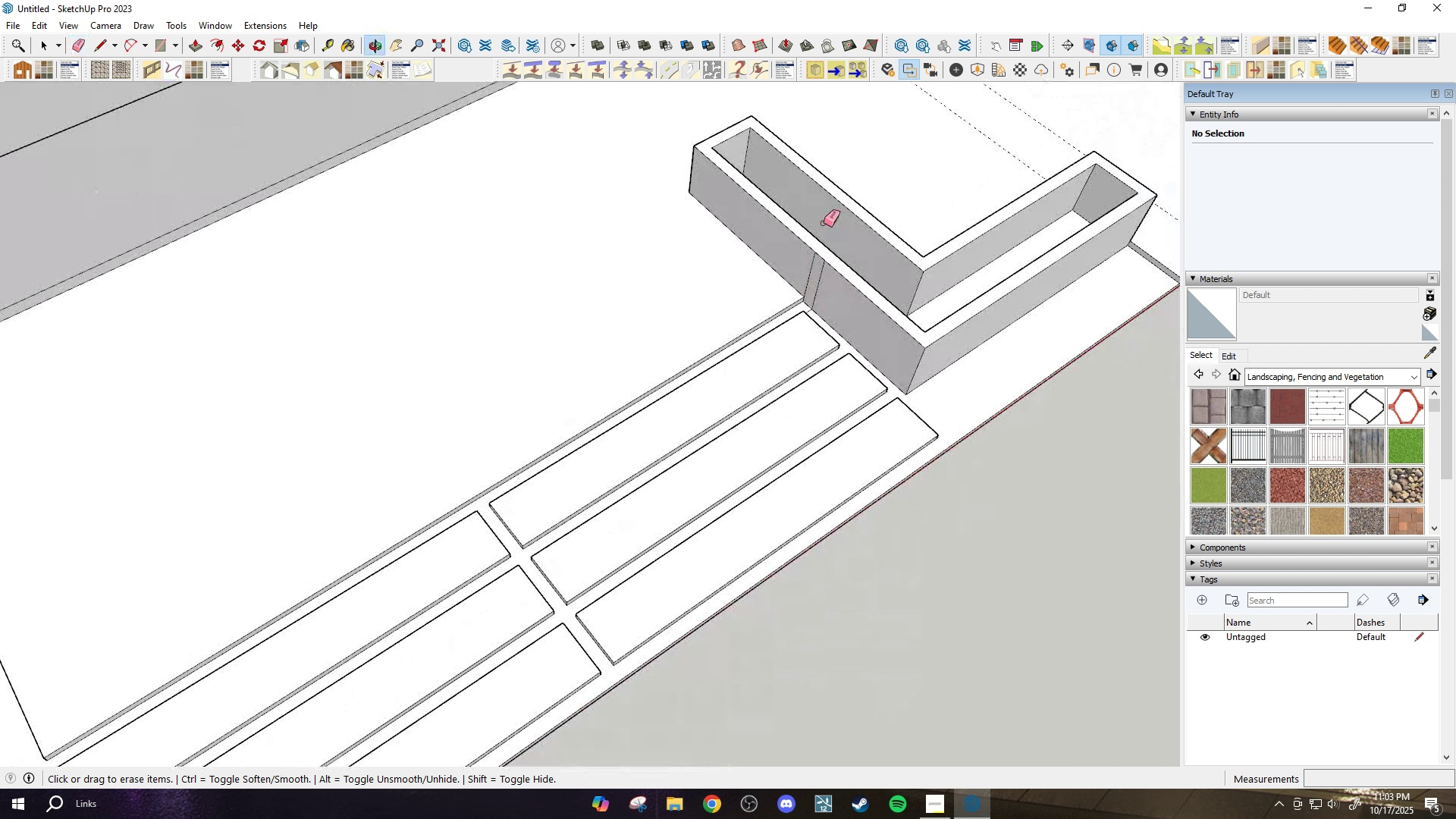 
scroll: coordinate [820, 296], scroll_direction: up, amount: 6.0
 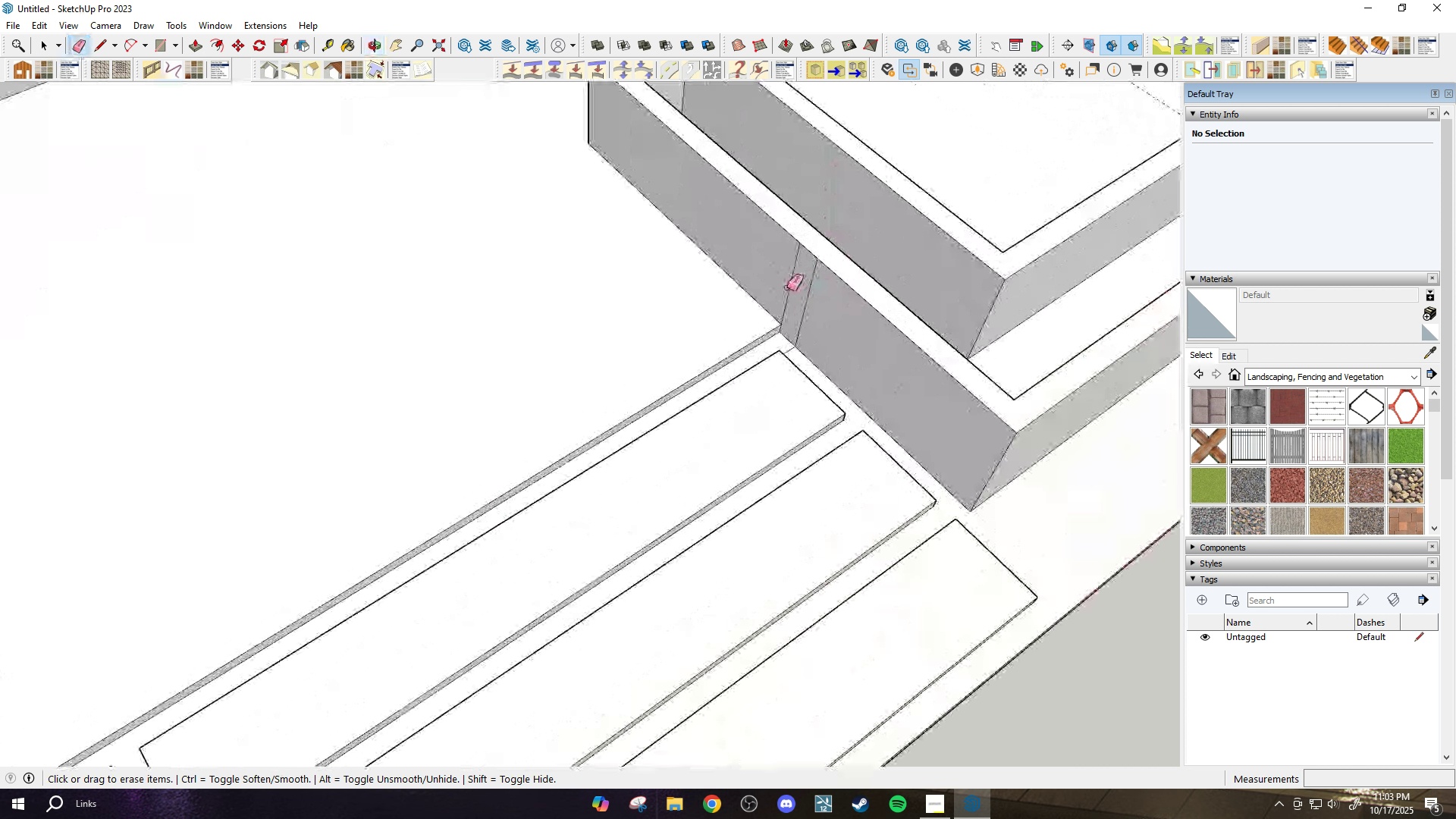 
left_click_drag(start_coordinate=[787, 287], to_coordinate=[799, 291])
 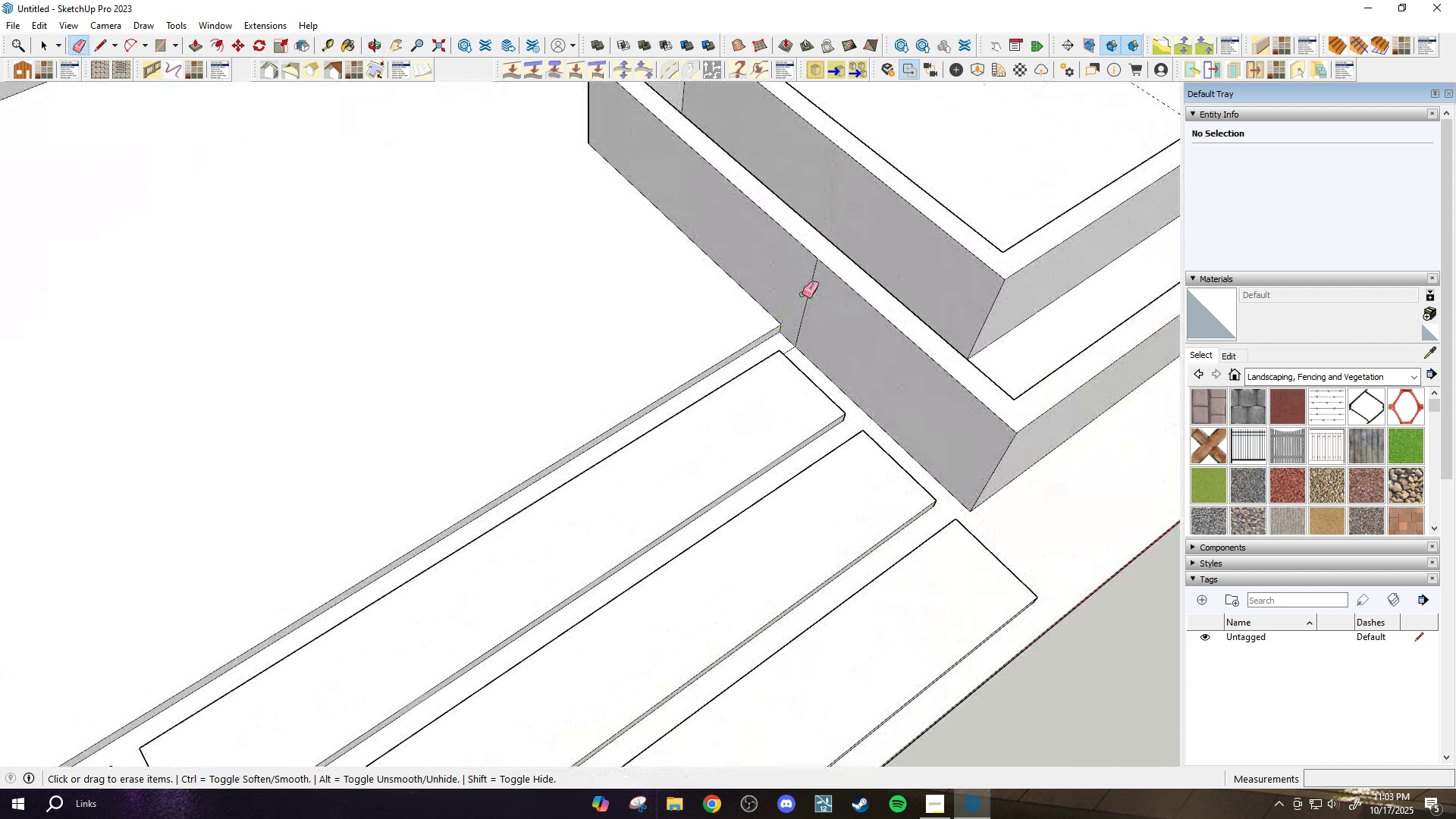 
left_click_drag(start_coordinate=[802, 292], to_coordinate=[807, 306])
 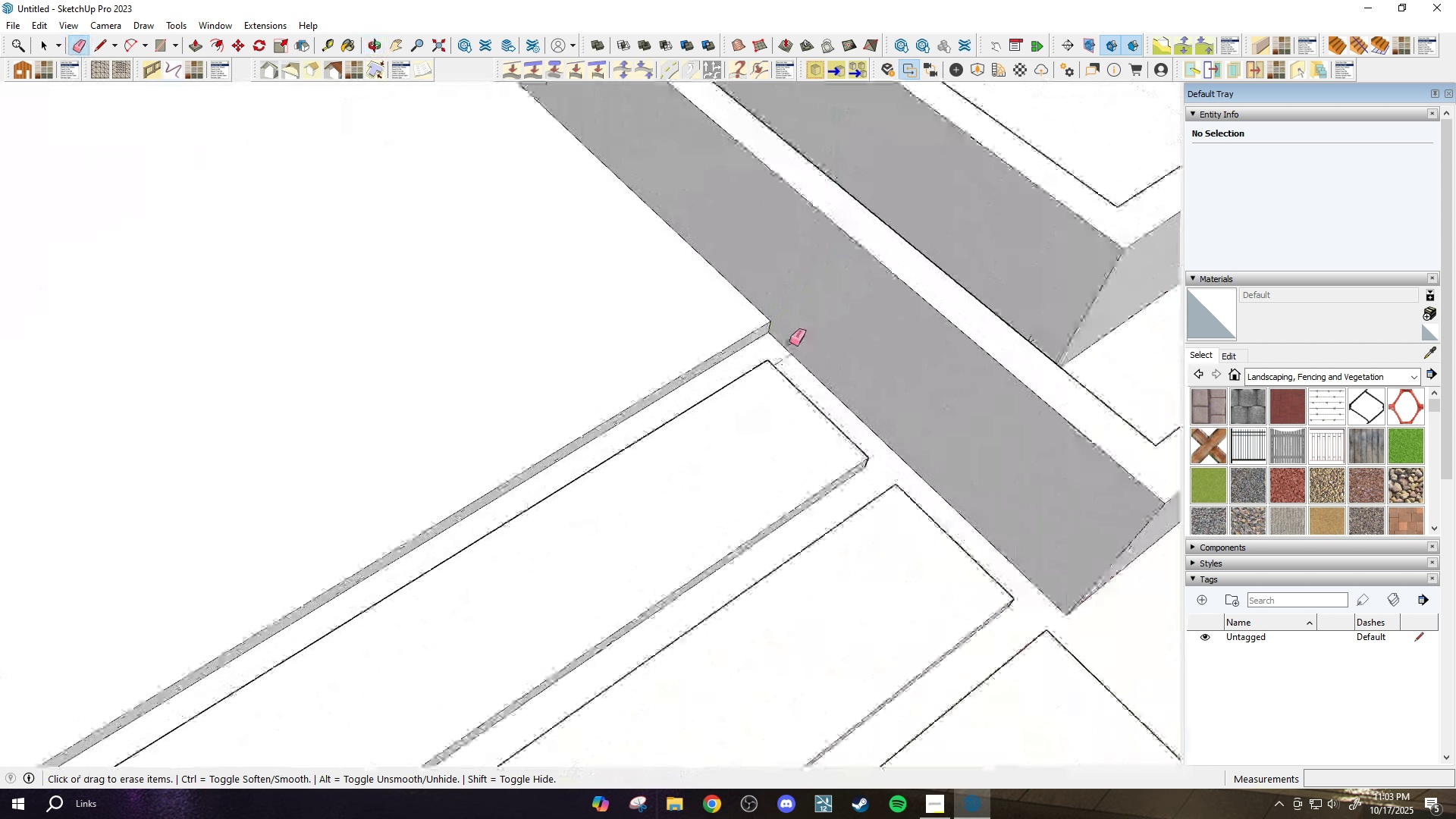 
scroll: coordinate [789, 349], scroll_direction: up, amount: 7.0
 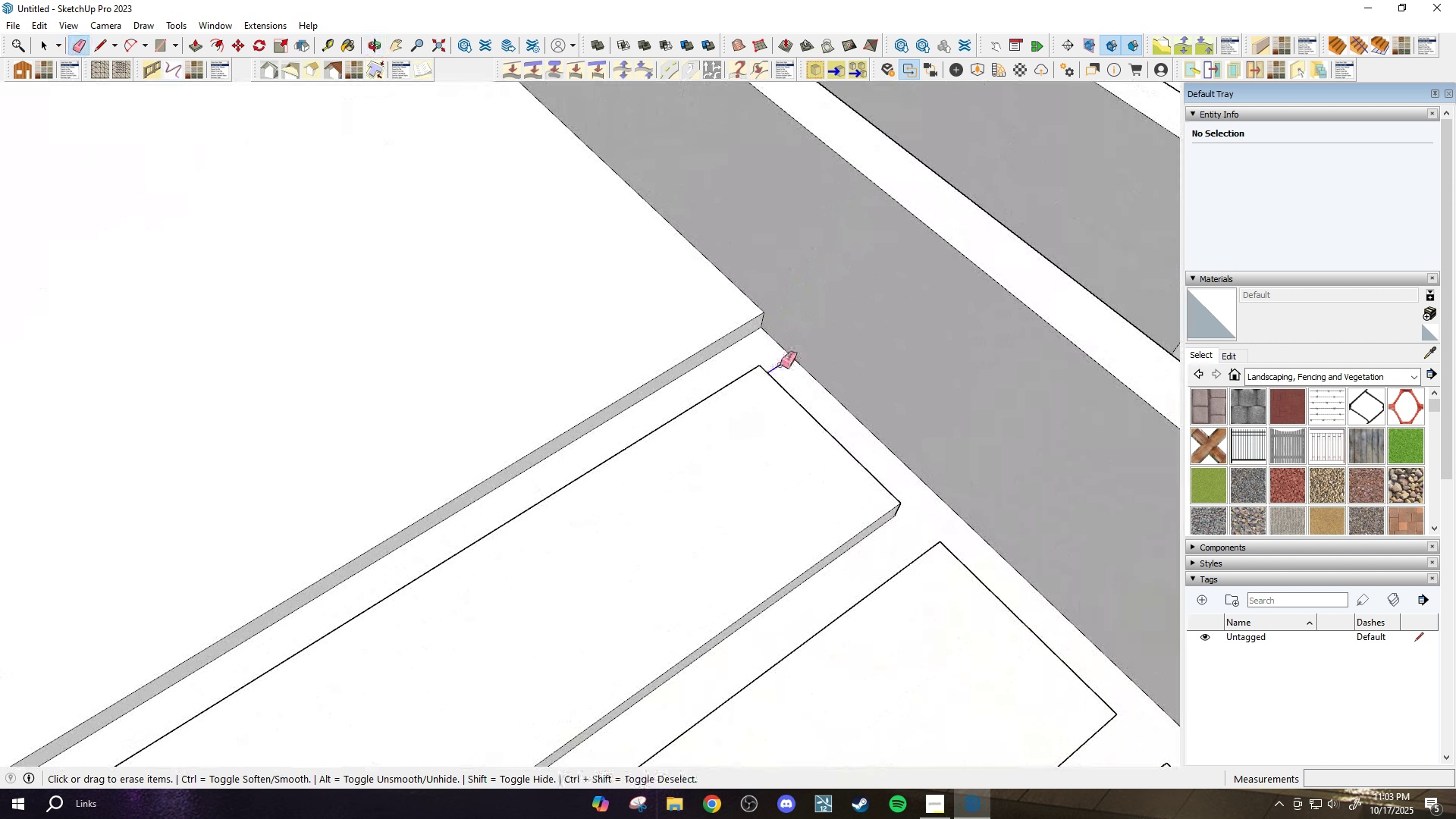 
left_click_drag(start_coordinate=[785, 363], to_coordinate=[761, 359])
 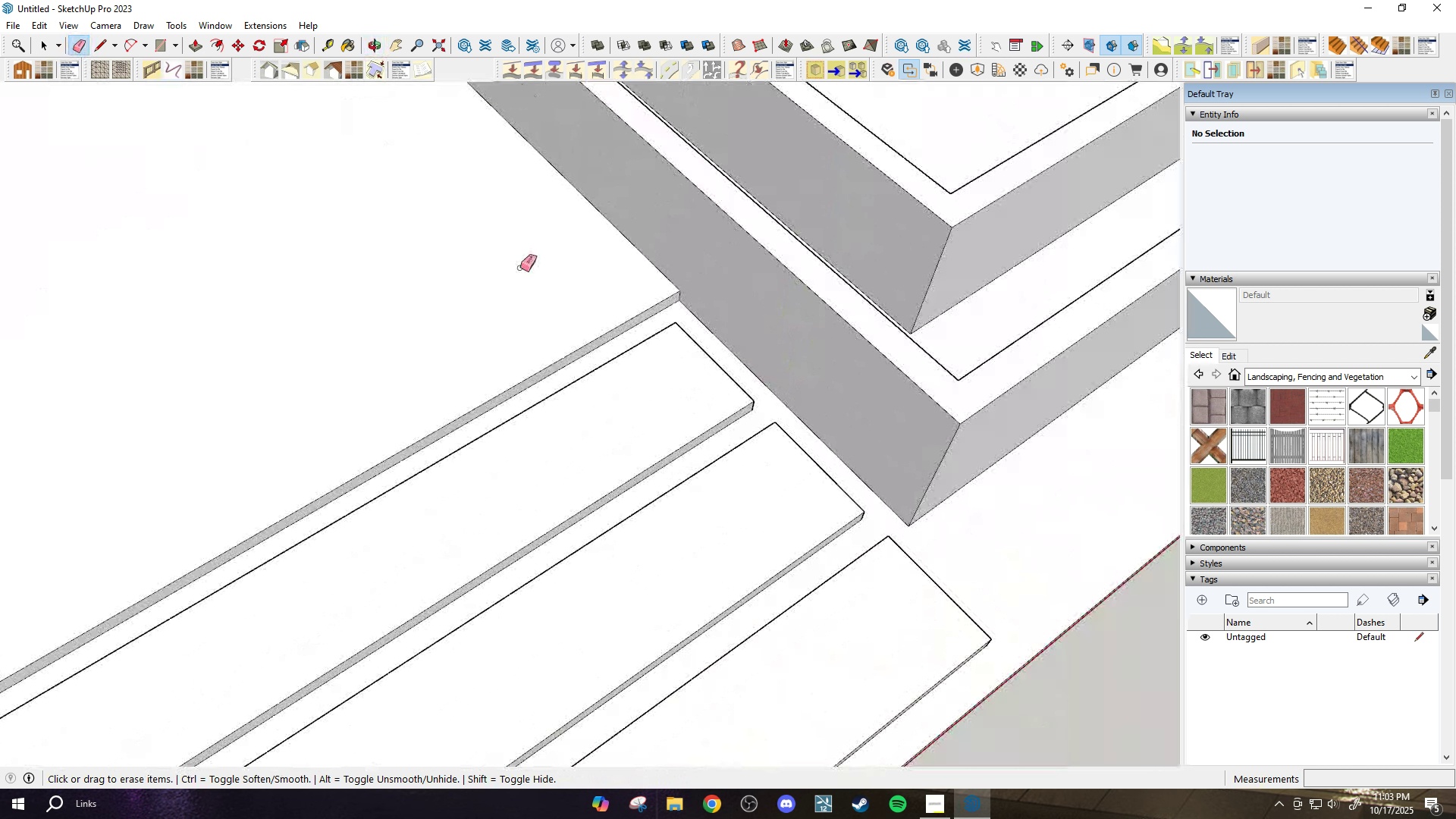 
scroll: coordinate [672, 477], scroll_direction: down, amount: 17.0
 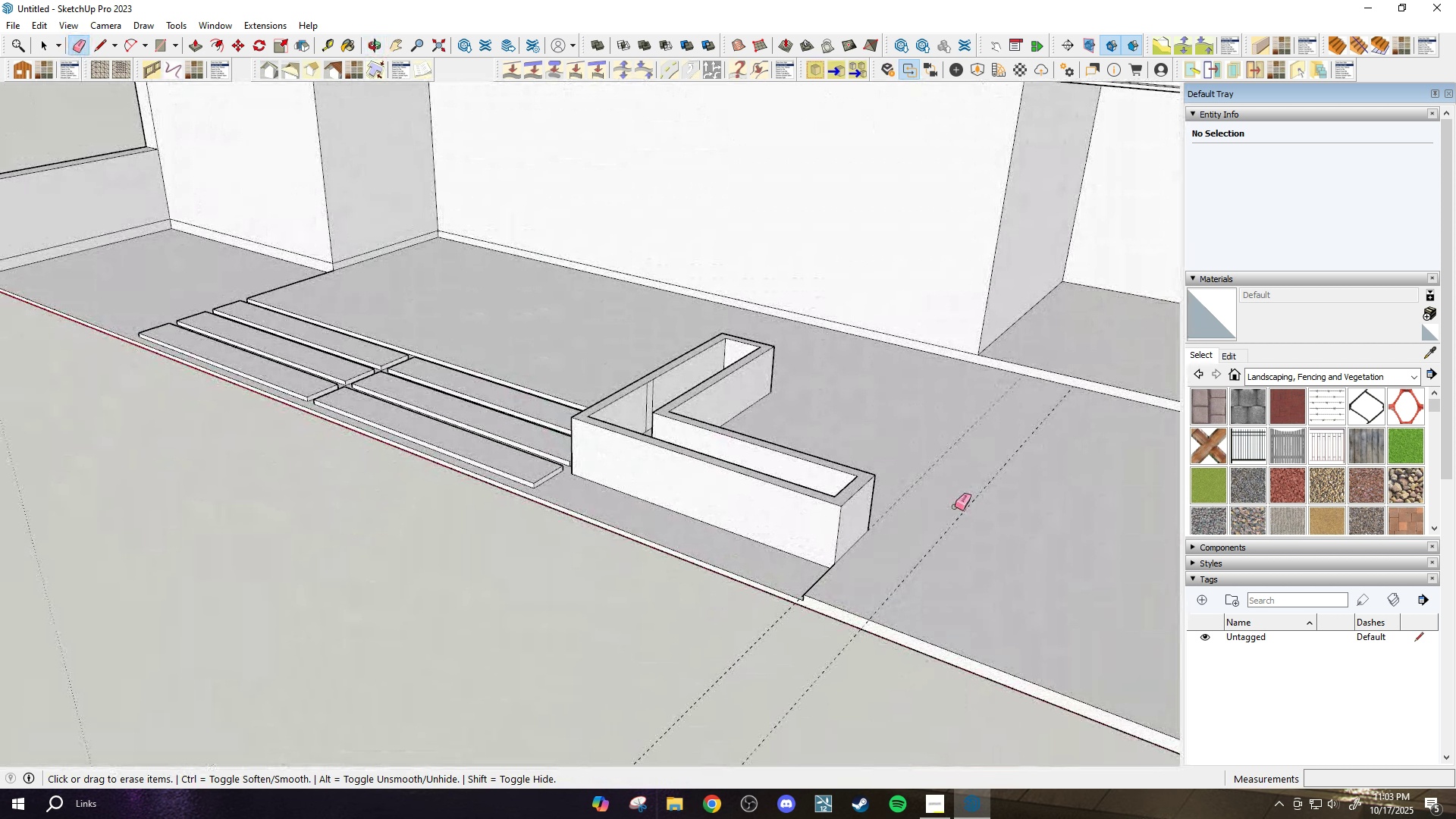 
left_click_drag(start_coordinate=[954, 507], to_coordinate=[971, 532])
 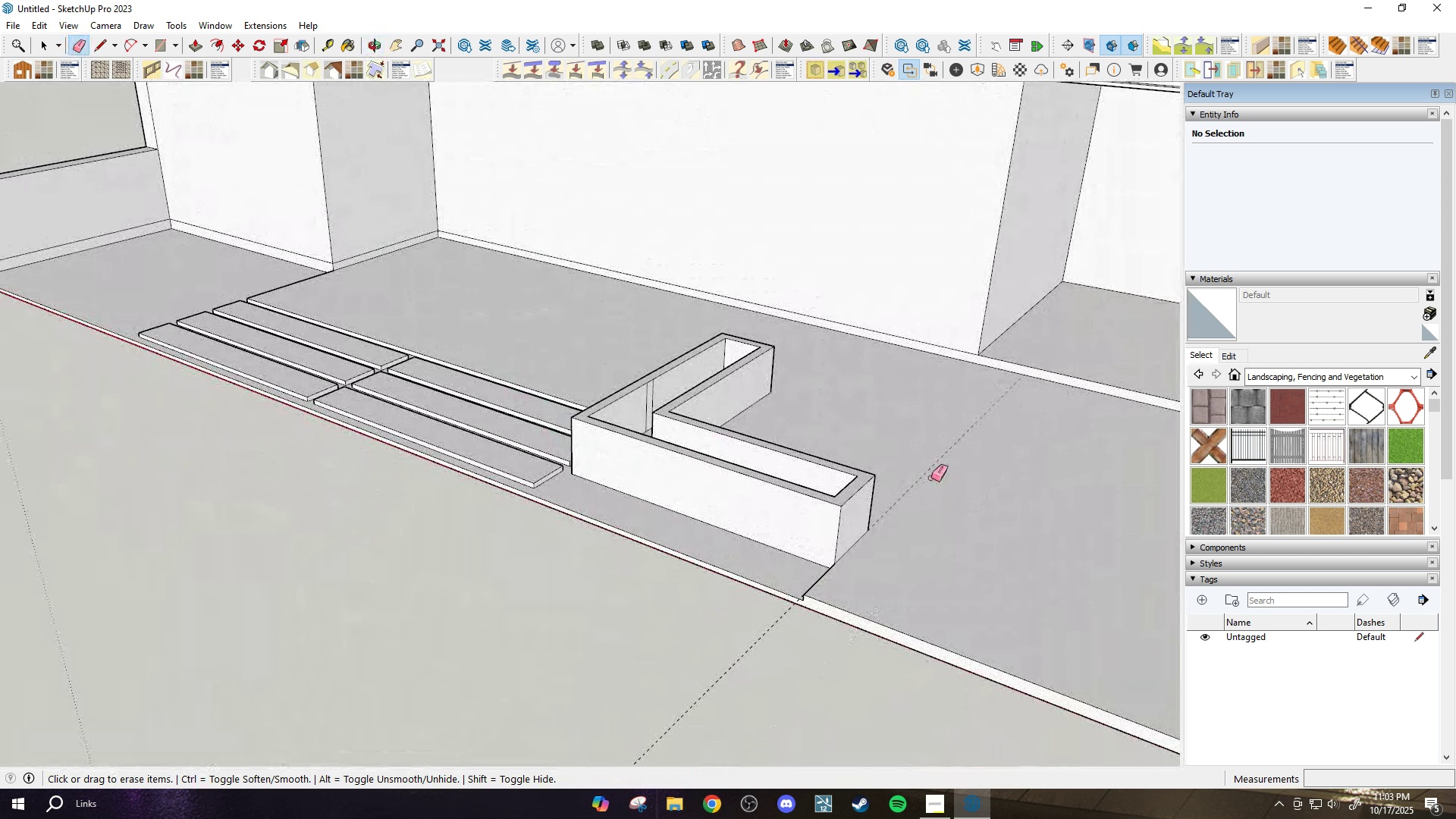 
left_click_drag(start_coordinate=[935, 479], to_coordinate=[911, 465])
 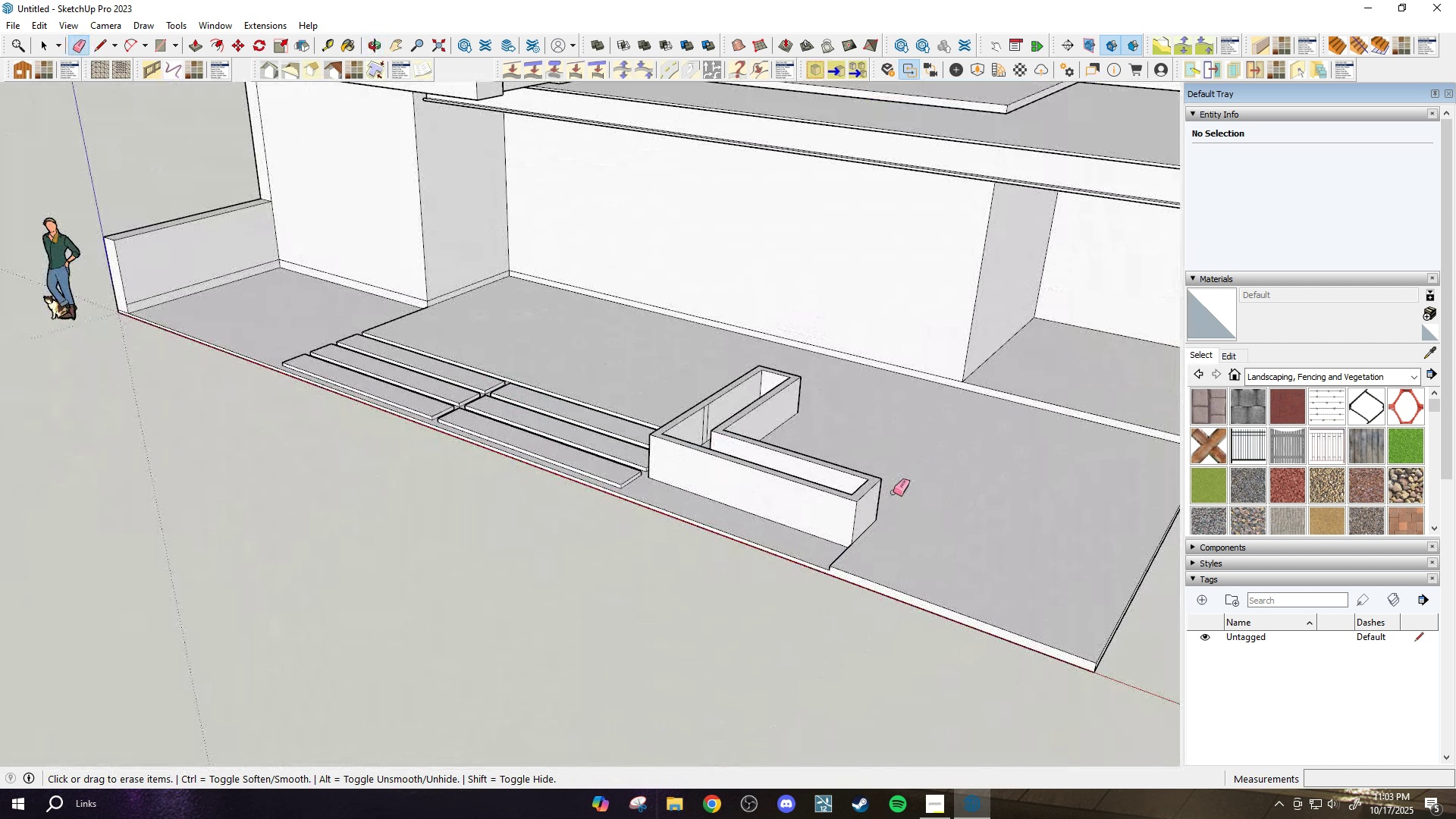 
scroll: coordinate [887, 492], scroll_direction: down, amount: 5.0
 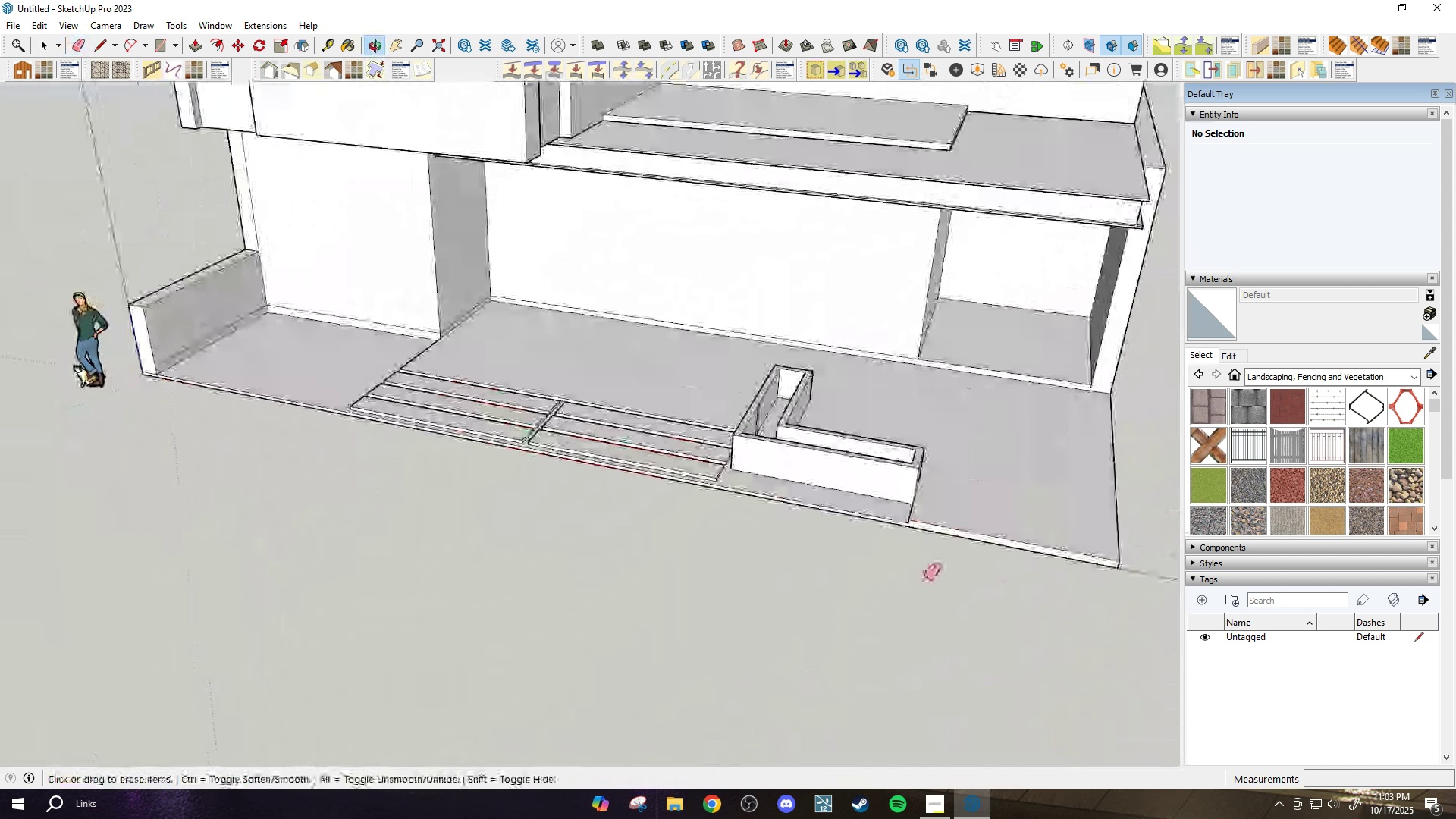 
scroll: coordinate [799, 460], scroll_direction: up, amount: 3.0
 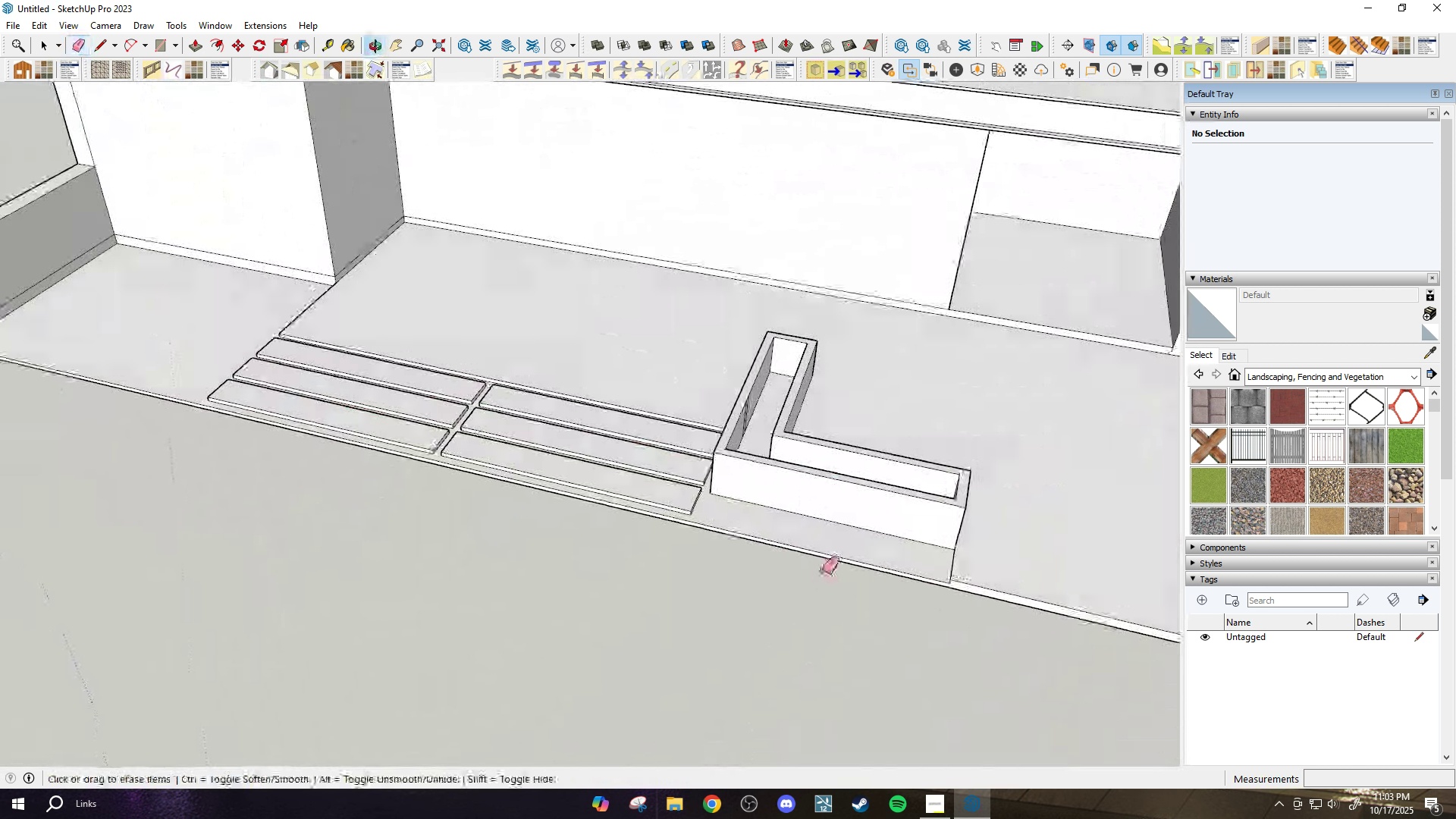 
key(B)
 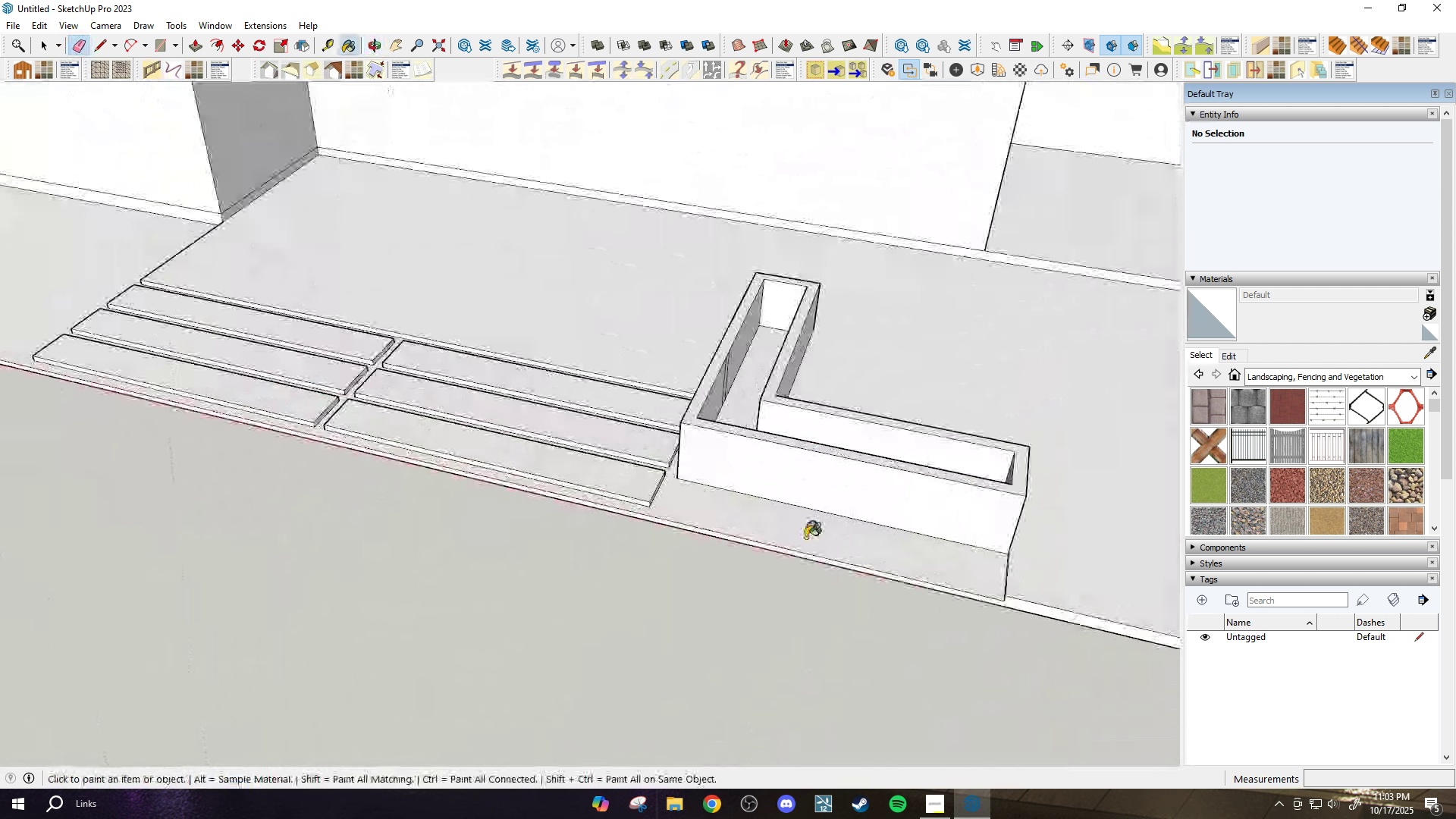 
scroll: coordinate [786, 544], scroll_direction: none, amount: 0.0
 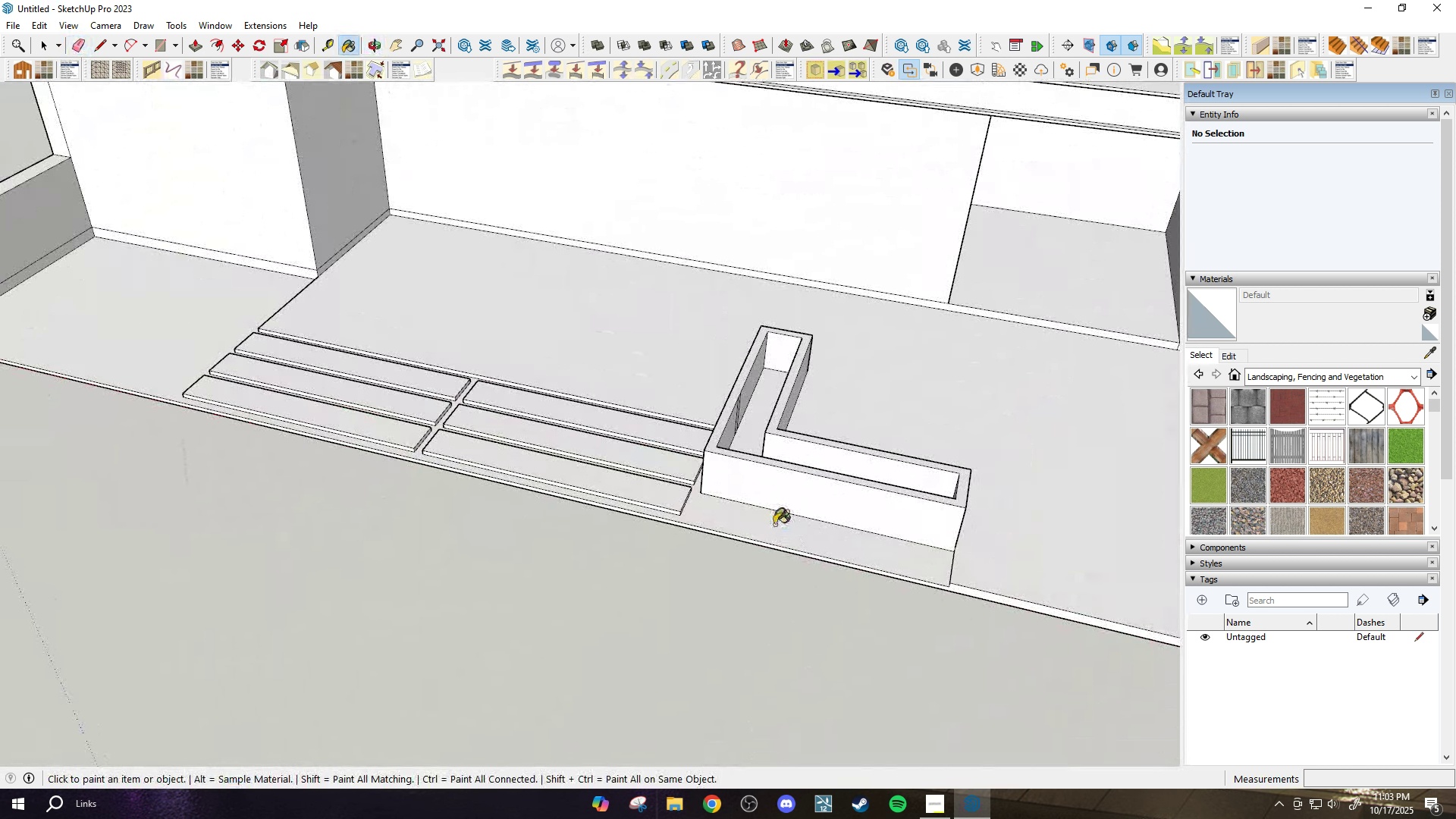 
left_click([789, 538])
 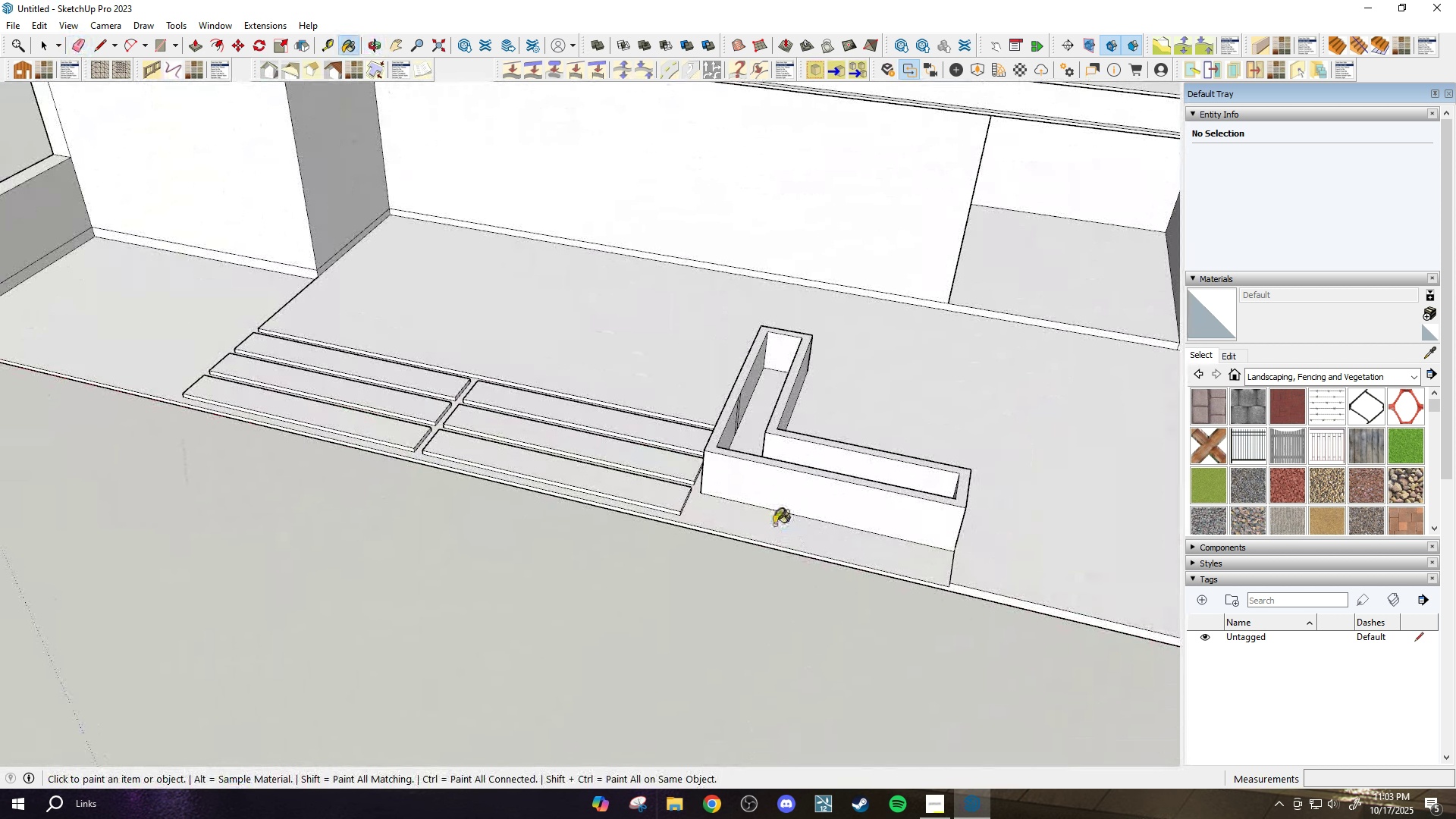 
left_click([774, 525])
 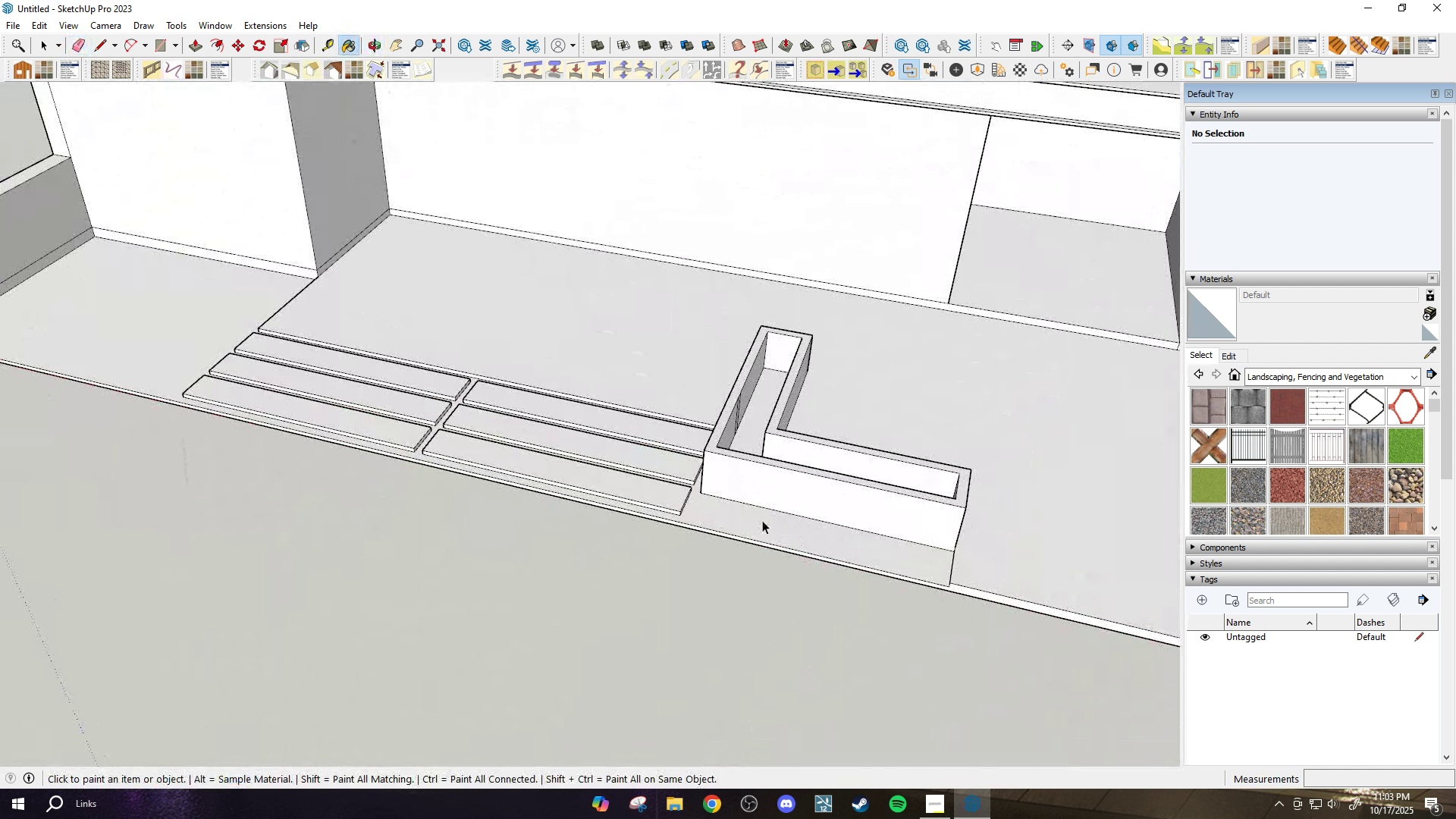 
key(Space)
 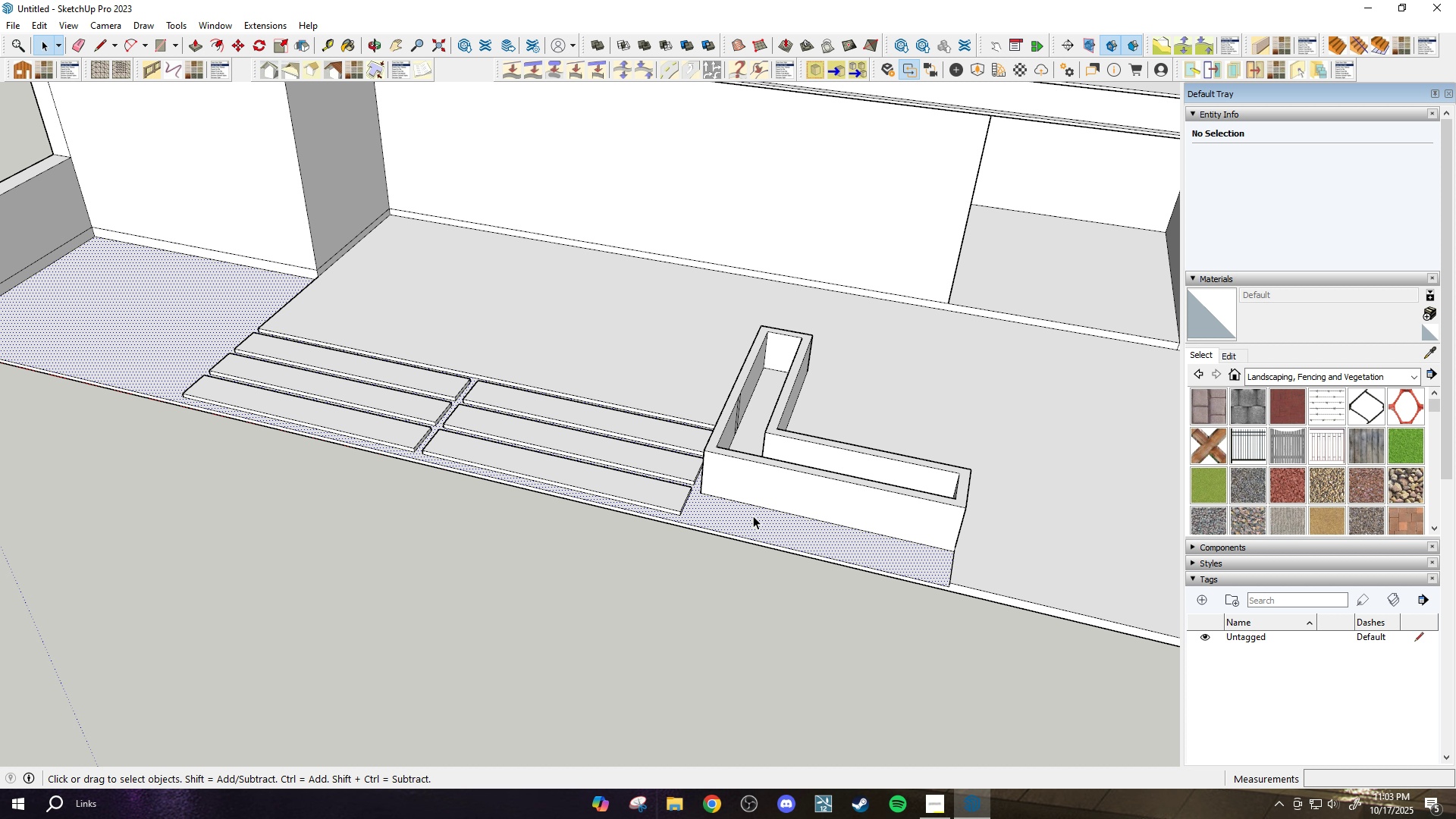 
left_click([753, 516])
 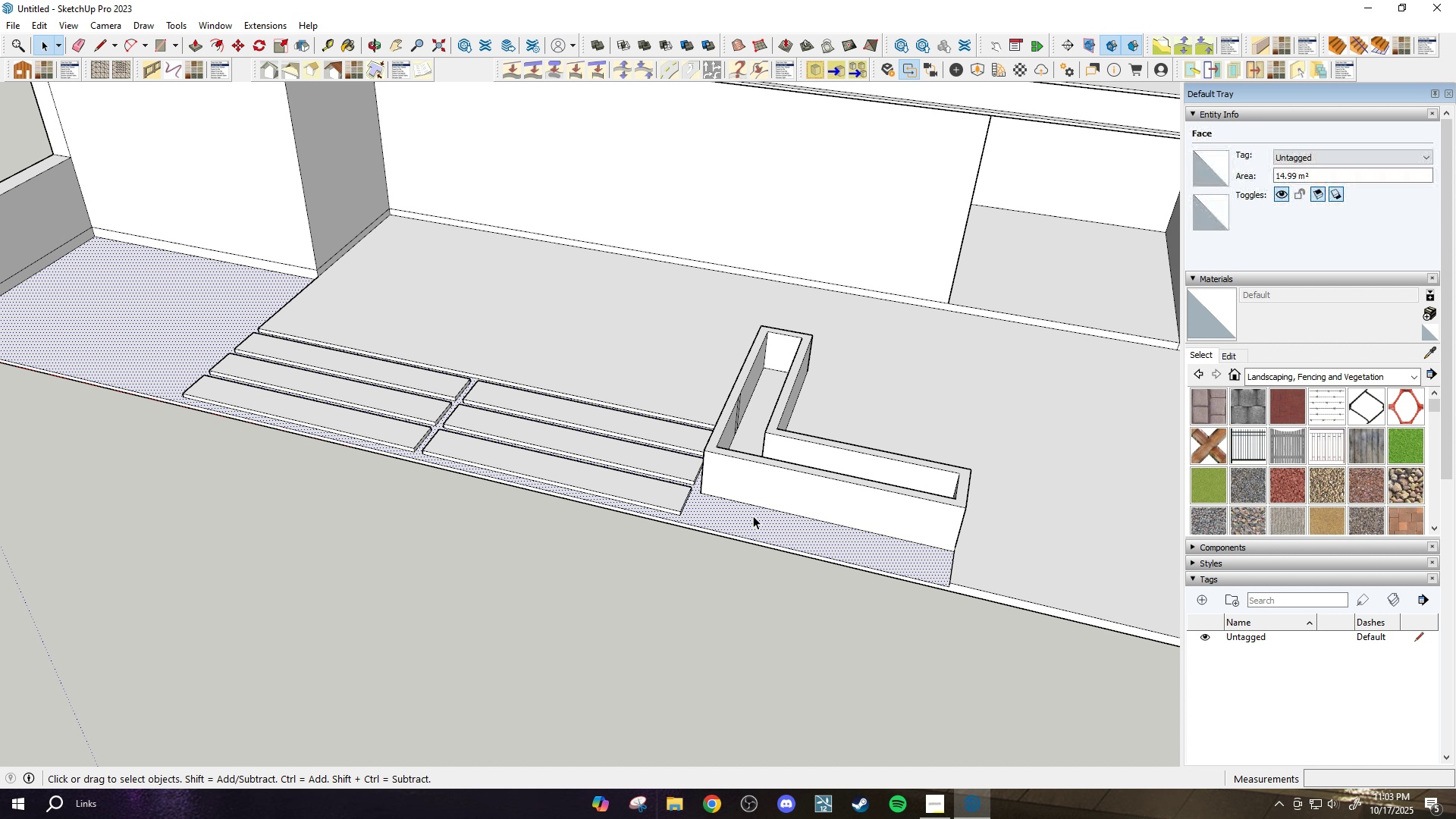 
scroll: coordinate [753, 516], scroll_direction: up, amount: 2.0
 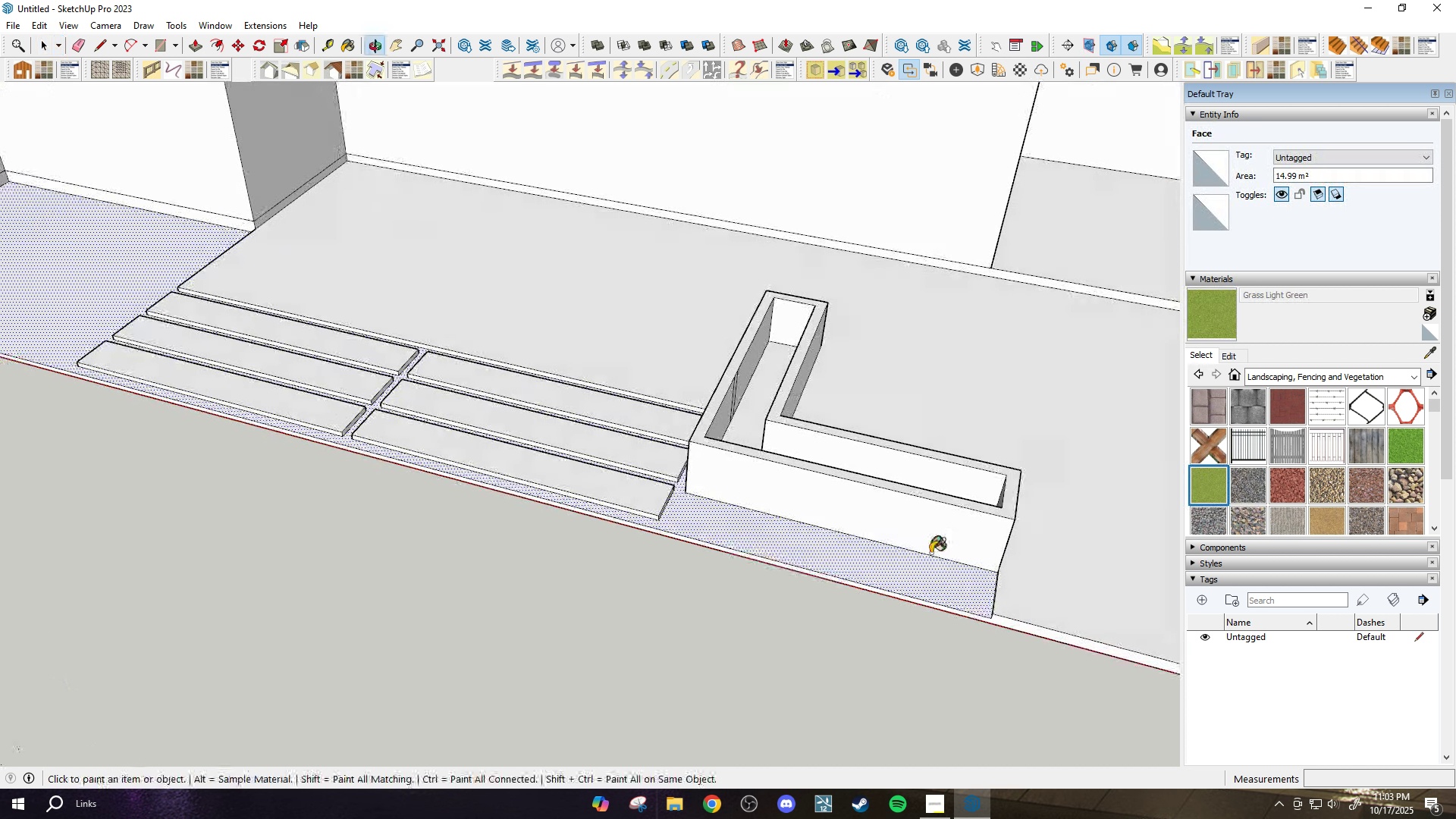 
scroll: coordinate [893, 571], scroll_direction: down, amount: 5.0
 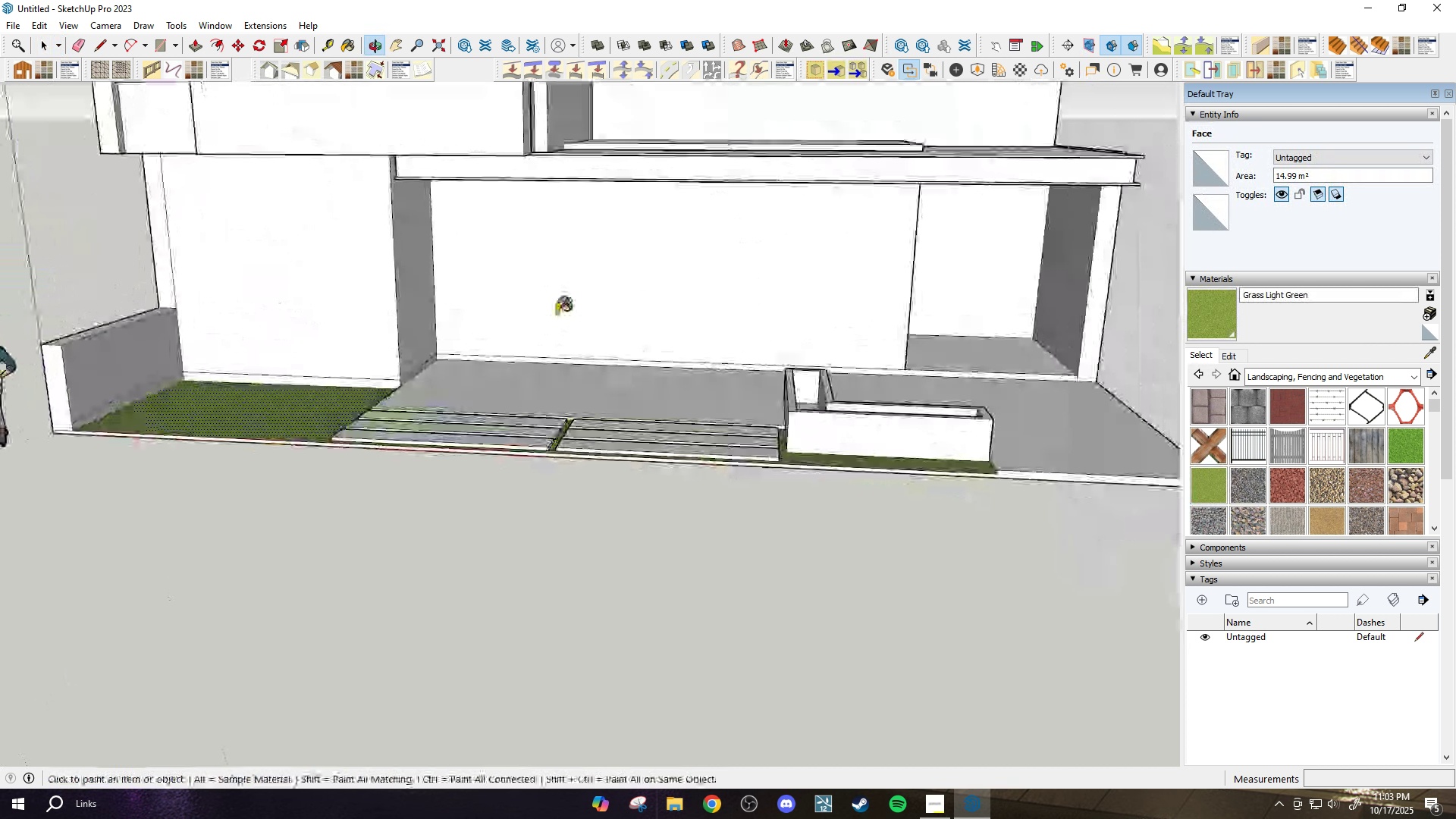 
scroll: coordinate [526, 382], scroll_direction: up, amount: 3.0
 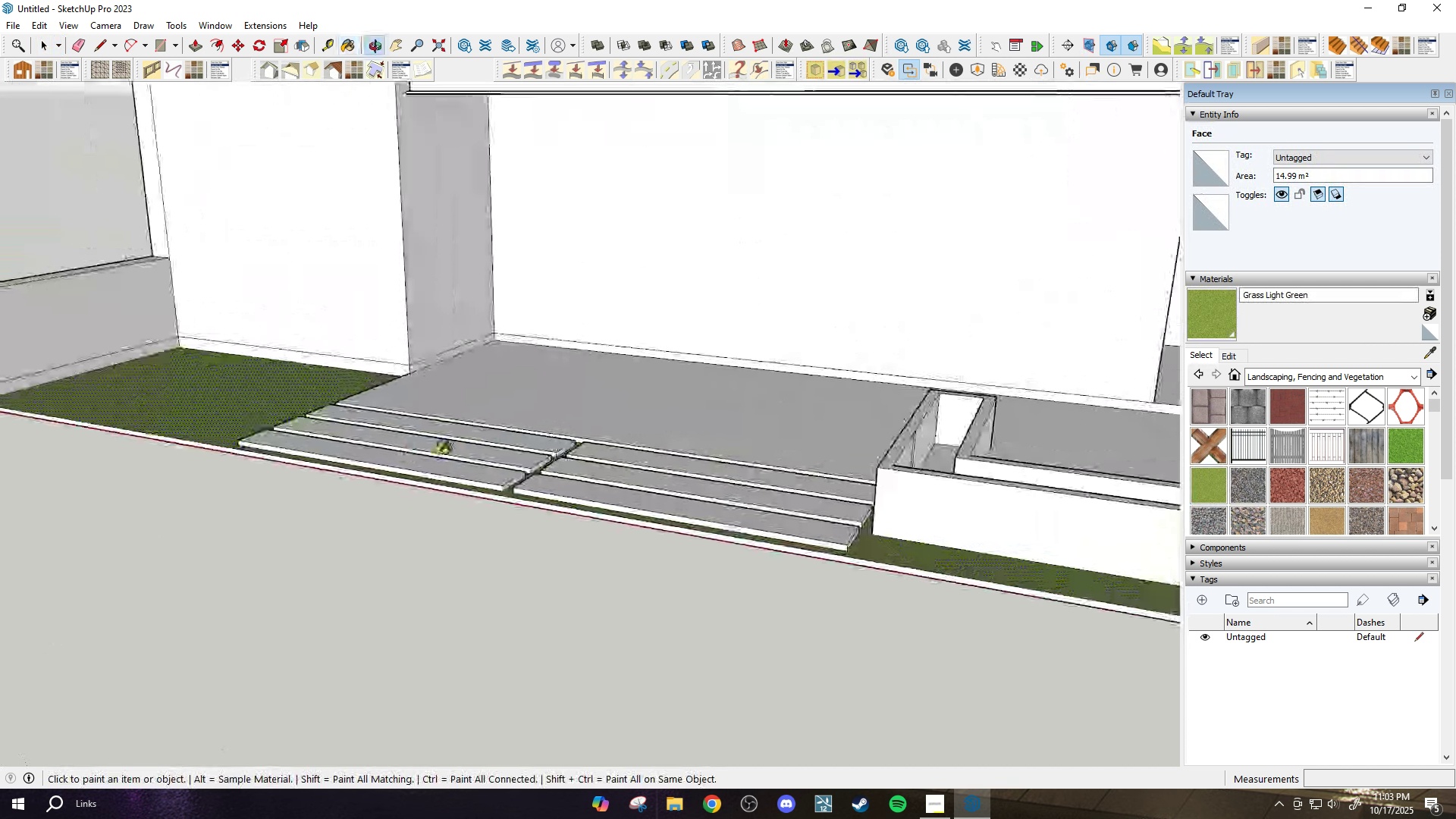 
key(Space)
 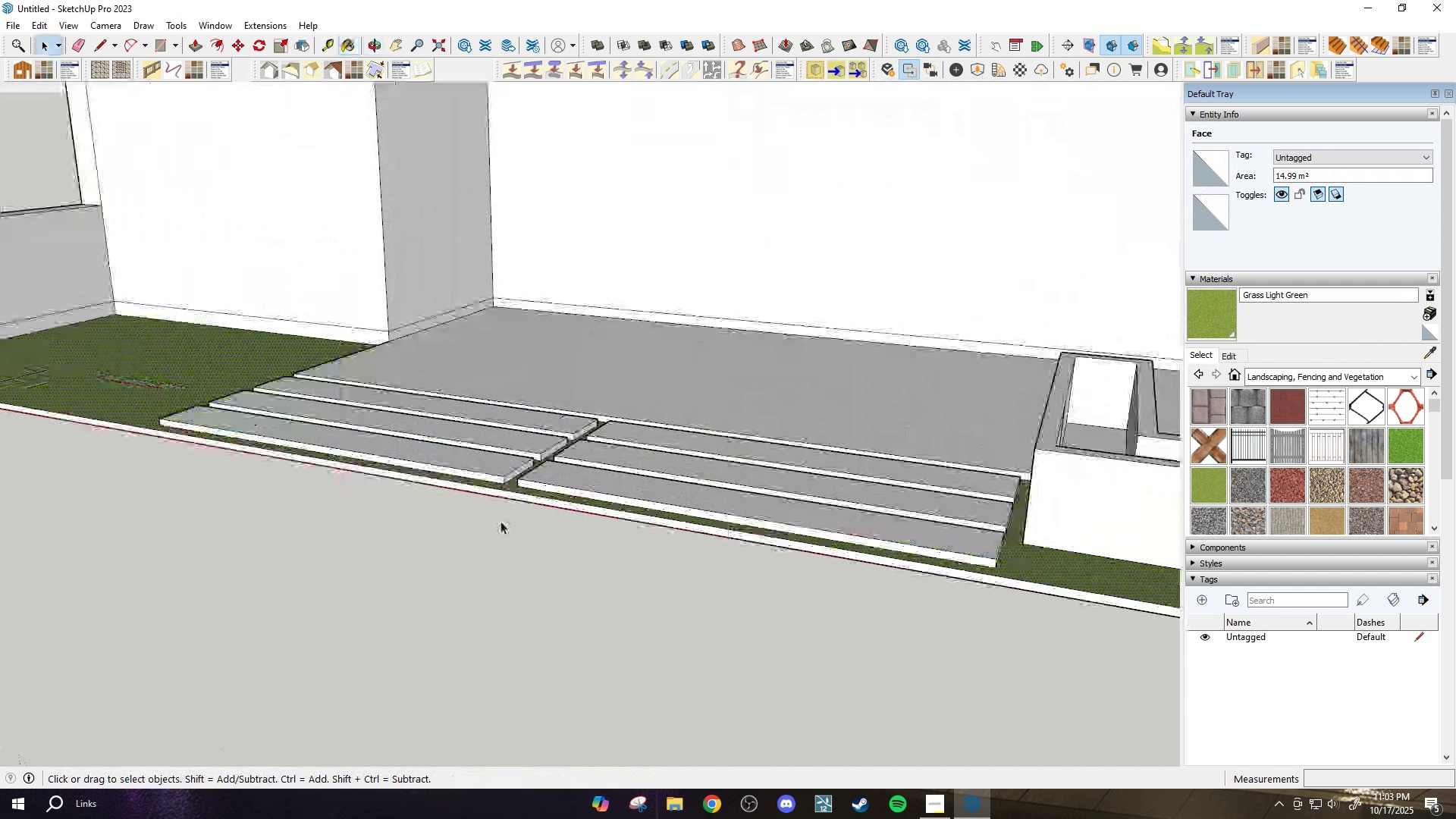 
scroll: coordinate [508, 469], scroll_direction: up, amount: 5.0
 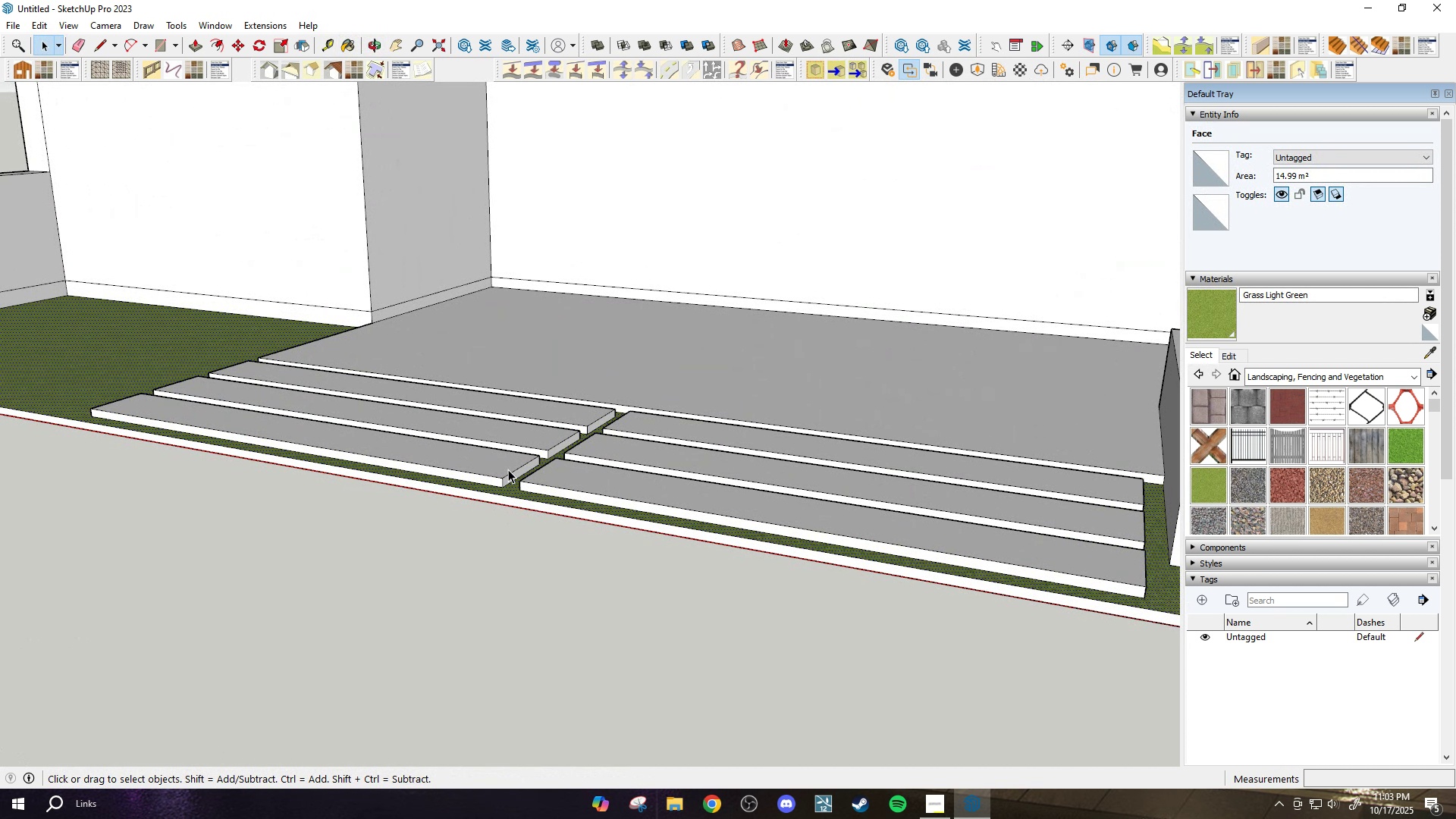 
scroll: coordinate [555, 433], scroll_direction: down, amount: 7.0
 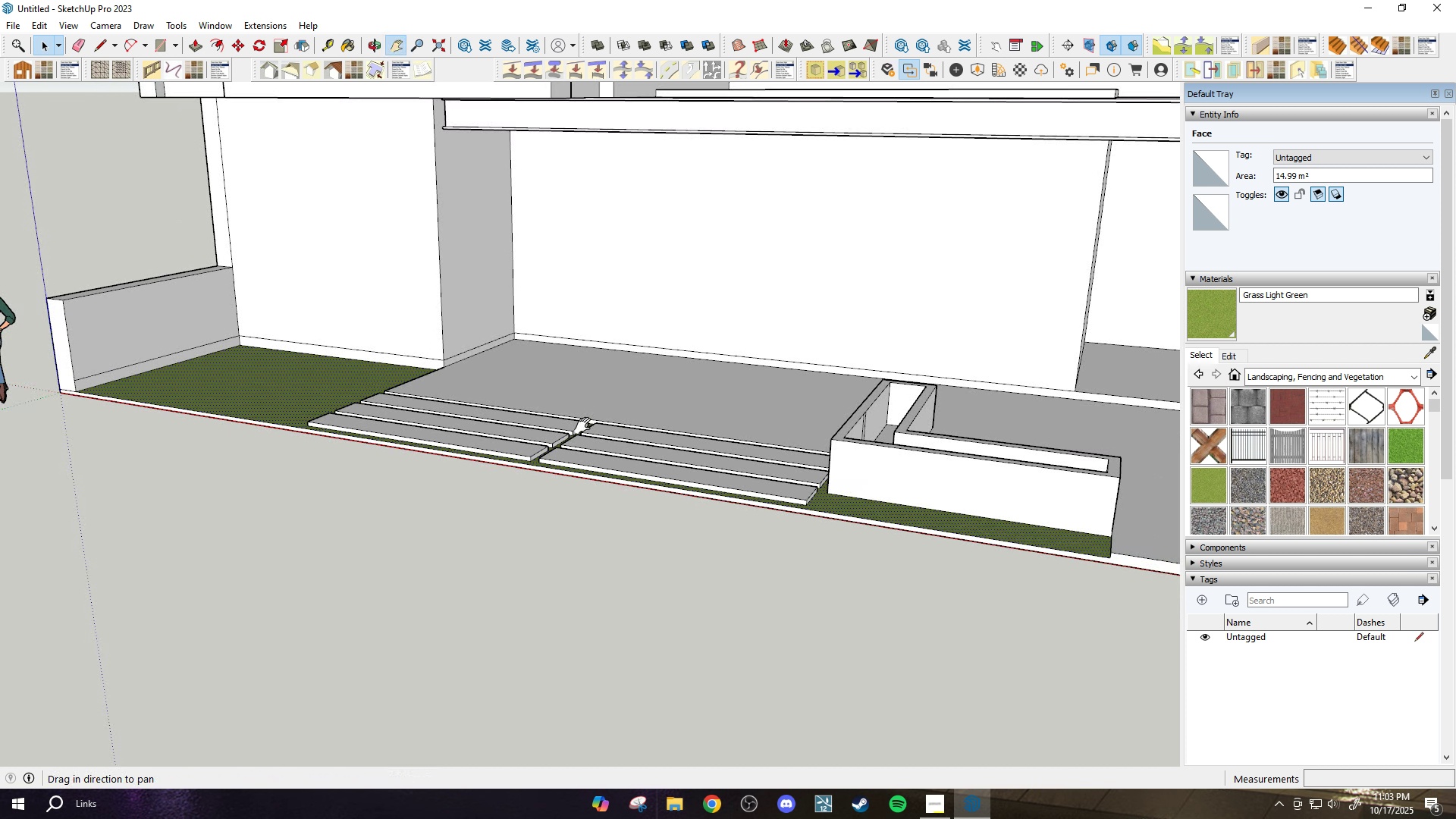 
type(h ep)
 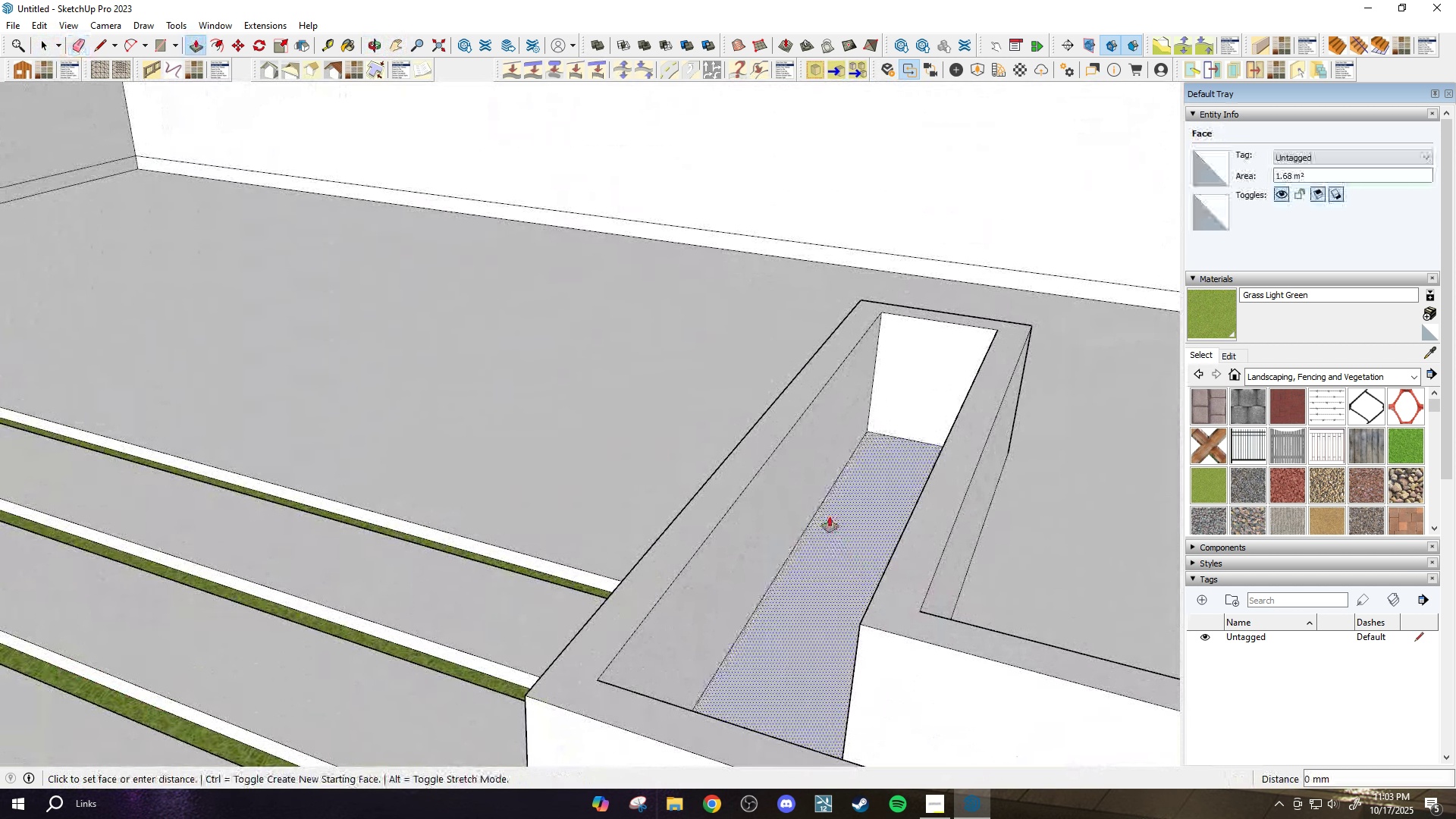 
left_click_drag(start_coordinate=[606, 418], to_coordinate=[610, 500])
 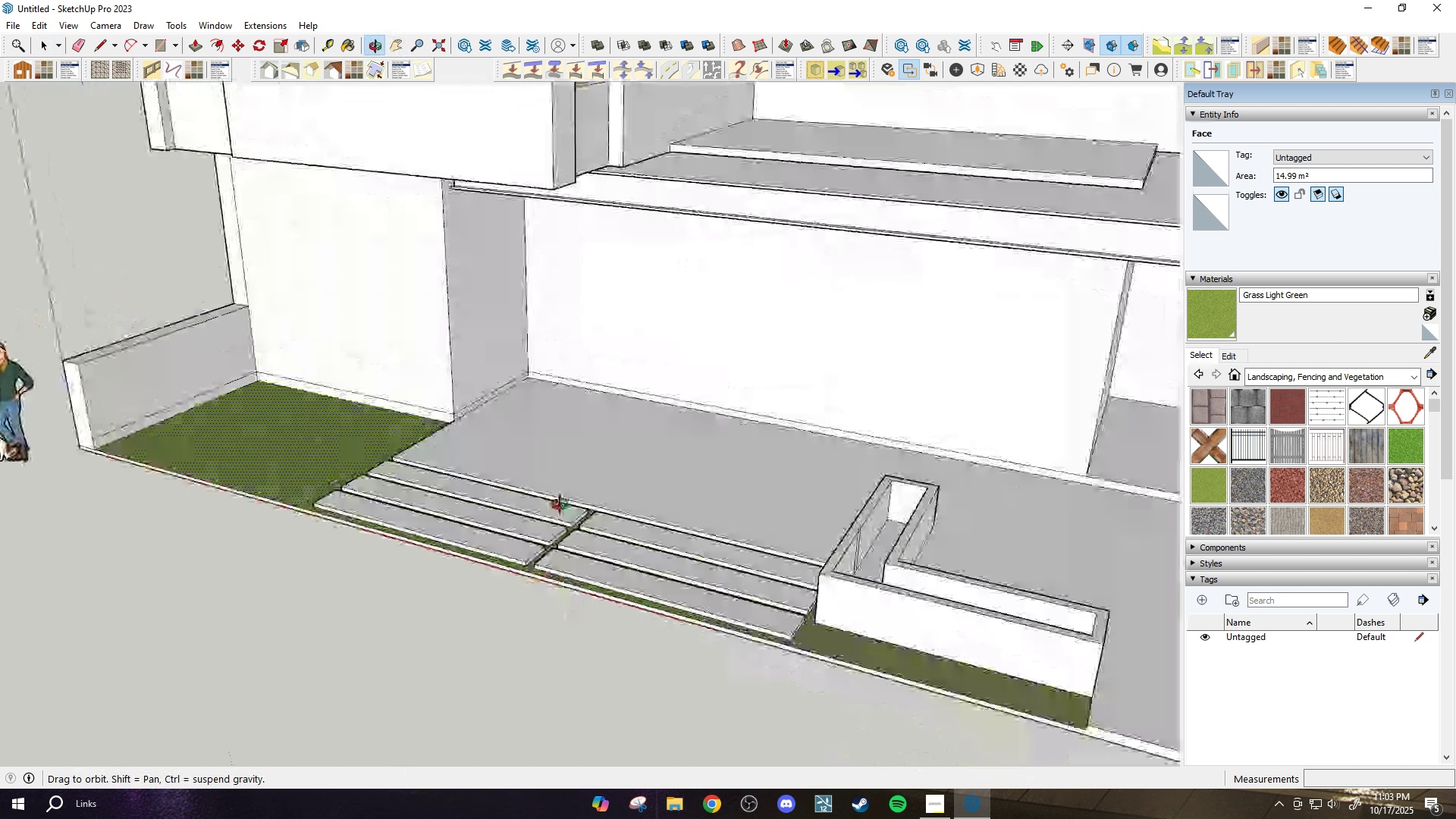 
scroll: coordinate [769, 547], scroll_direction: up, amount: 10.0
 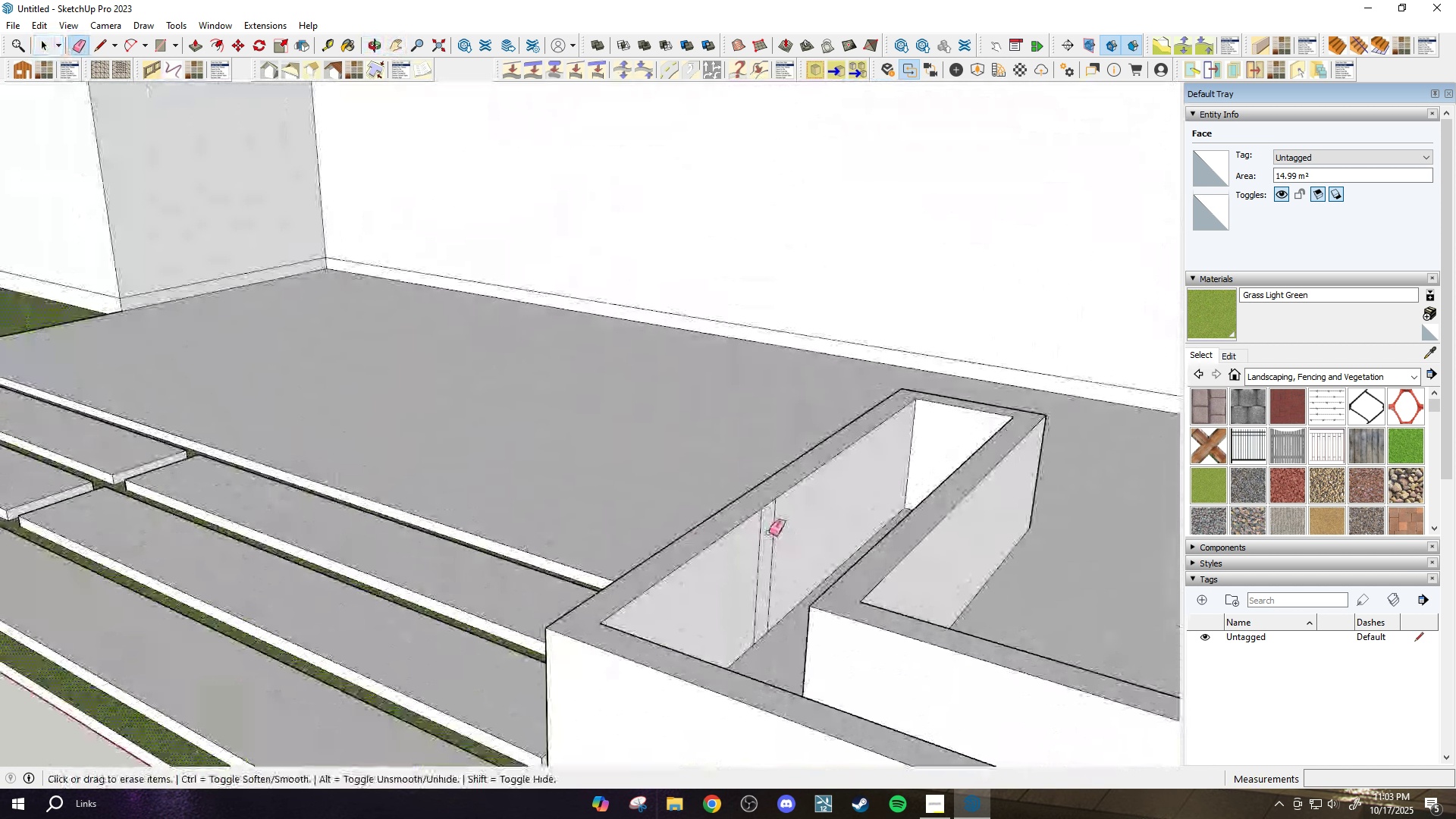 
left_click_drag(start_coordinate=[770, 533], to_coordinate=[783, 529])
 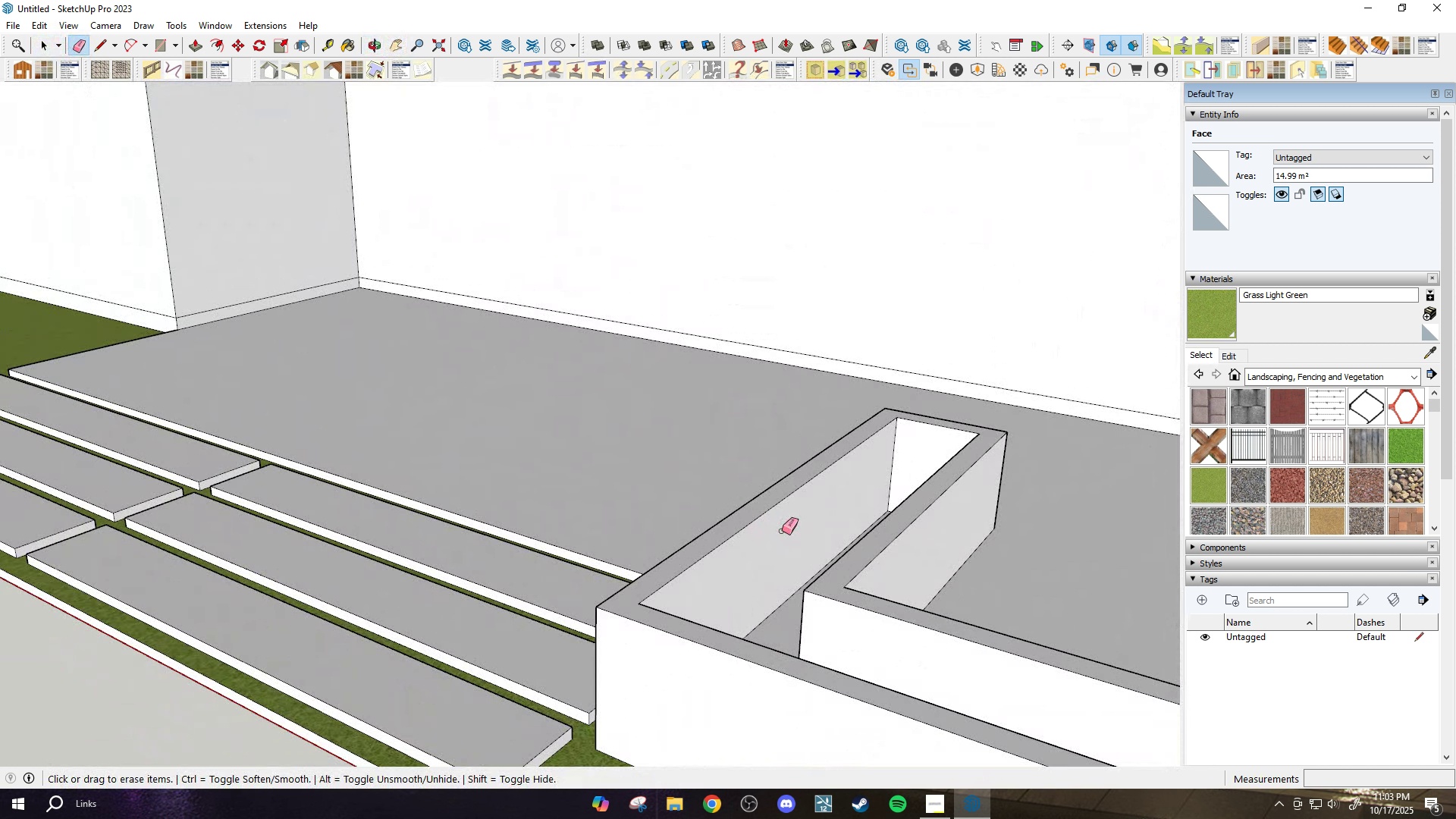 
scroll: coordinate [782, 531], scroll_direction: down, amount: 2.0
 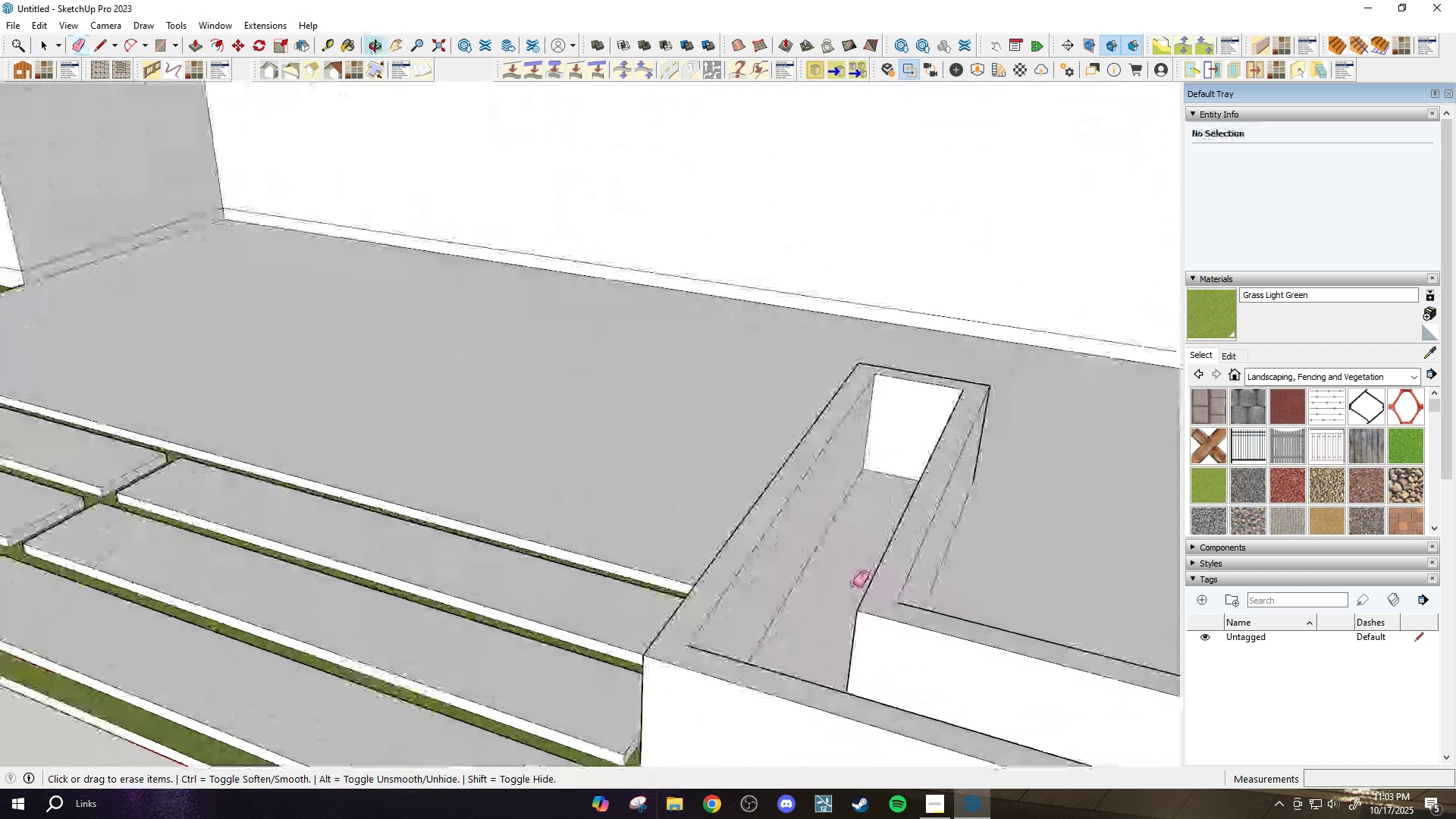 
scroll: coordinate [851, 585], scroll_direction: up, amount: 4.0
 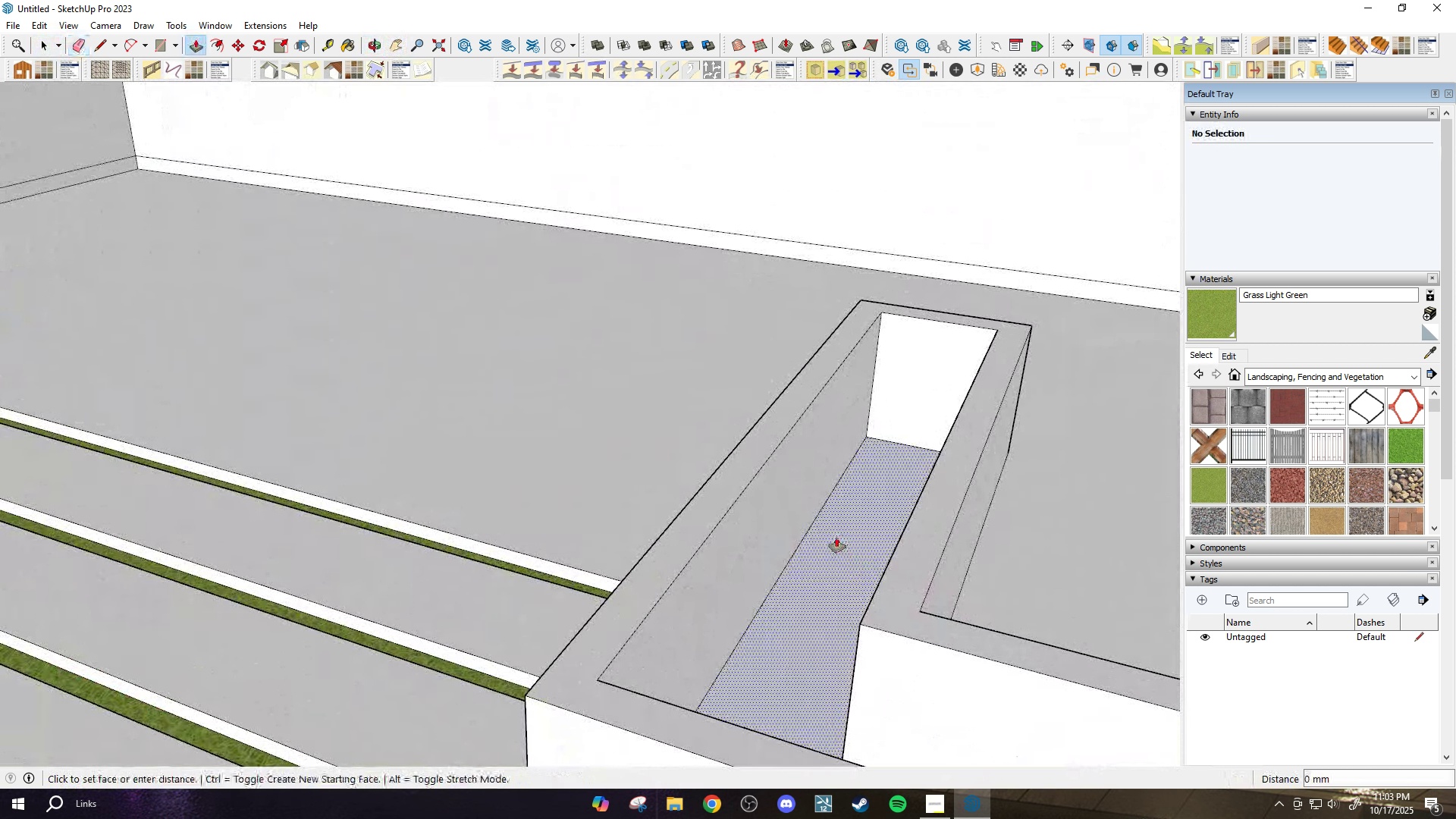 
left_click([836, 537])
 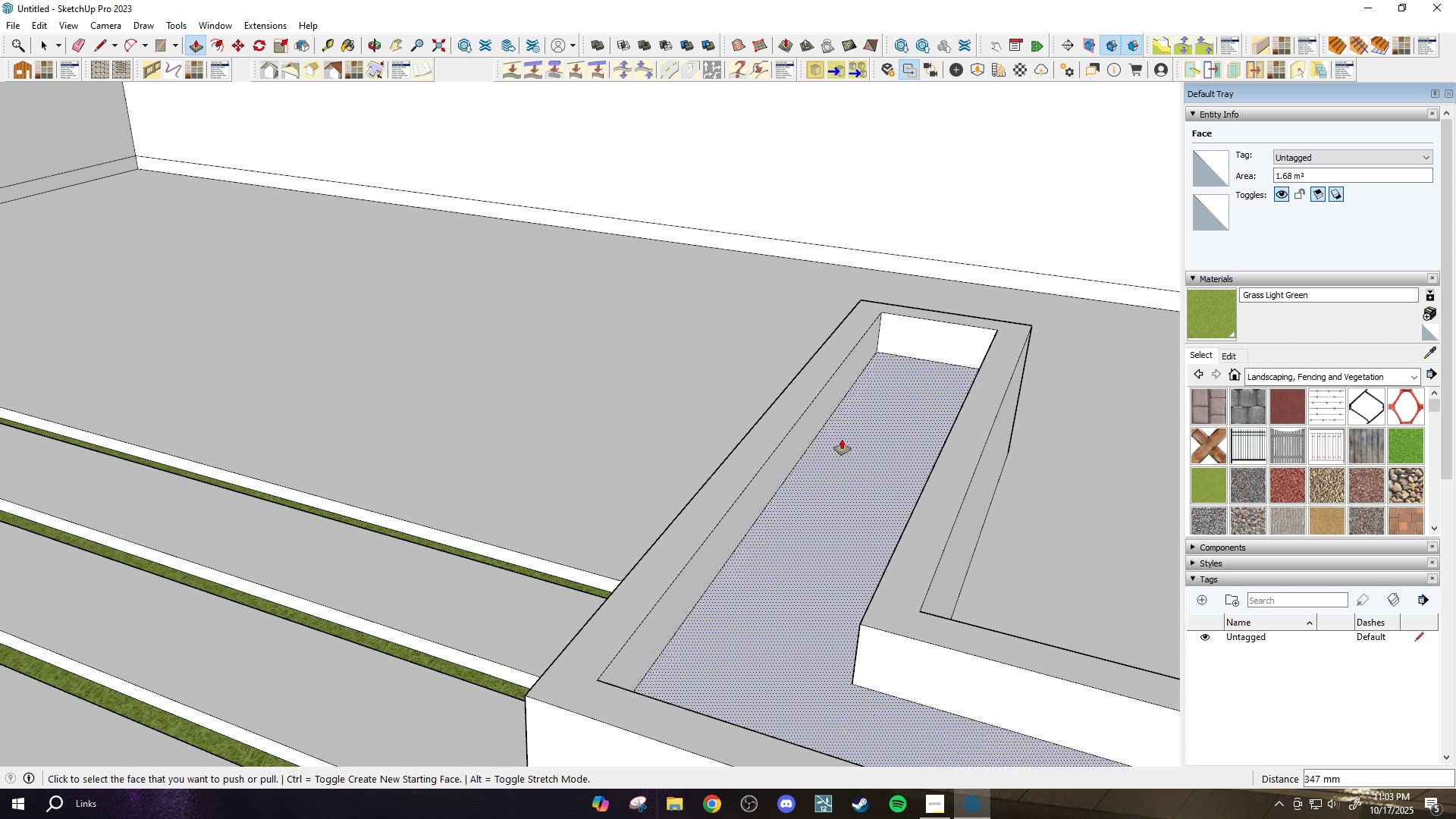 
left_click([842, 439])
 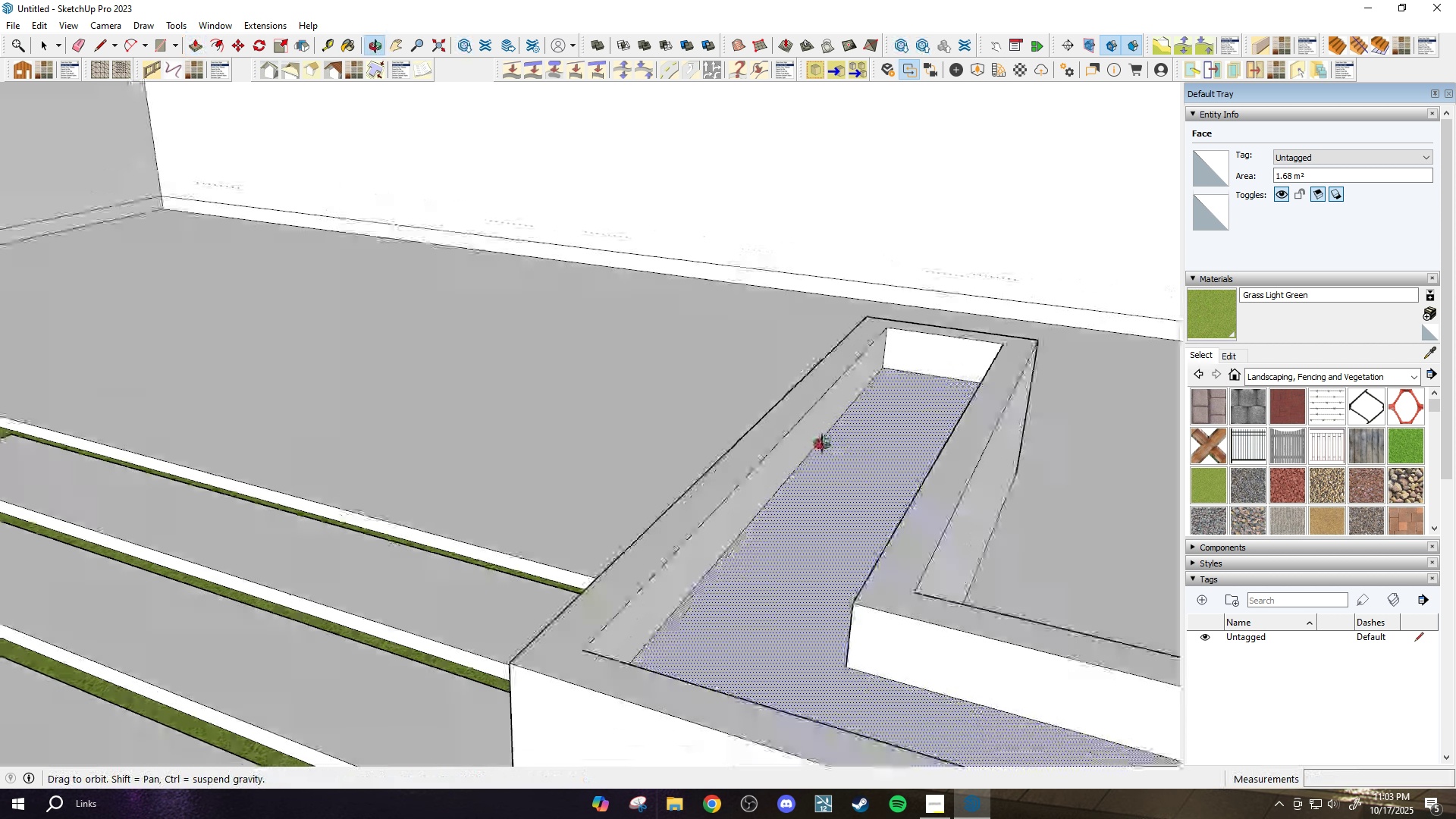 
key(Space)
 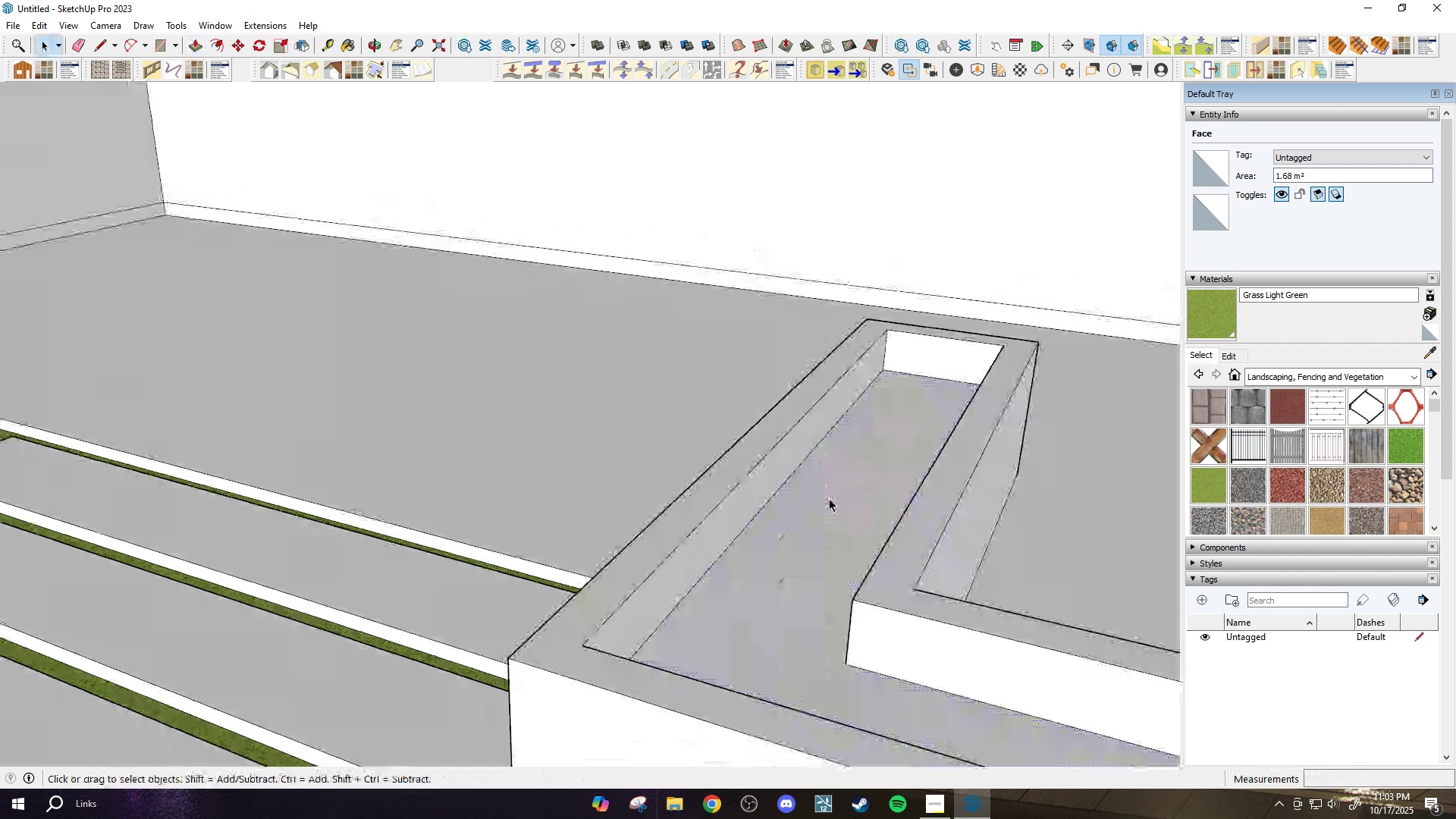 
key(B)
 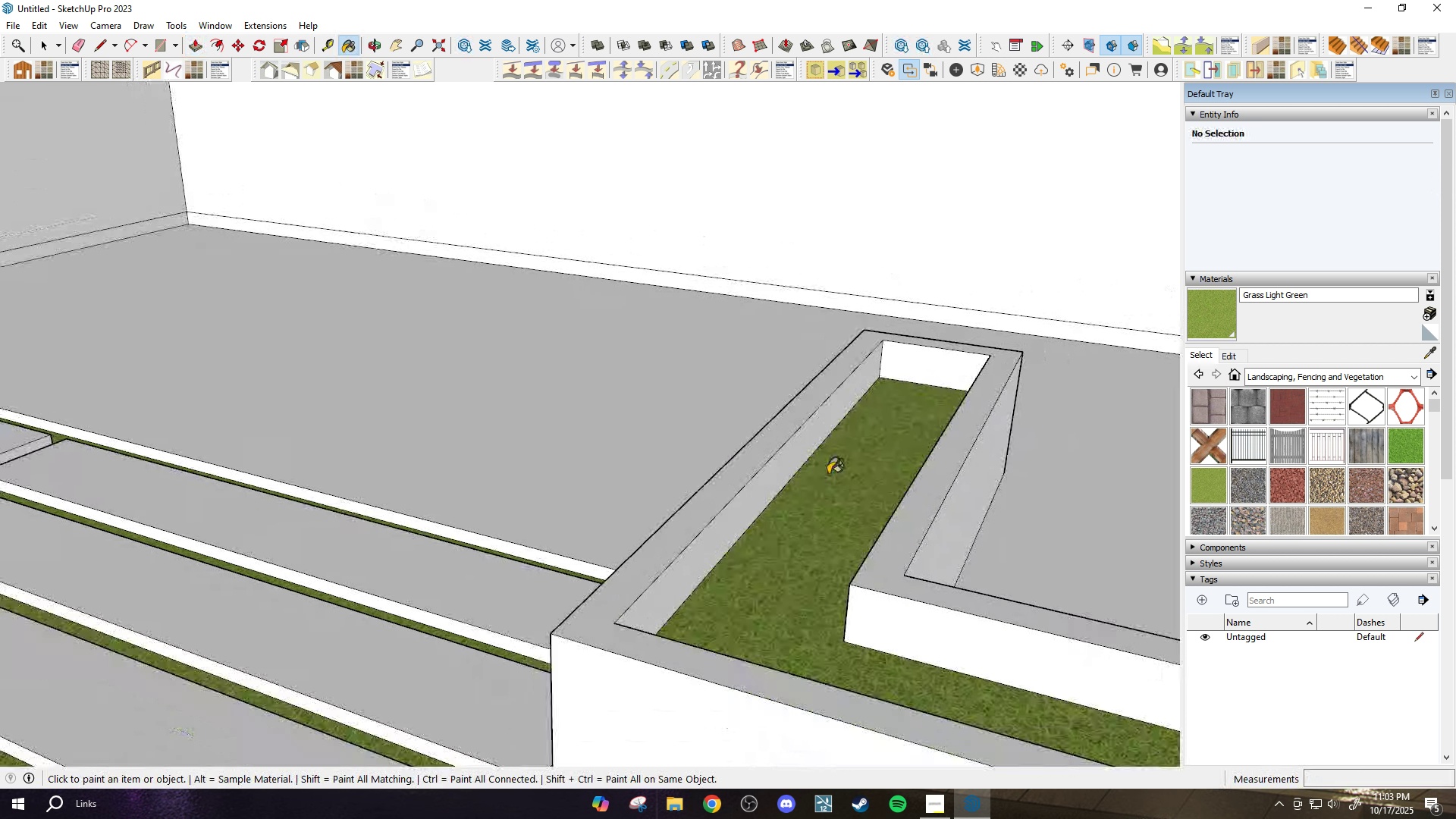 
scroll: coordinate [837, 457], scroll_direction: down, amount: 7.0
 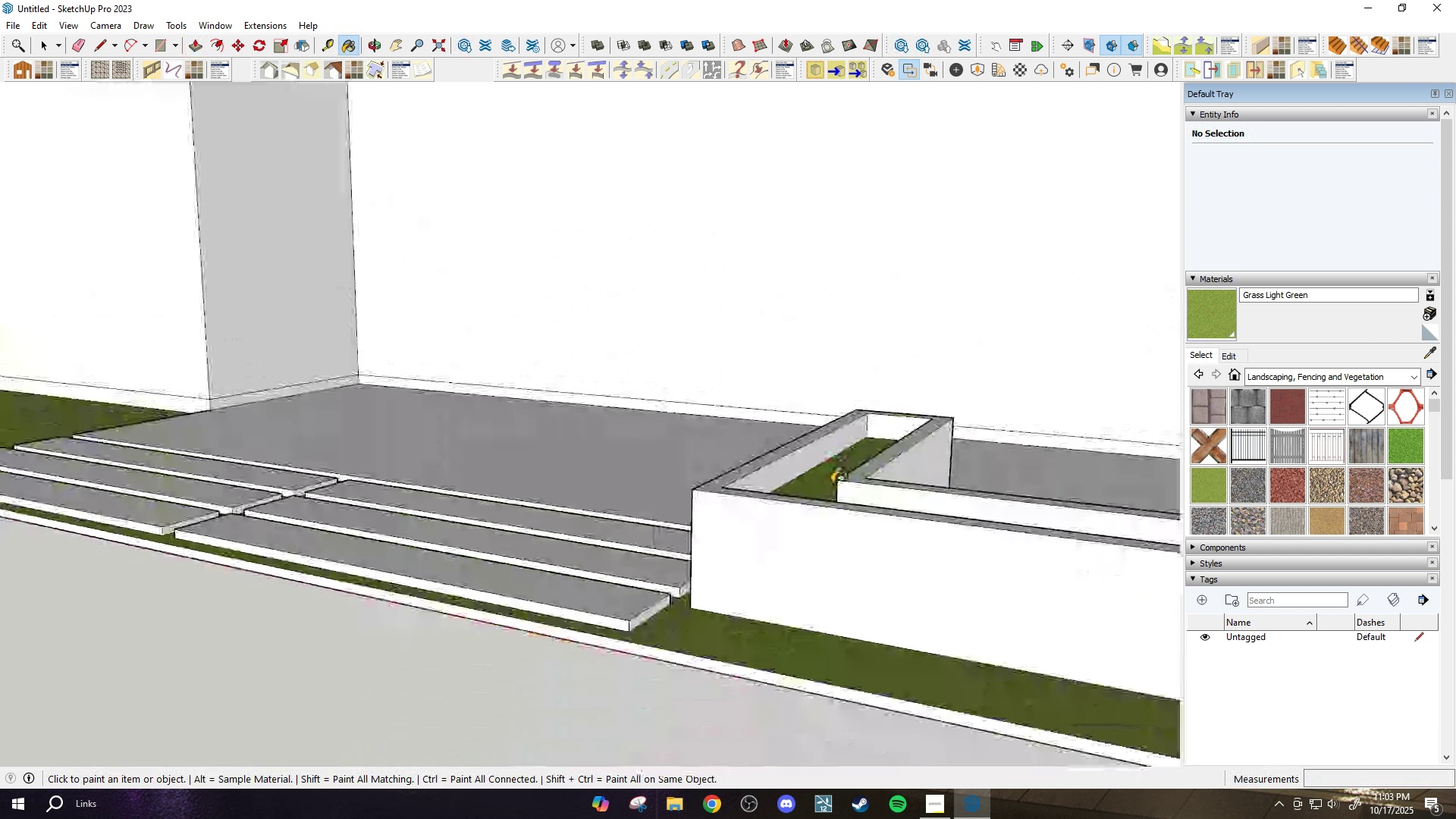 
key(Space)
 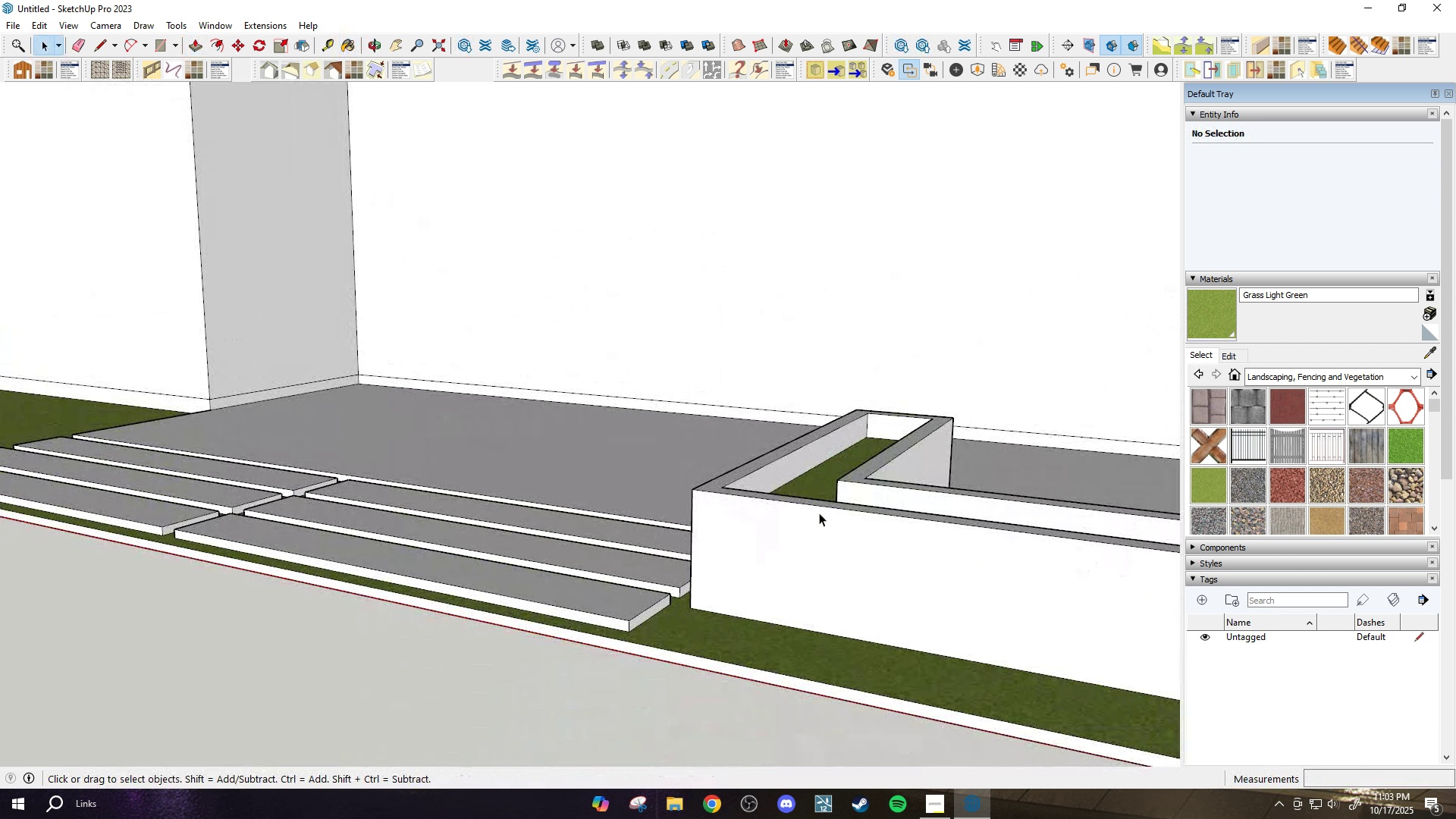 
key(Escape)
 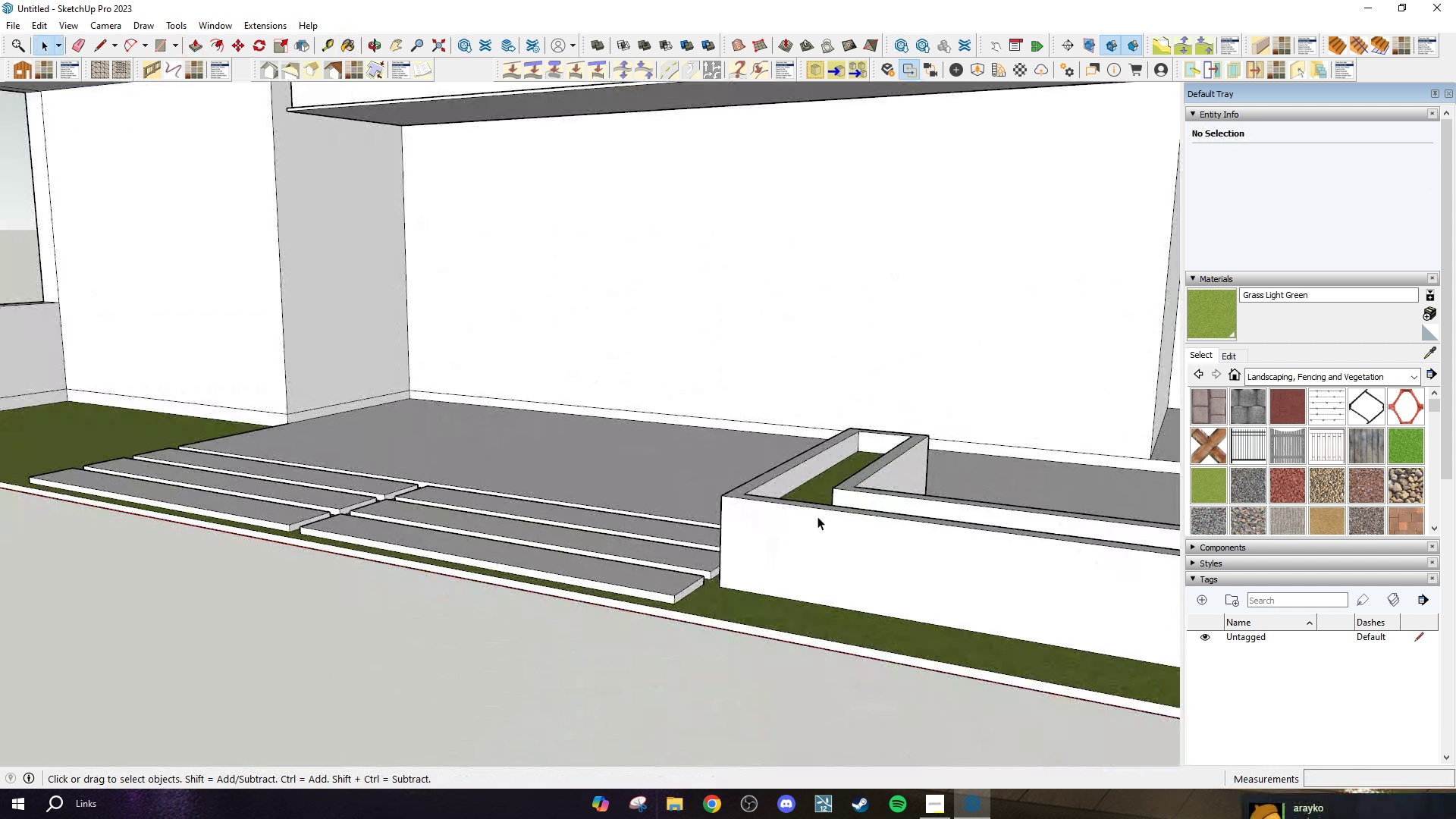 
scroll: coordinate [833, 580], scroll_direction: down, amount: 12.0
 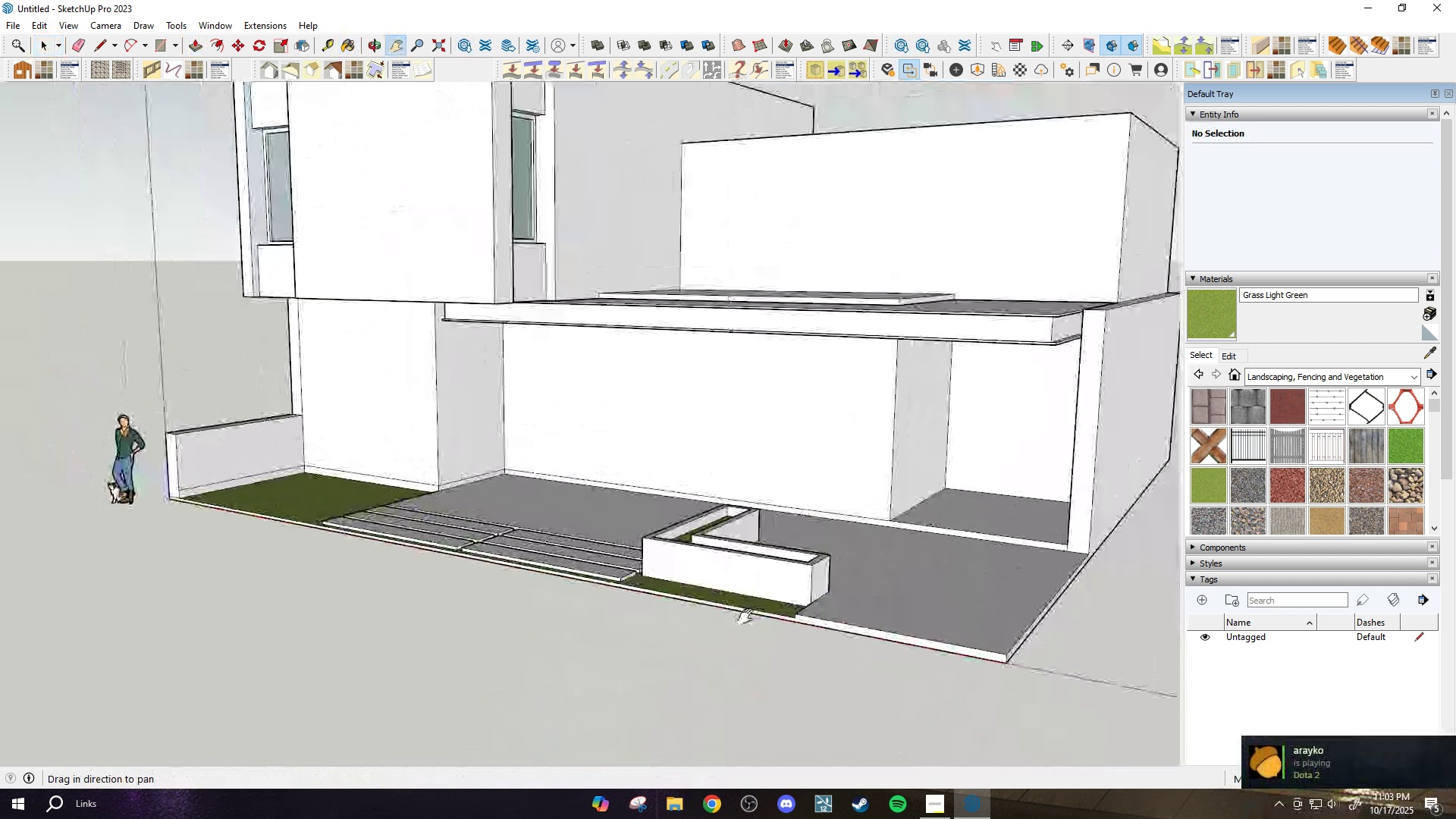 
key(H)
 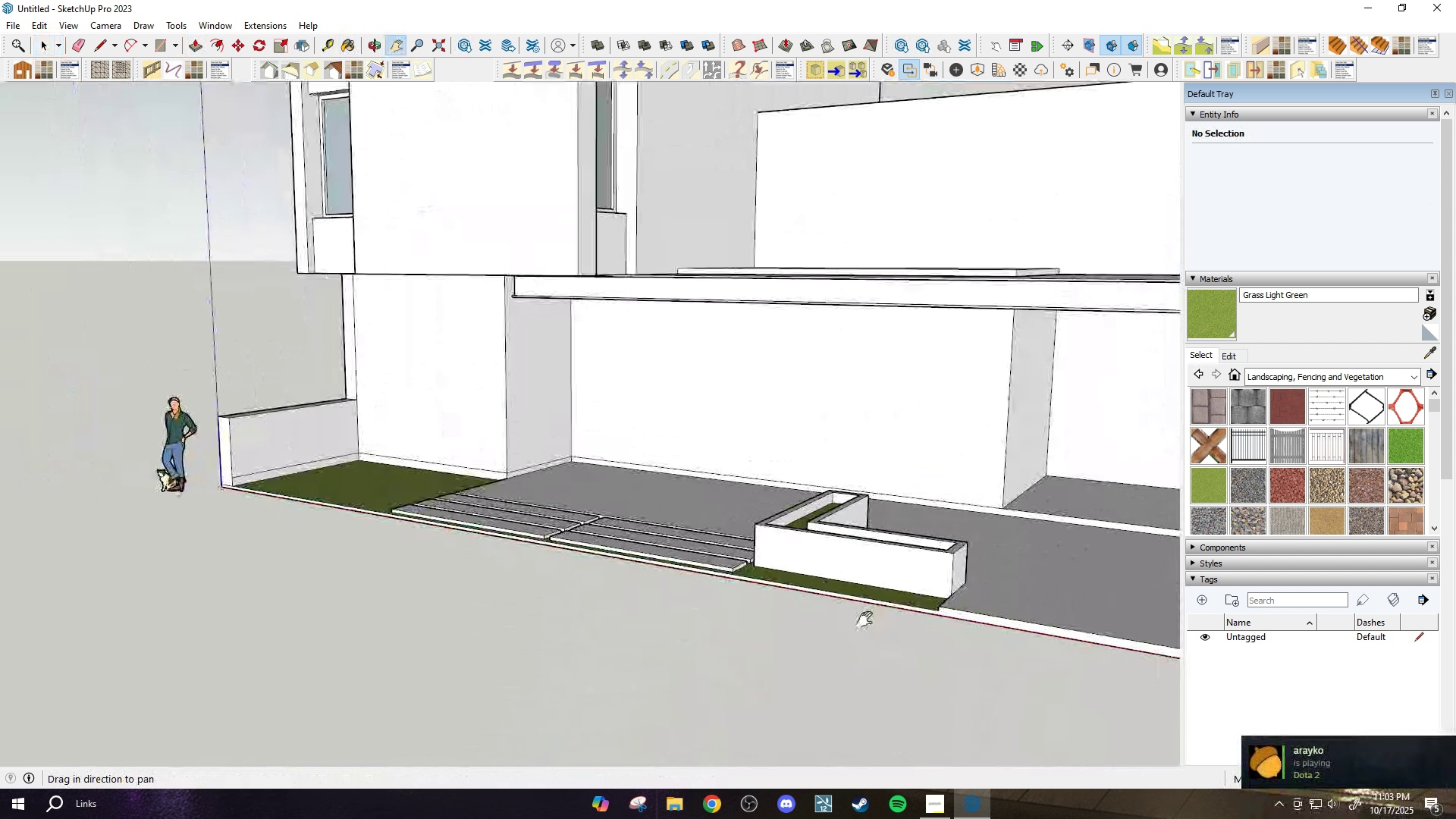 
left_click_drag(start_coordinate=[880, 615], to_coordinate=[742, 621])
 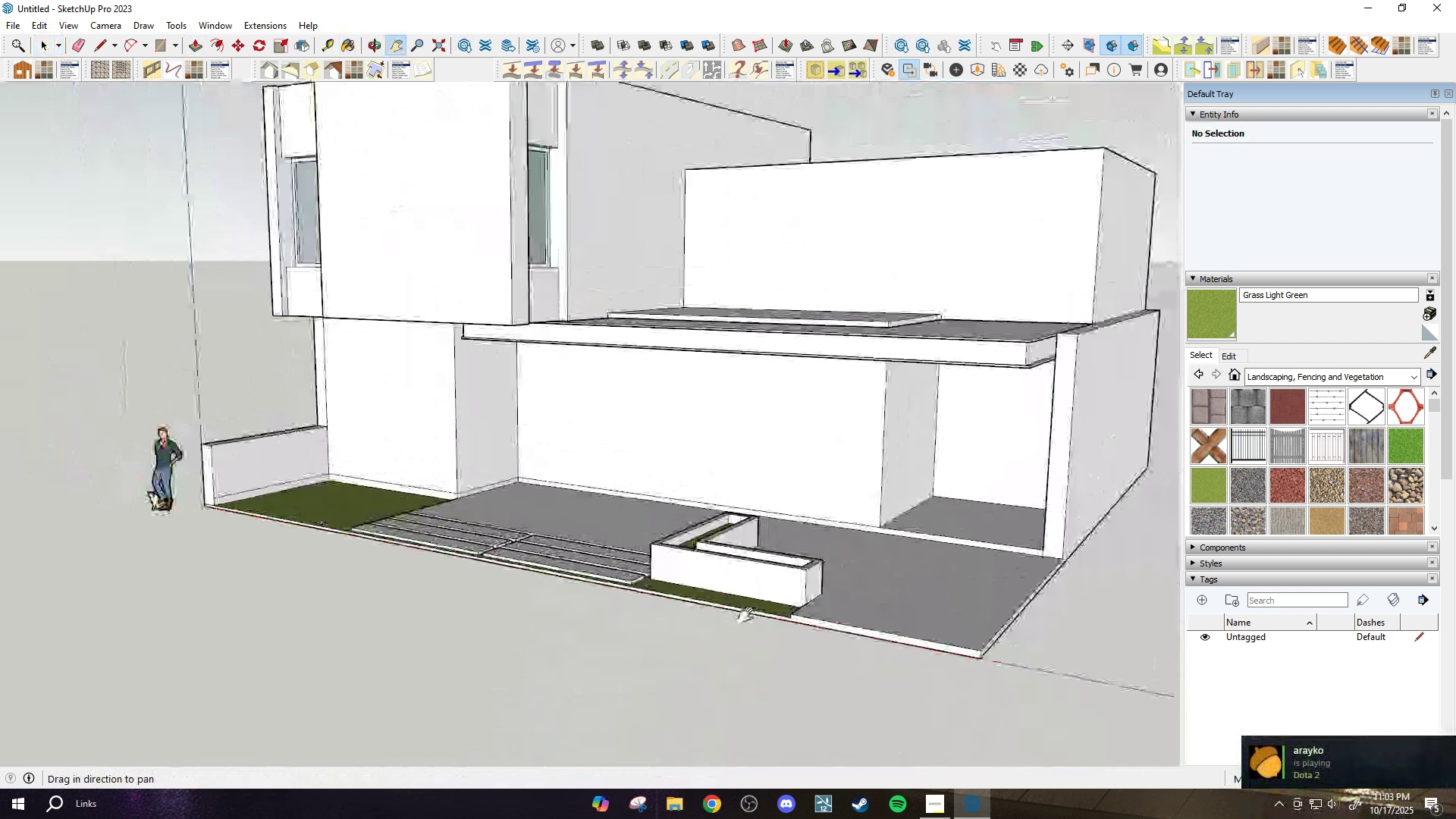 
scroll: coordinate [745, 617], scroll_direction: down, amount: 2.0
 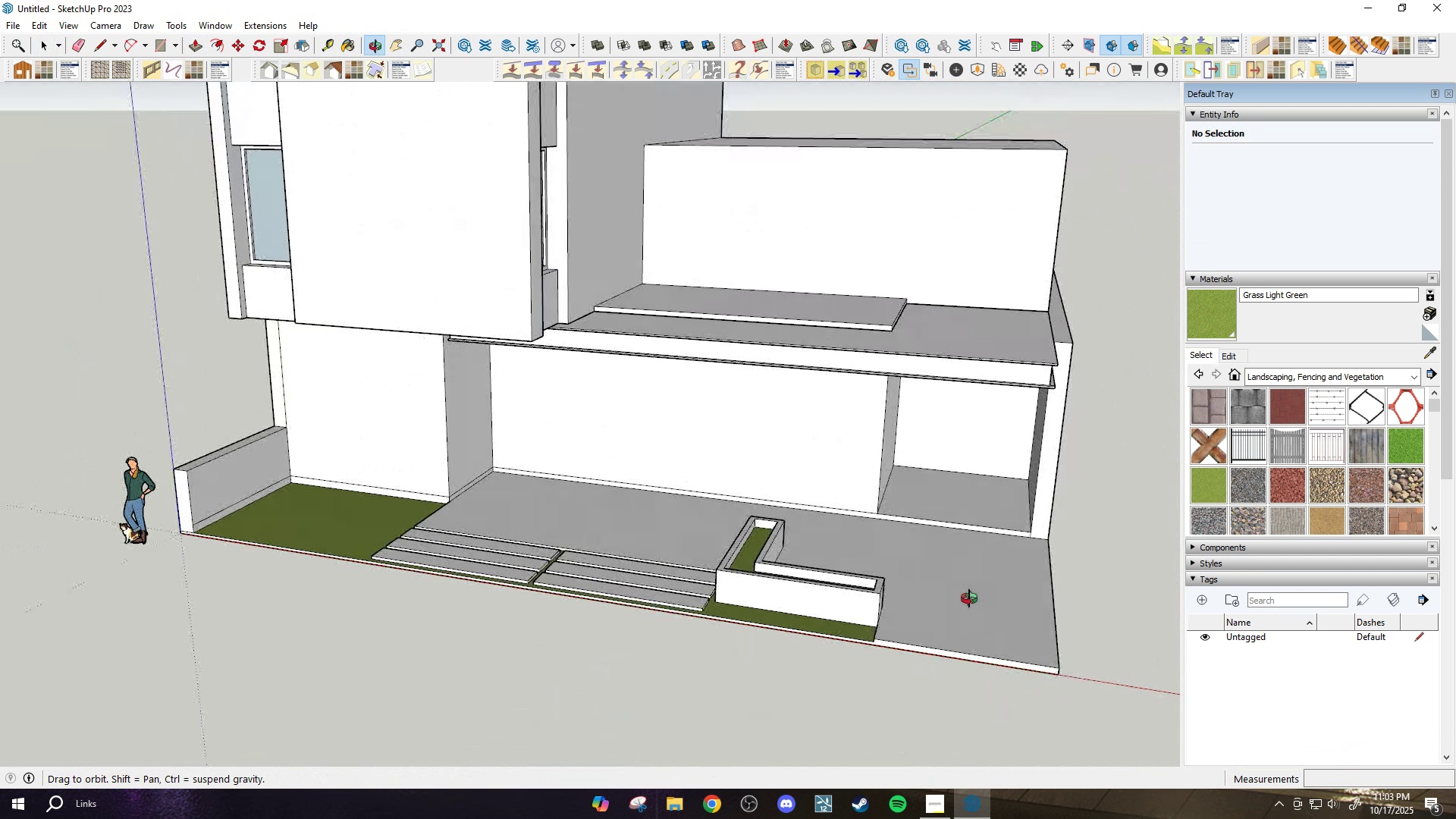 
wait(5.12)
 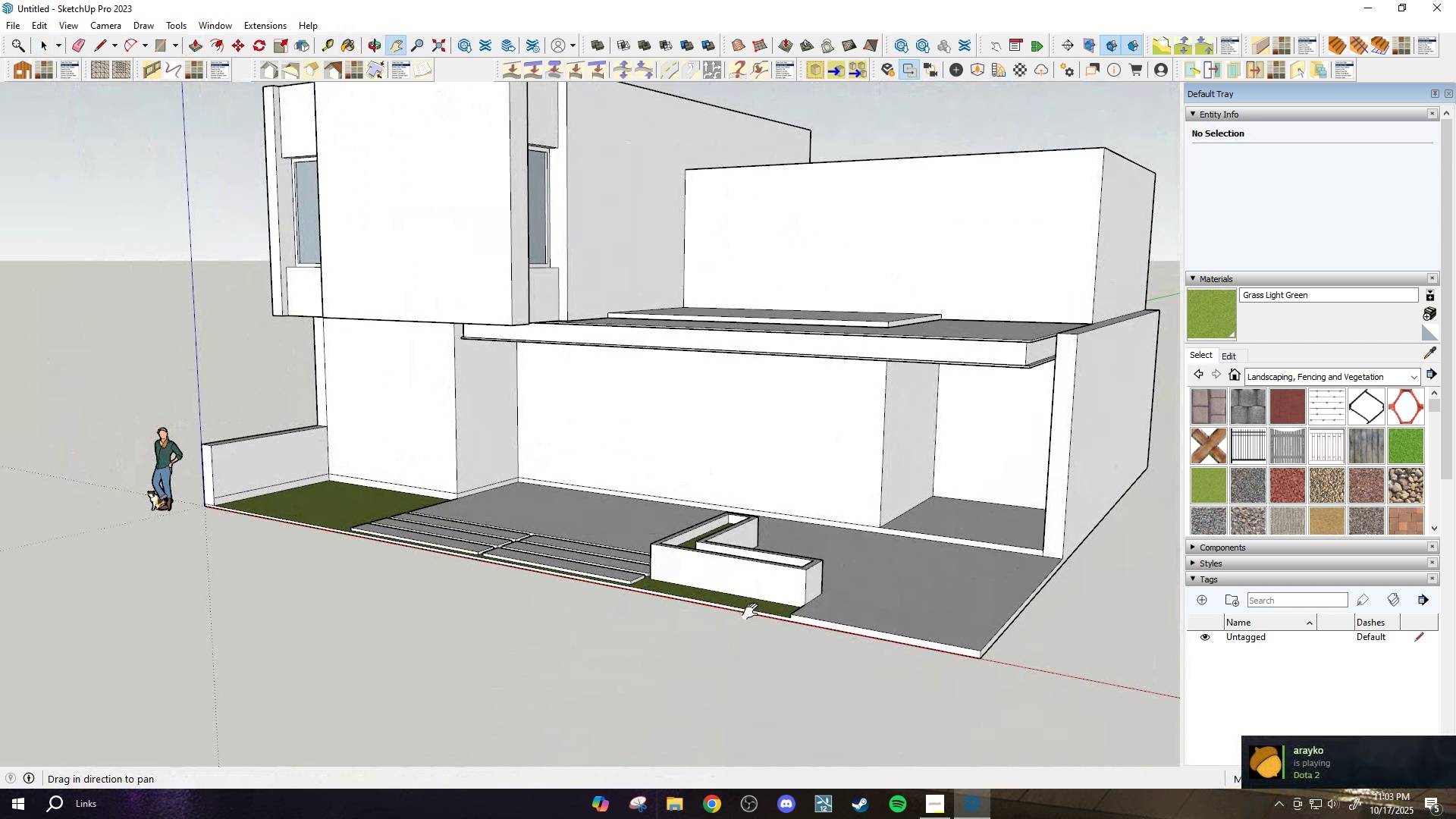 
scroll: coordinate [943, 552], scroll_direction: down, amount: 2.0
 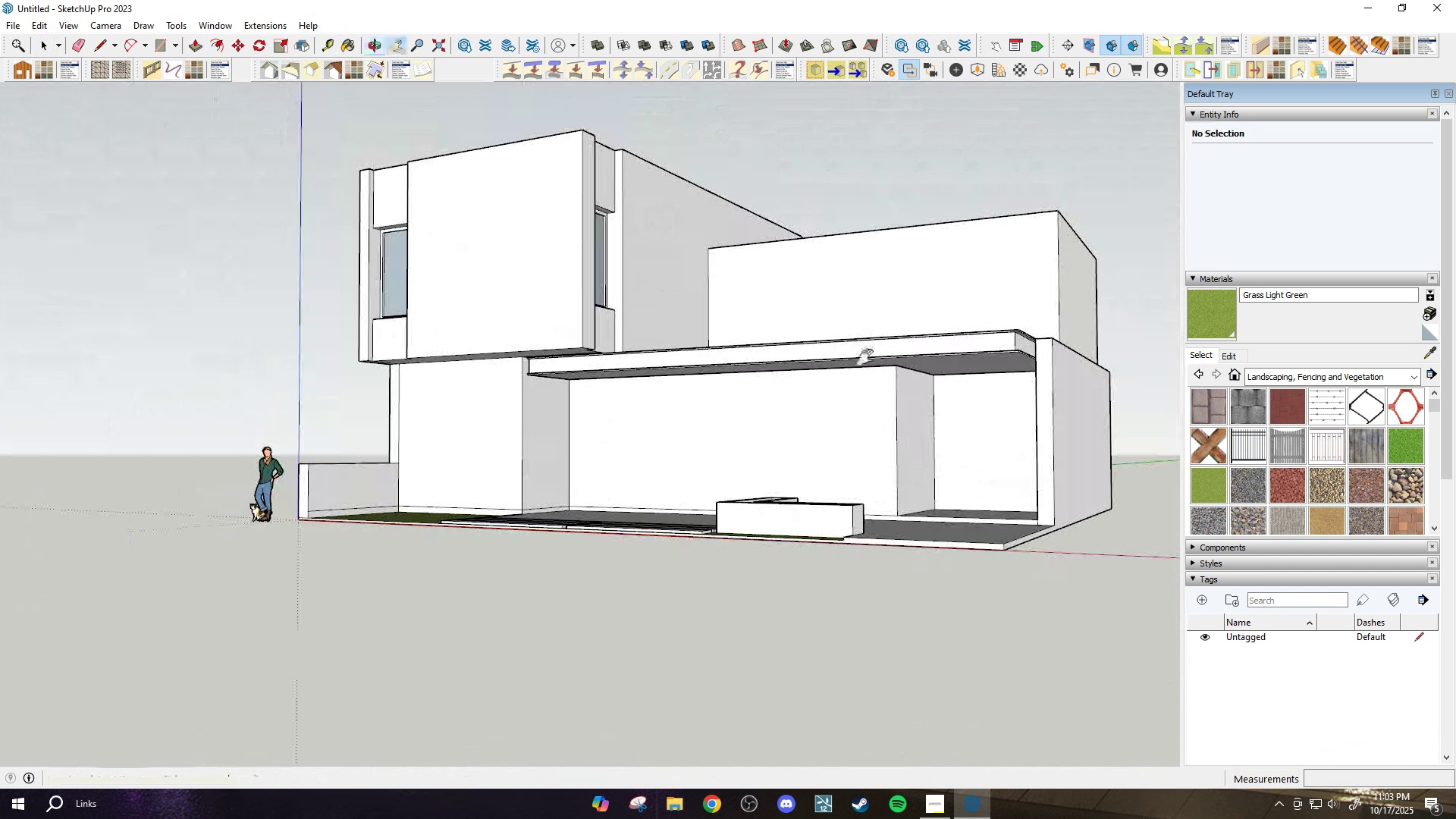 
scroll: coordinate [845, 336], scroll_direction: up, amount: 2.0
 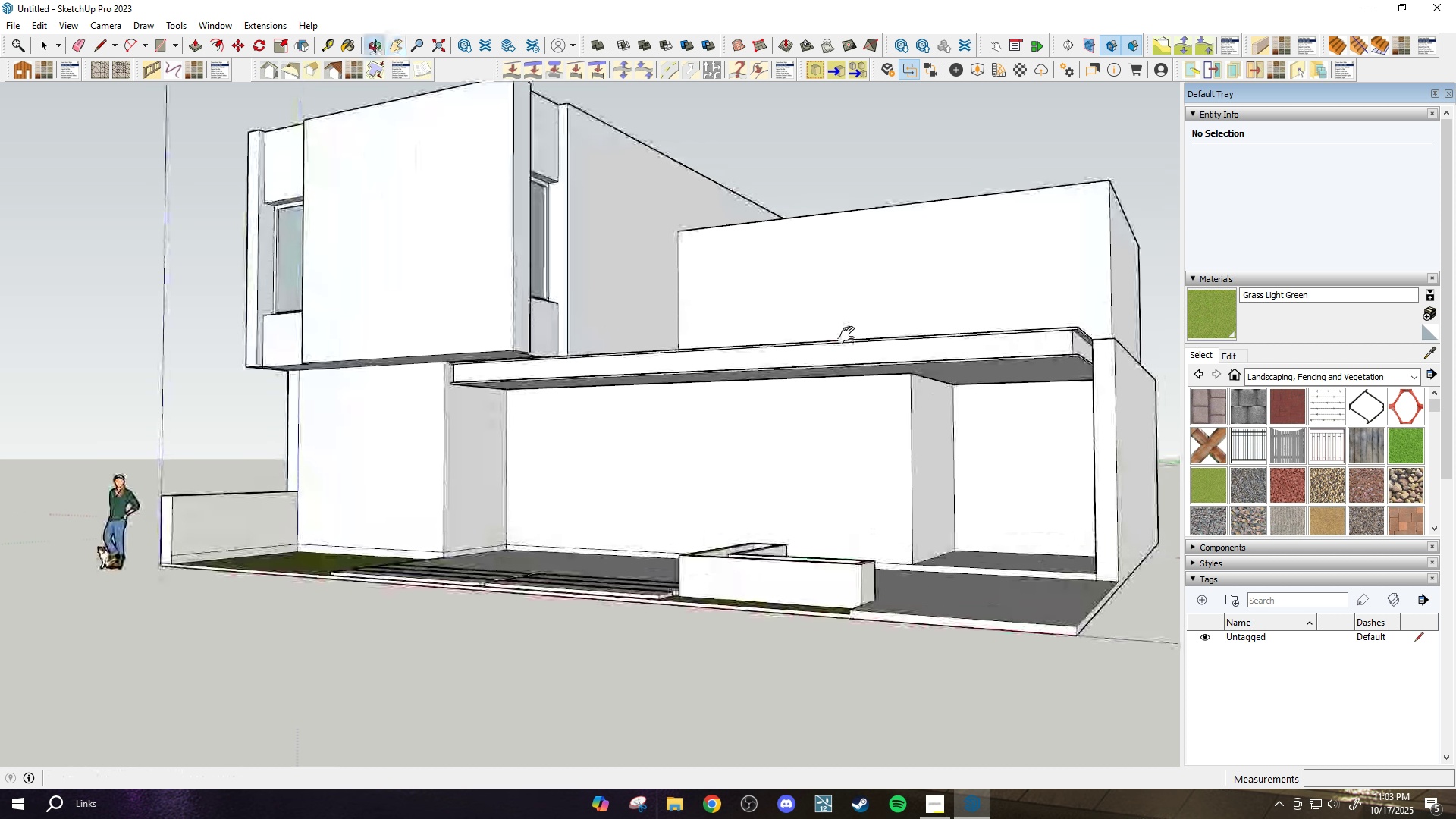 
scroll: coordinate [839, 334], scroll_direction: down, amount: 2.0
 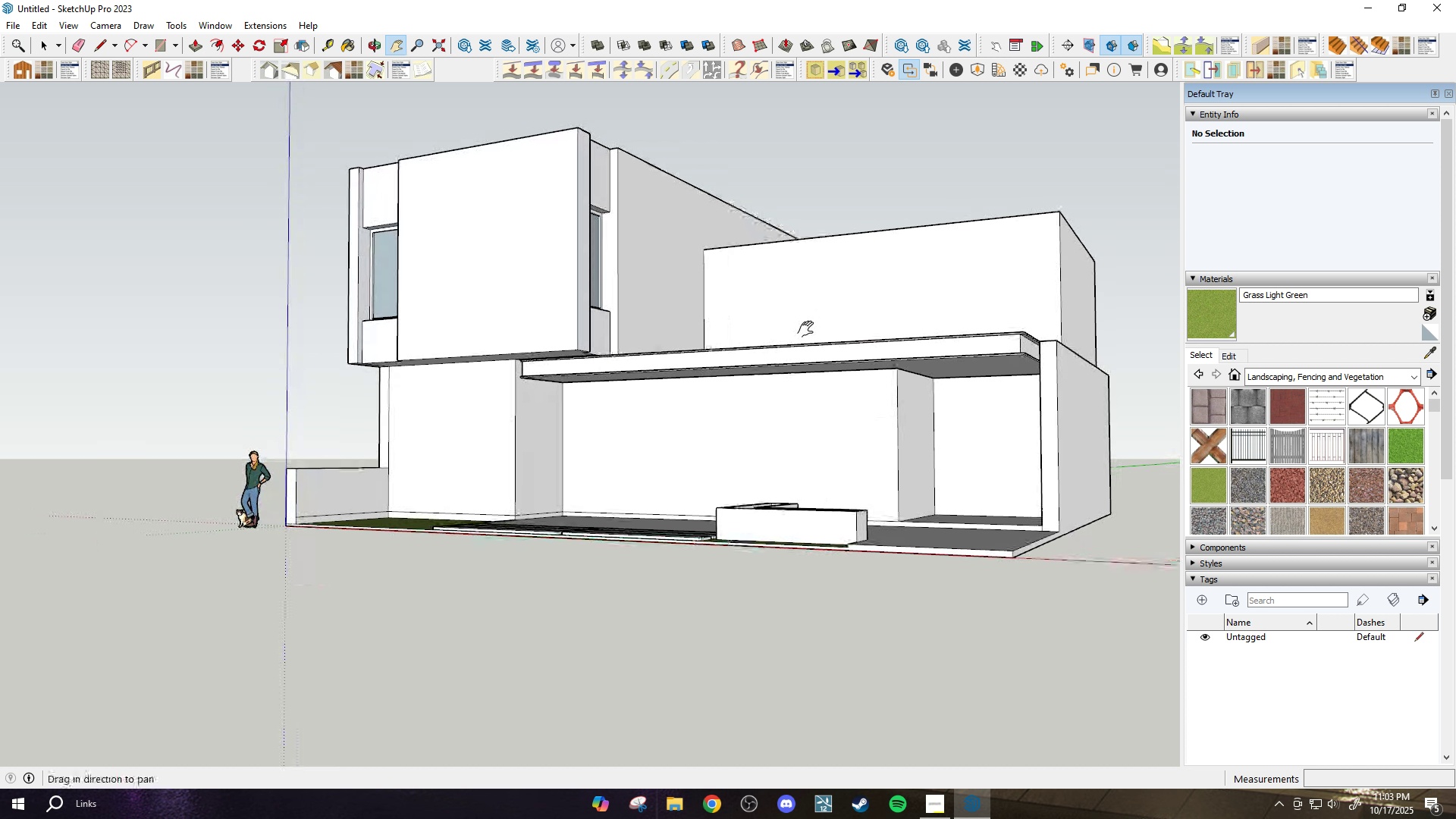 
left_click_drag(start_coordinate=[806, 318], to_coordinate=[770, 417])
 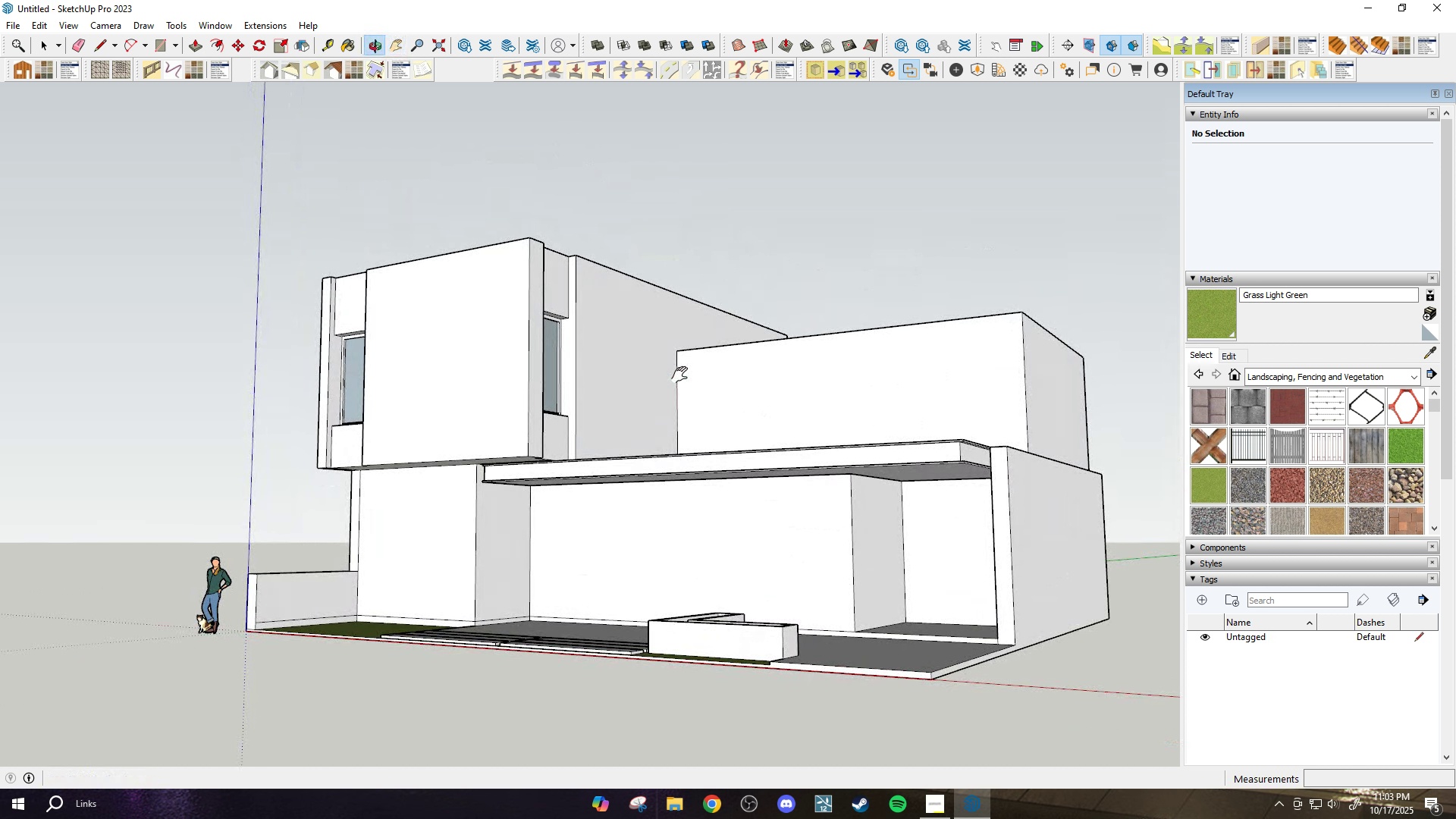 
scroll: coordinate [687, 449], scroll_direction: down, amount: 2.0
 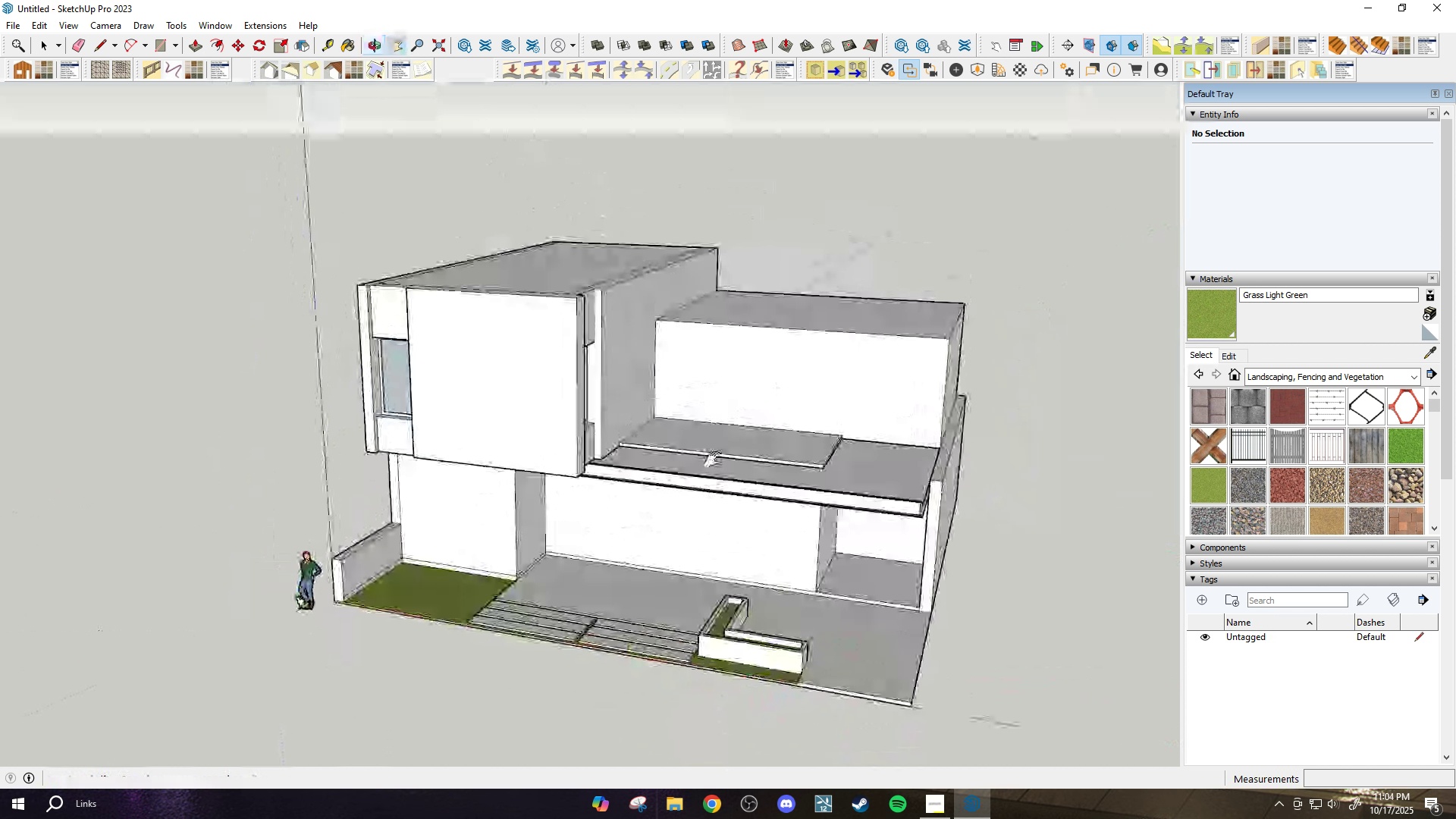 
scroll: coordinate [438, 585], scroll_direction: up, amount: 7.0
 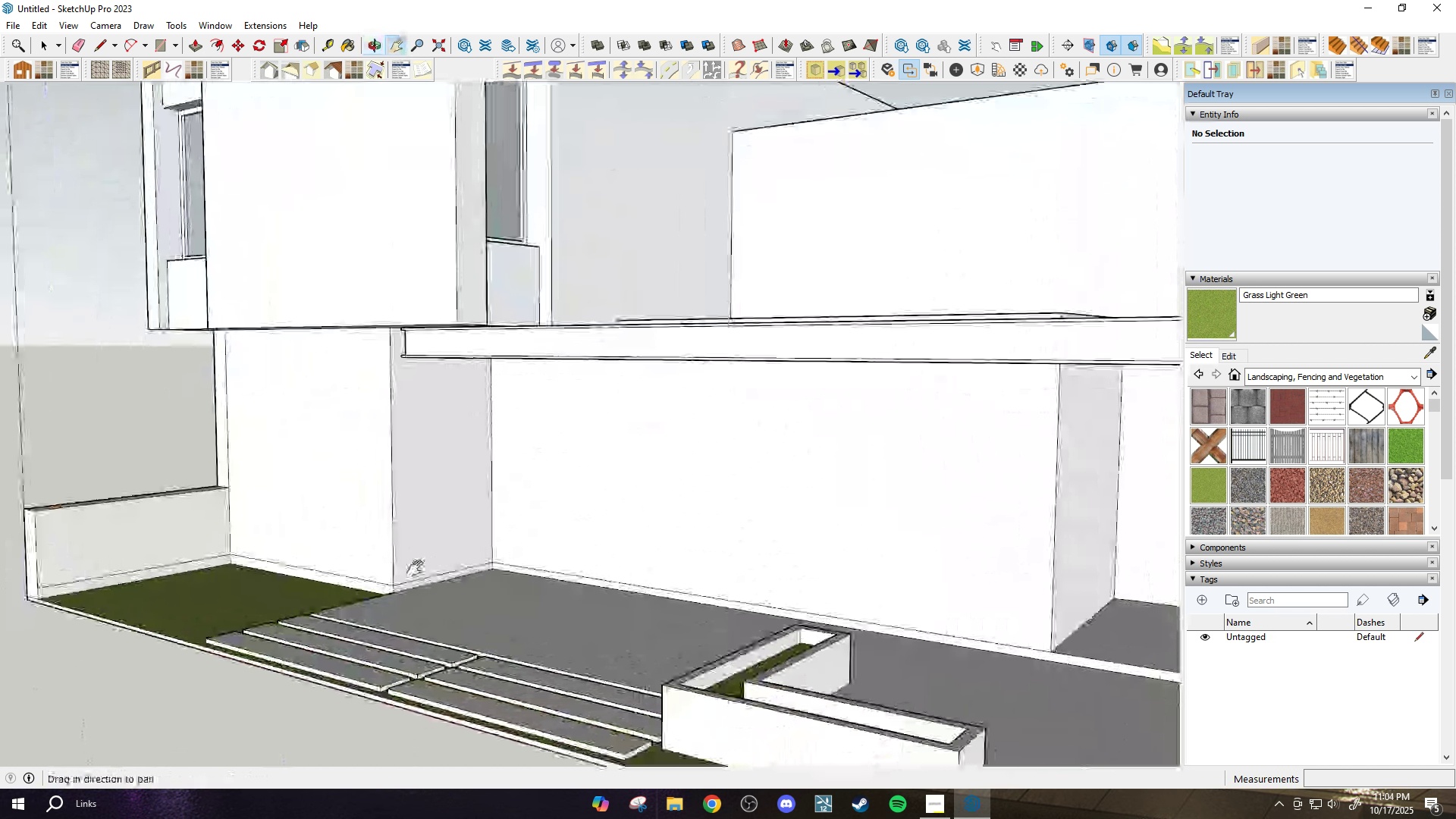 
left_click_drag(start_coordinate=[425, 592], to_coordinate=[410, 546])
 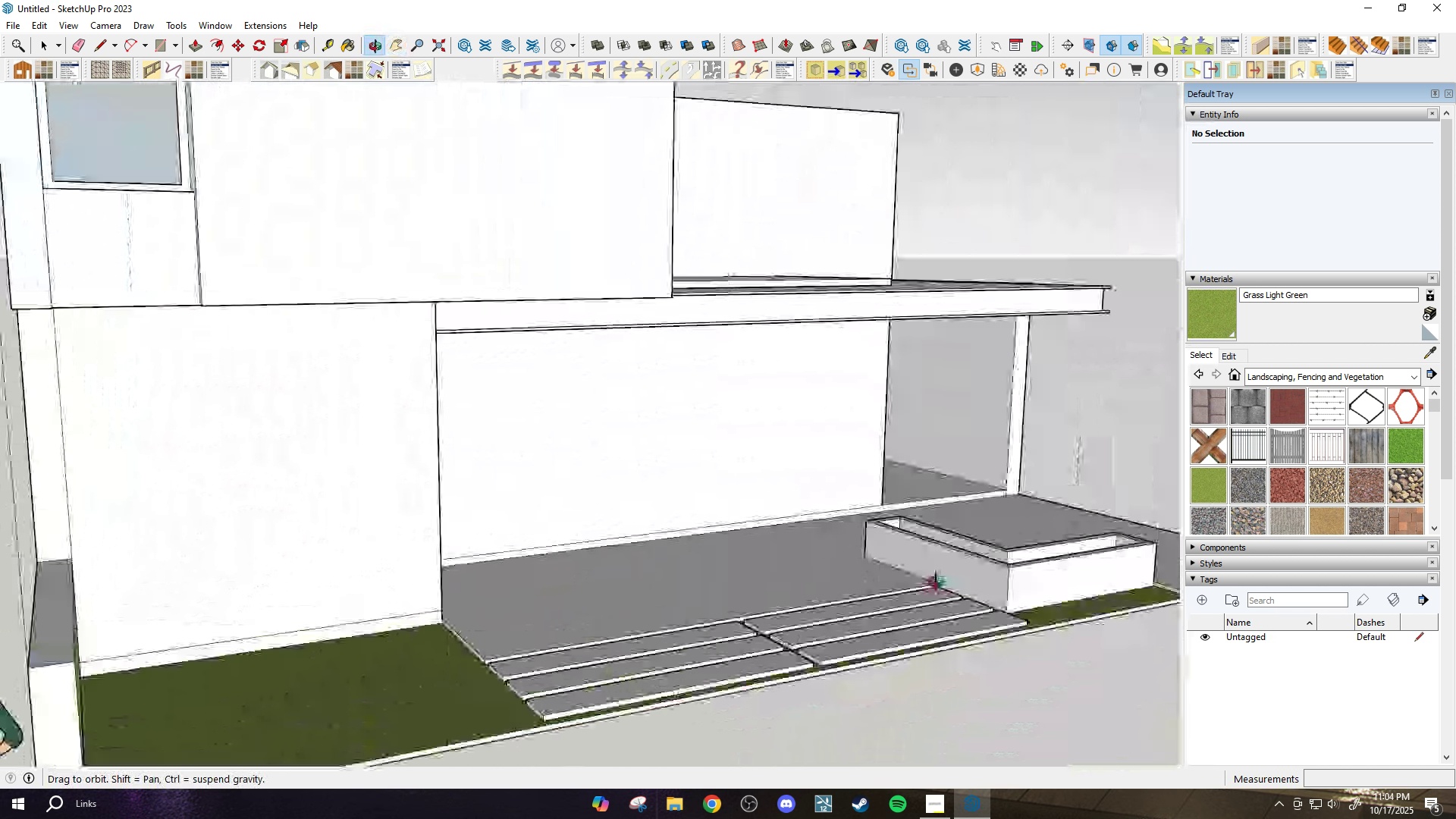 
scroll: coordinate [698, 552], scroll_direction: down, amount: 7.0
 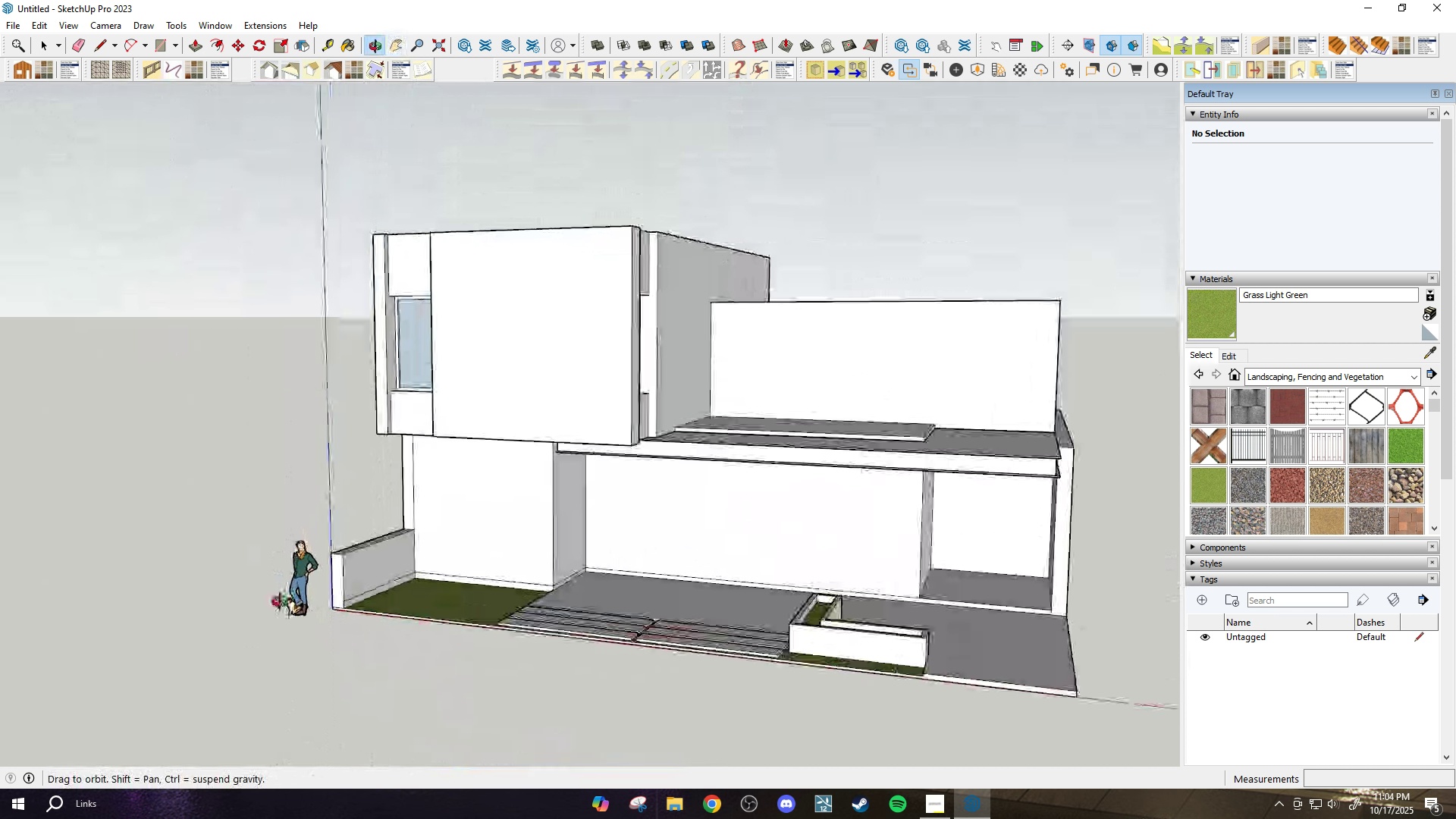 
scroll: coordinate [328, 630], scroll_direction: up, amount: 3.0
 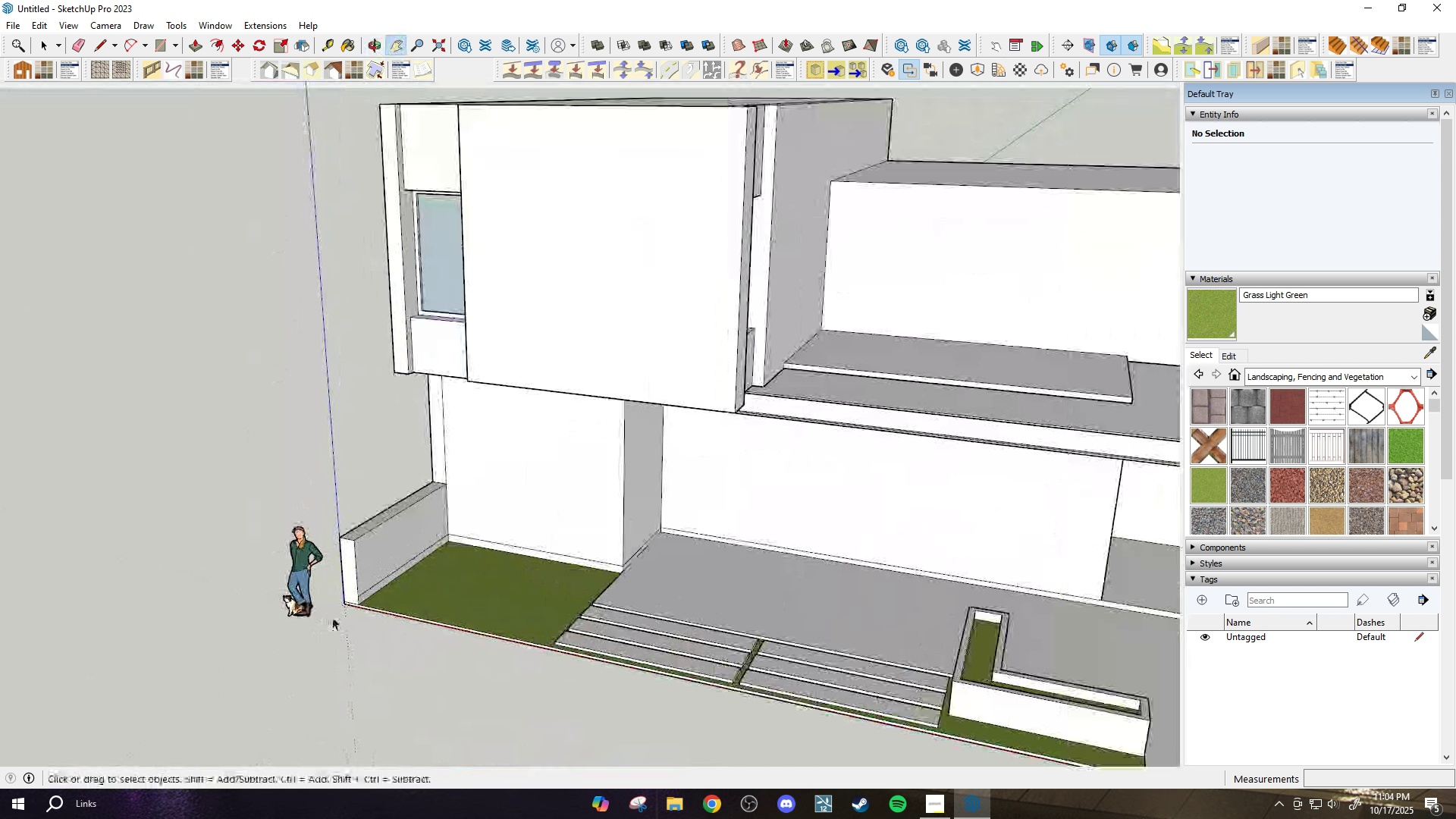 
key(Space)
 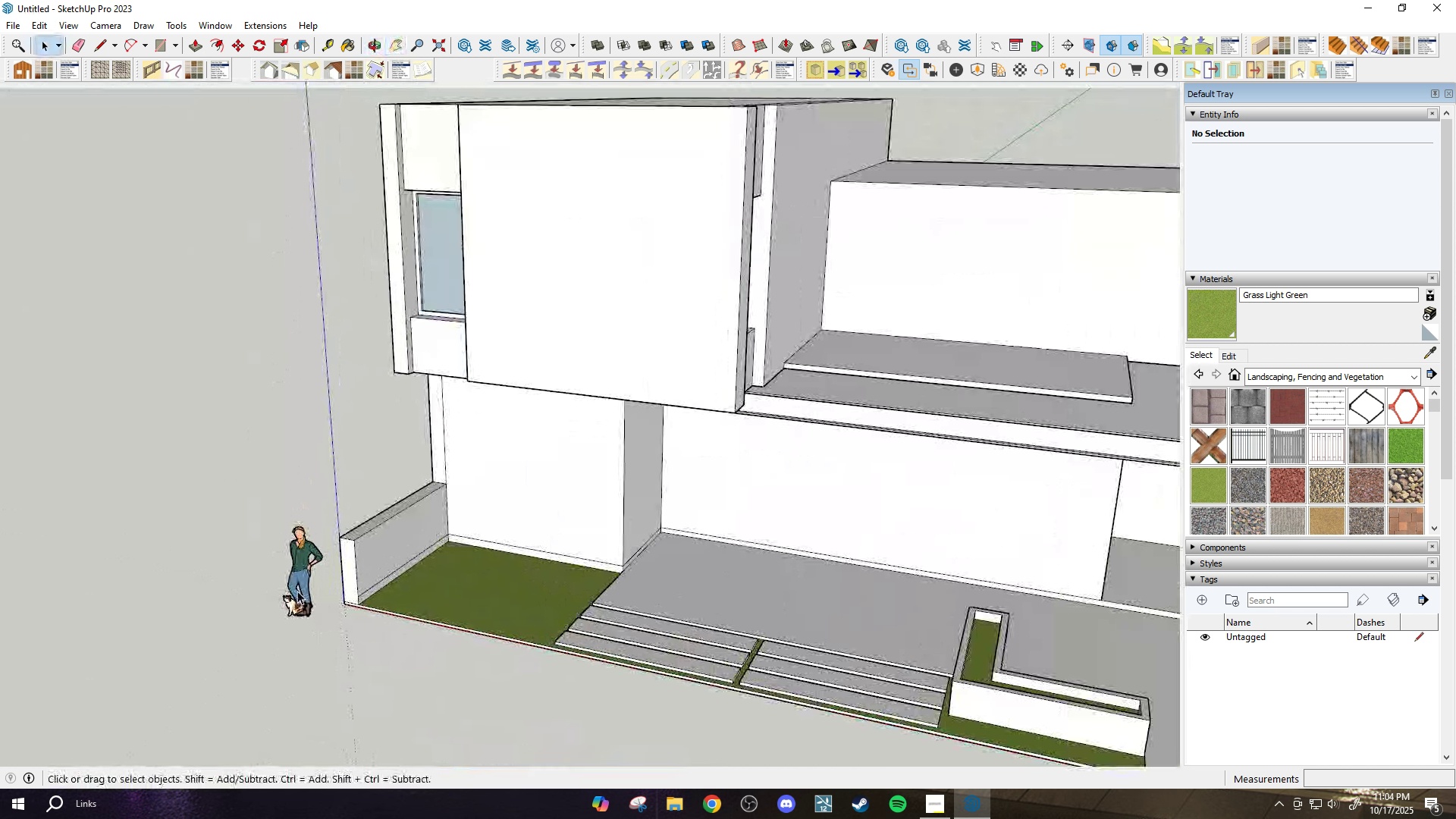 
left_click([297, 591])
 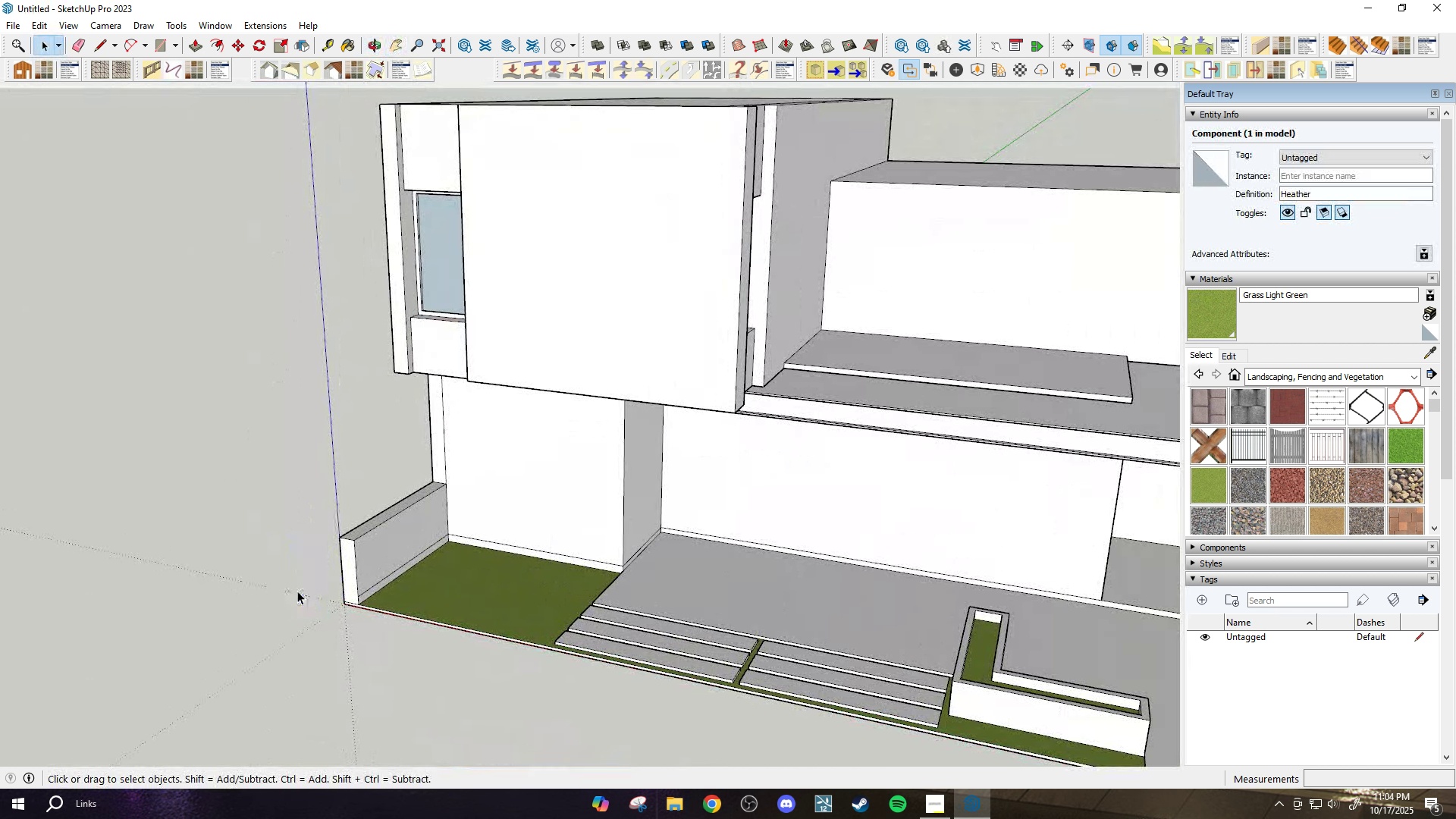 
key(Delete)
 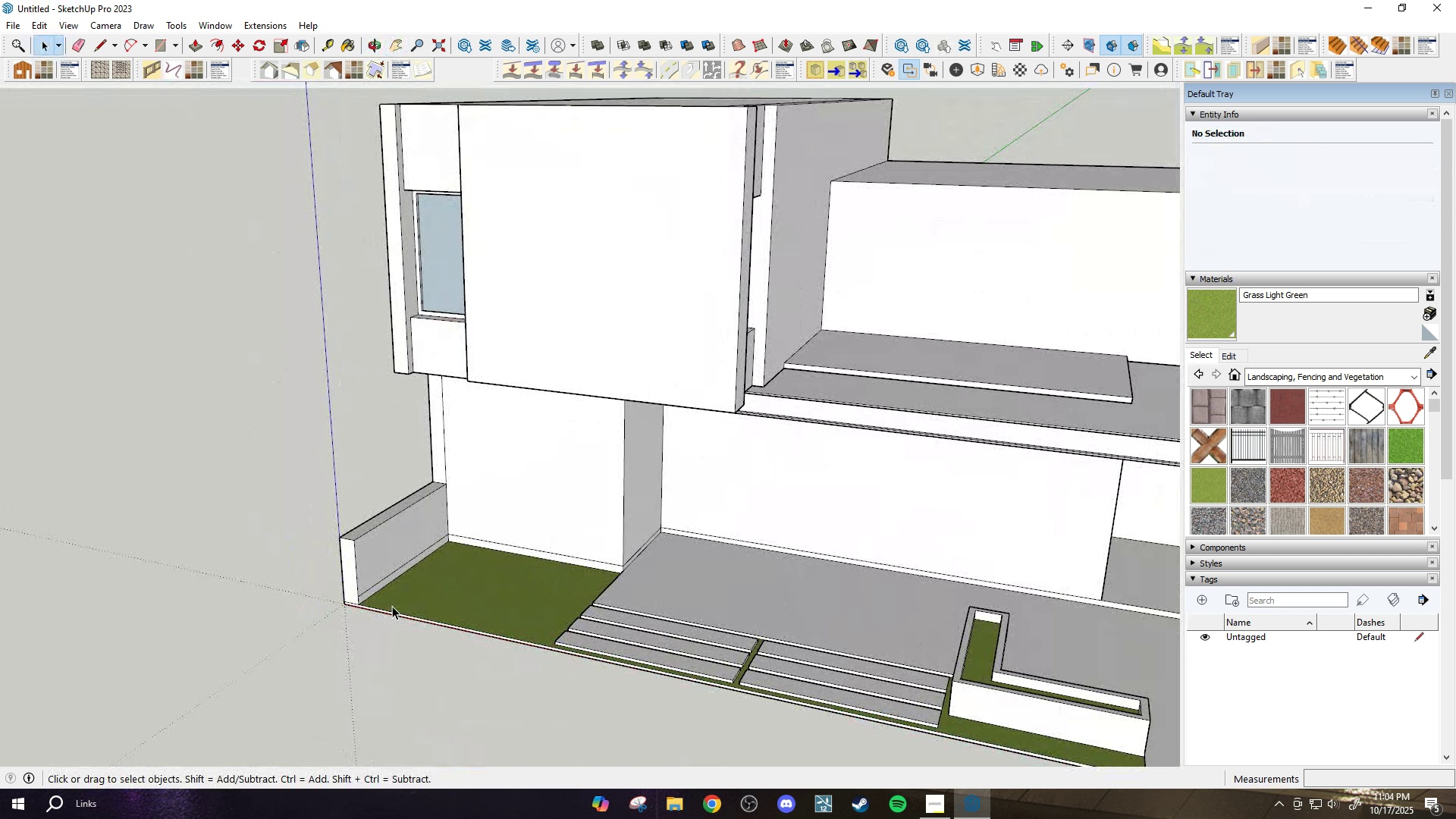 
key(H)
 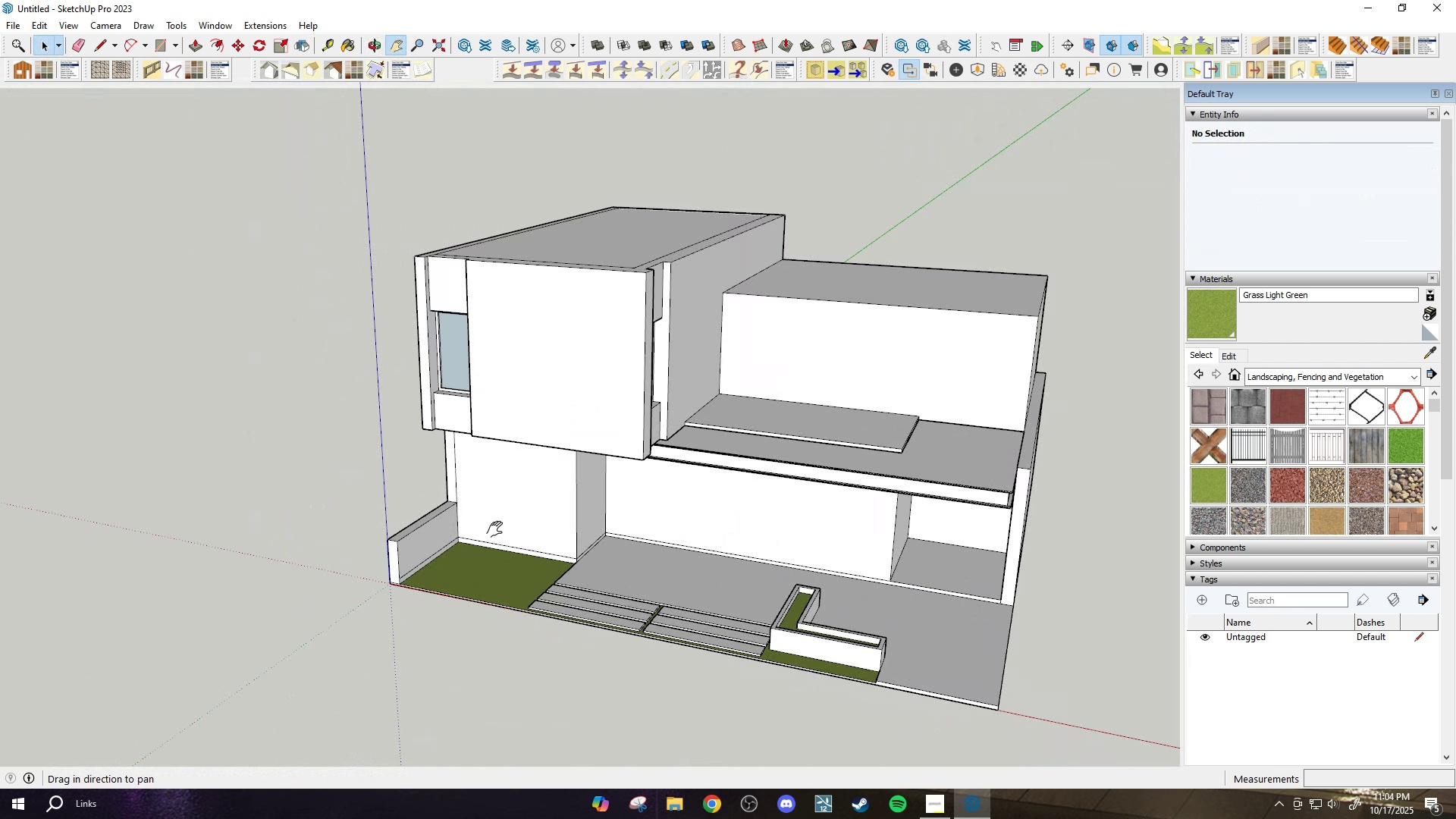 
scroll: coordinate [497, 529], scroll_direction: down, amount: 5.0
 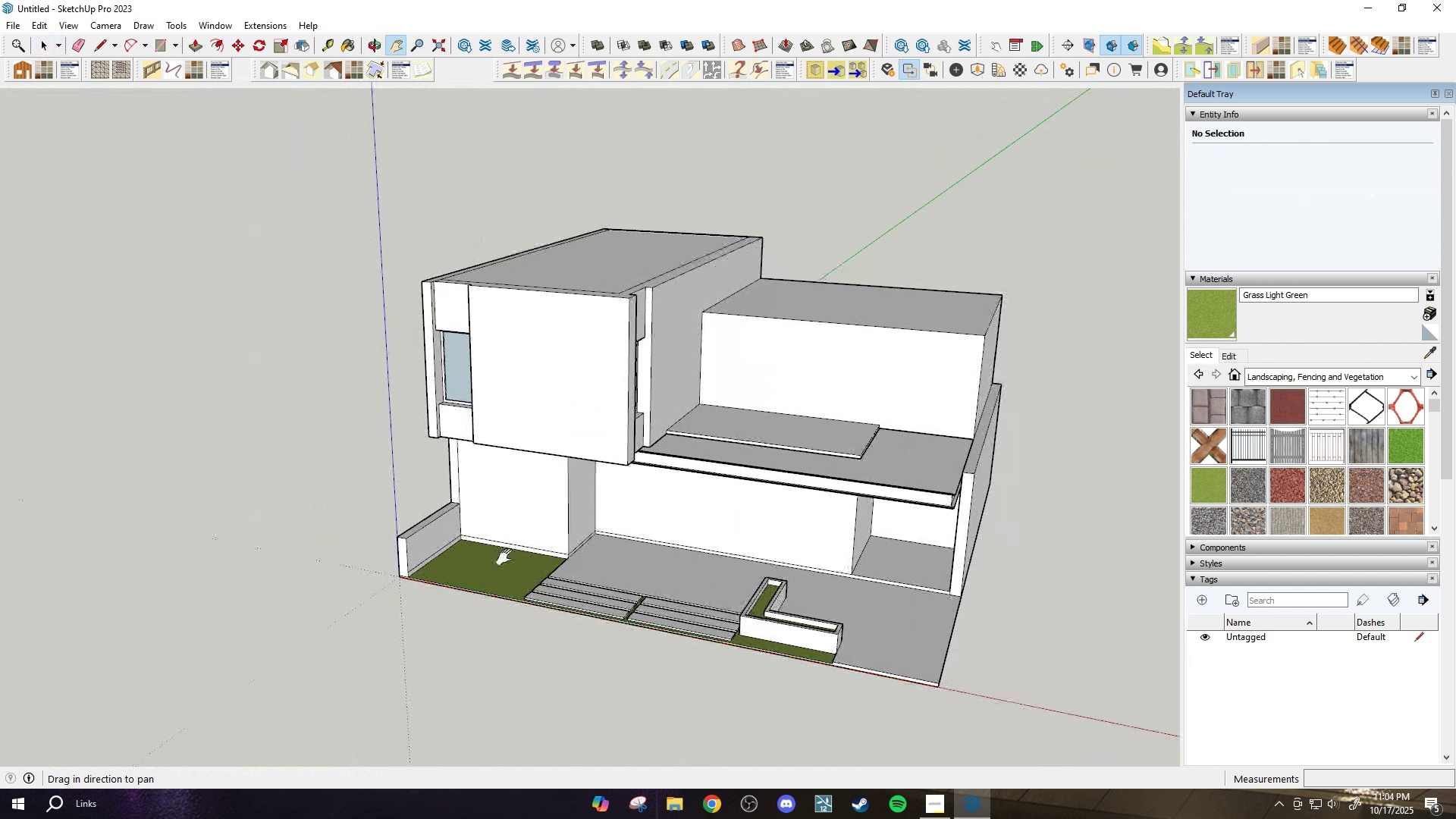 
left_click_drag(start_coordinate=[508, 579], to_coordinate=[484, 477])
 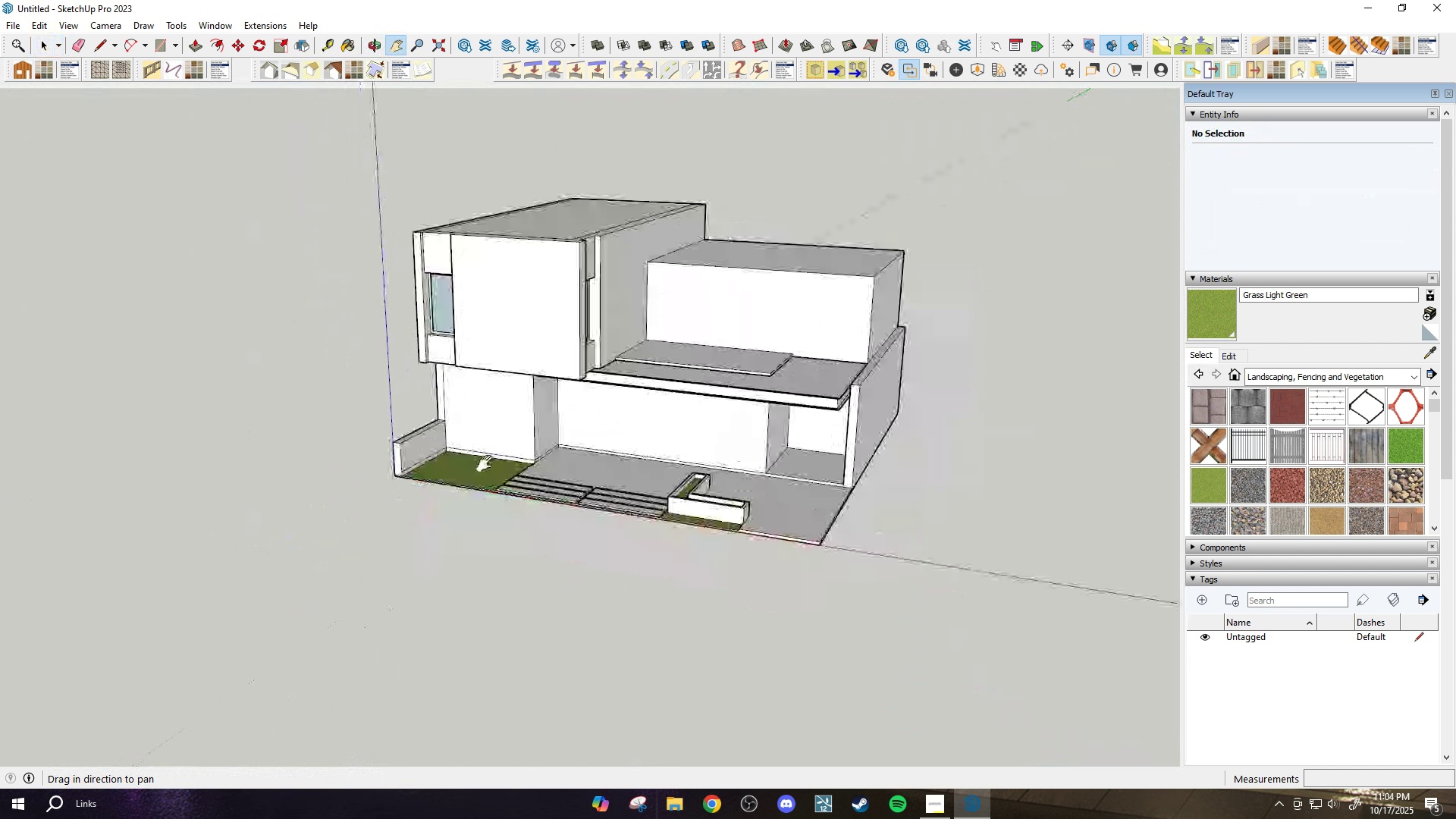 
scroll: coordinate [485, 463], scroll_direction: down, amount: 2.0
 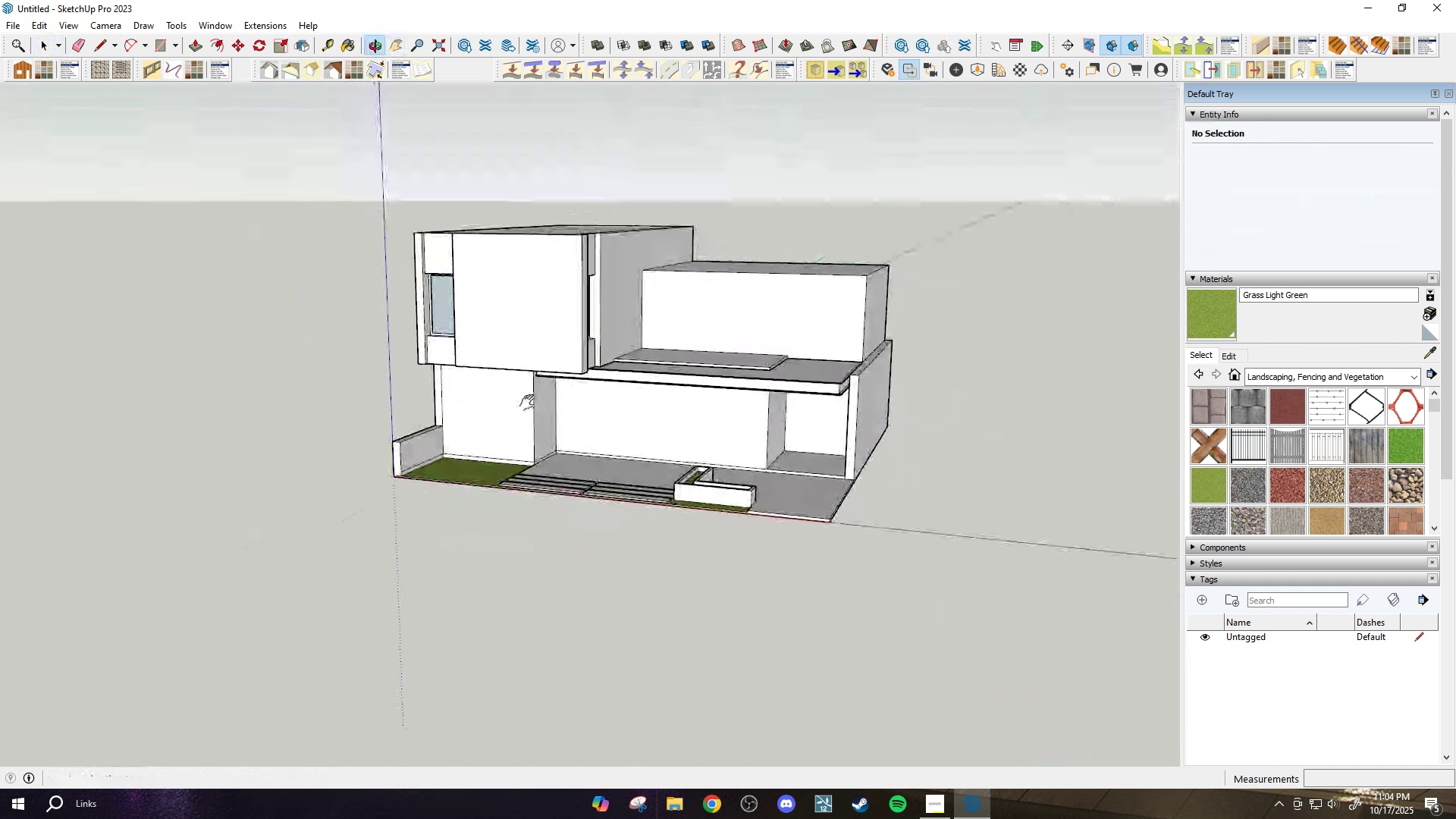 
scroll: coordinate [334, 495], scroll_direction: up, amount: 22.0
 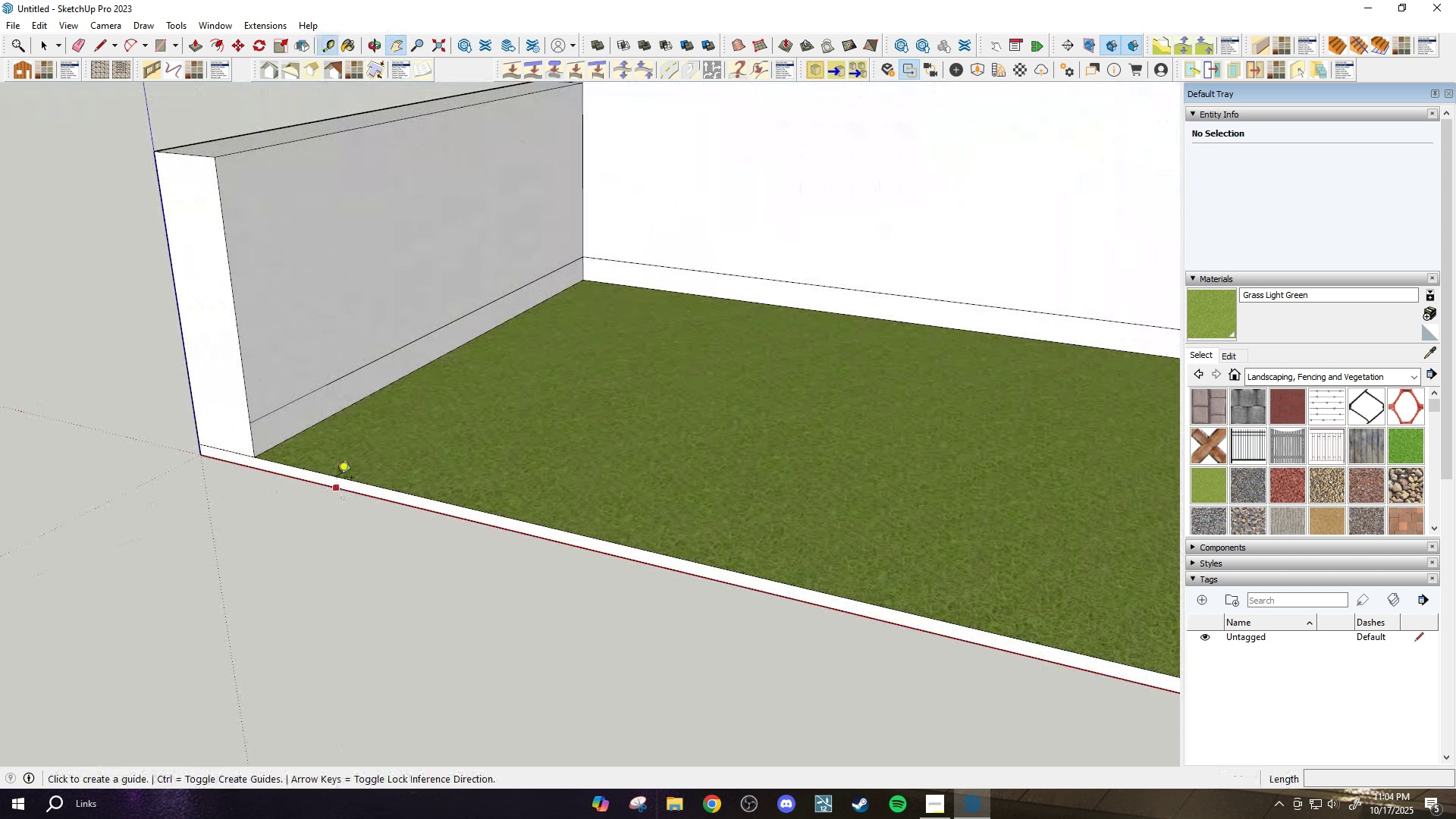 
type(tr)
 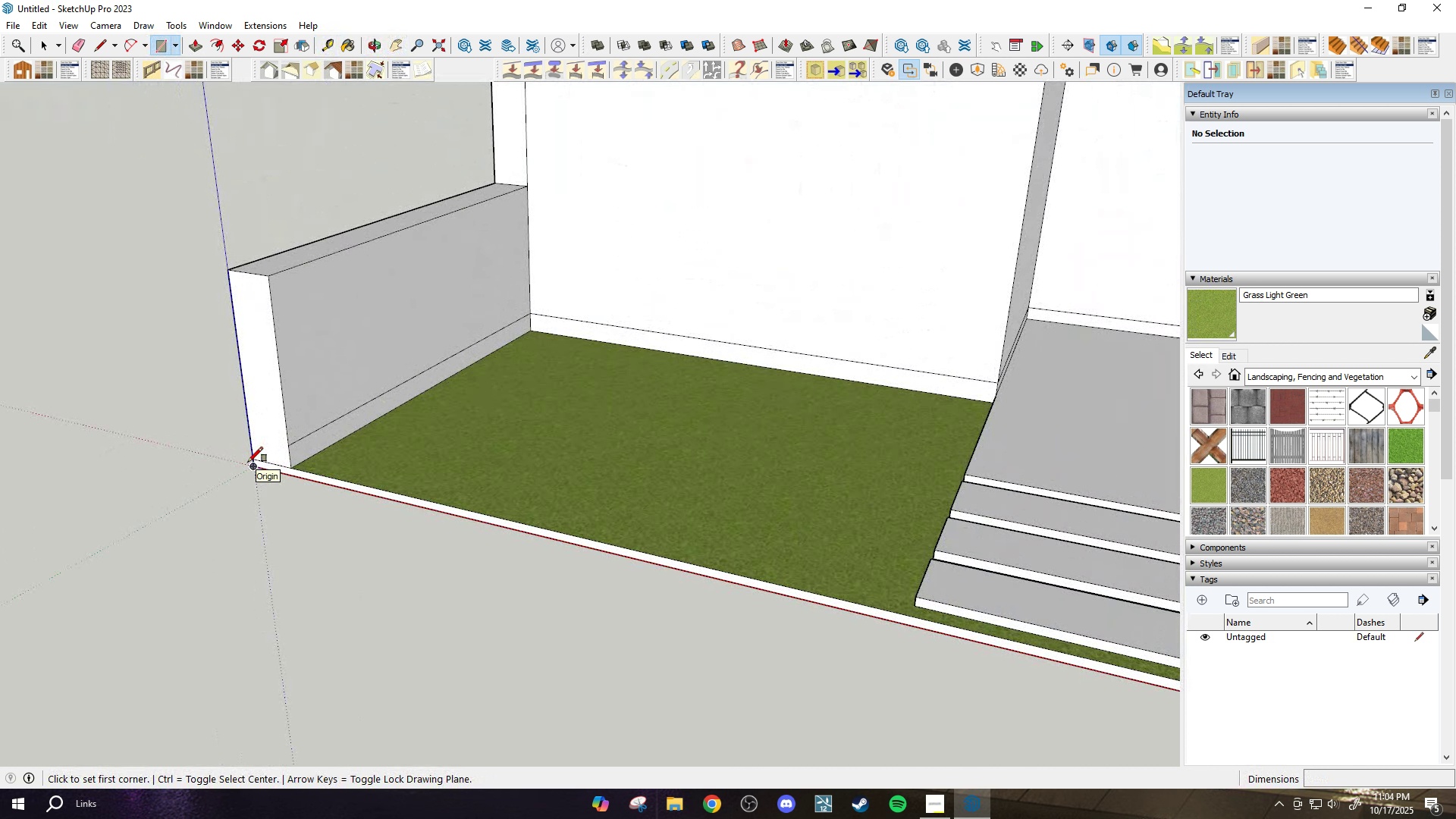 
scroll: coordinate [337, 463], scroll_direction: up, amount: 2.0
 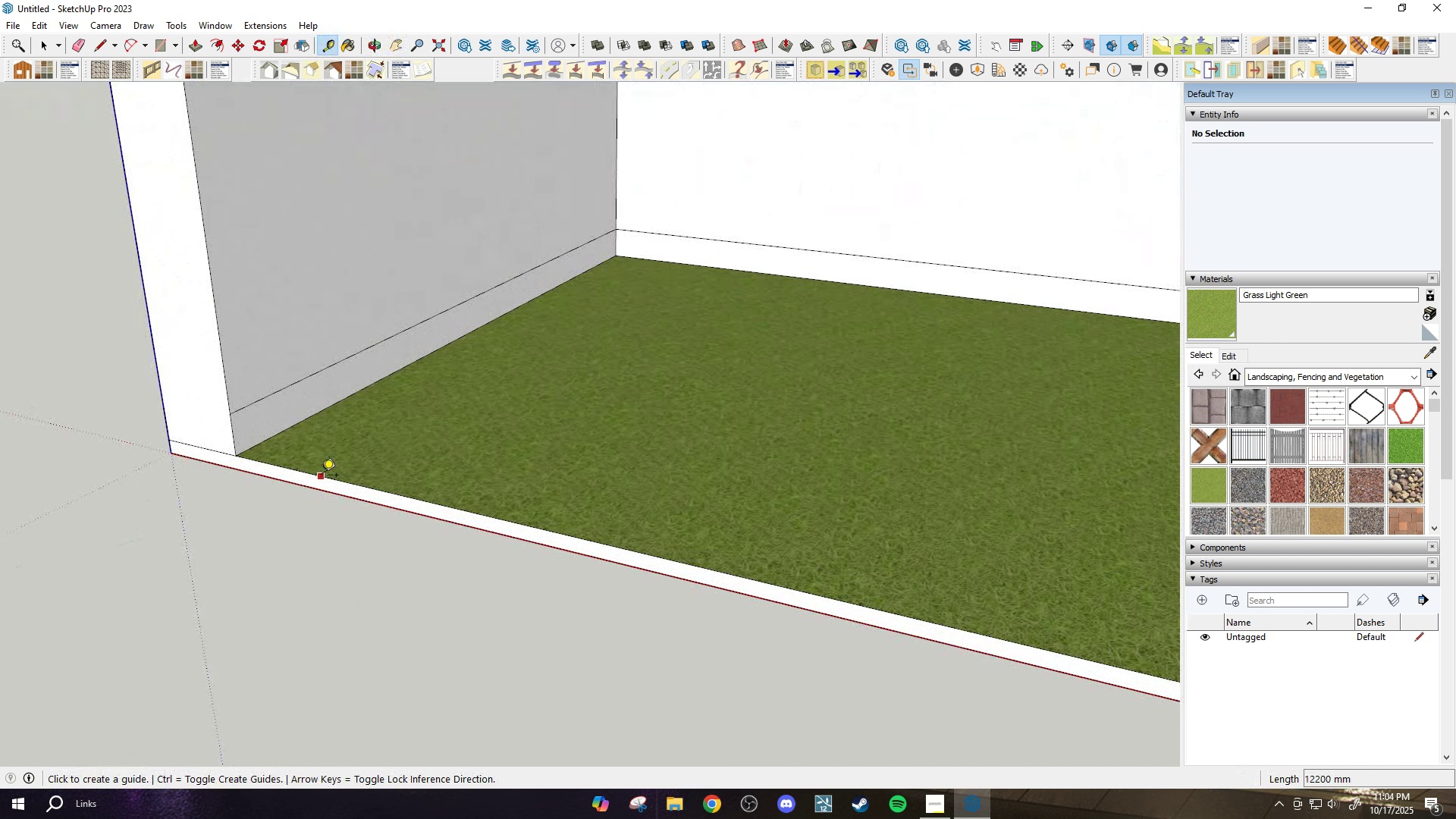 
scroll: coordinate [342, 513], scroll_direction: down, amount: 32.0
 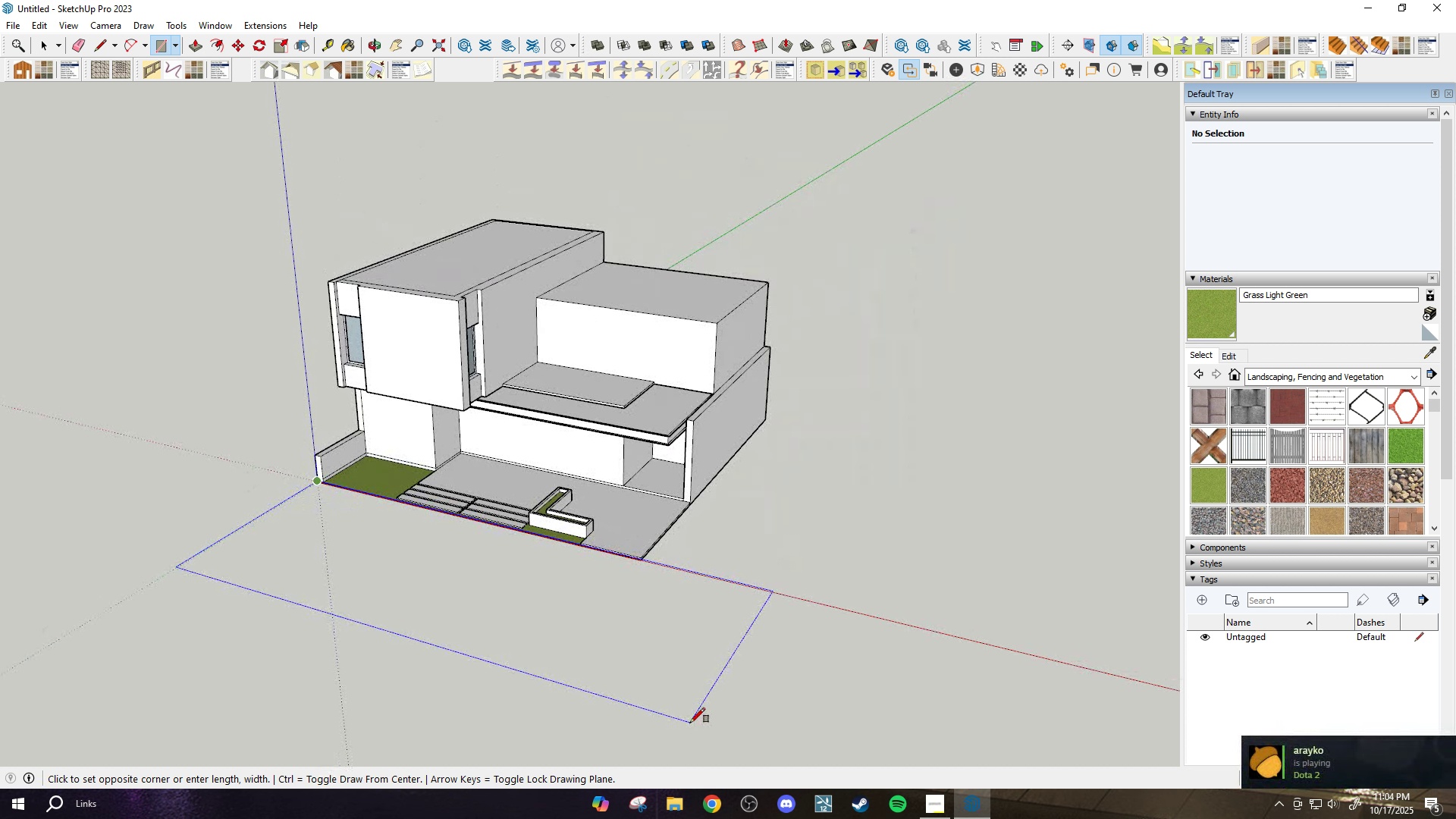 
left_click([690, 723])
 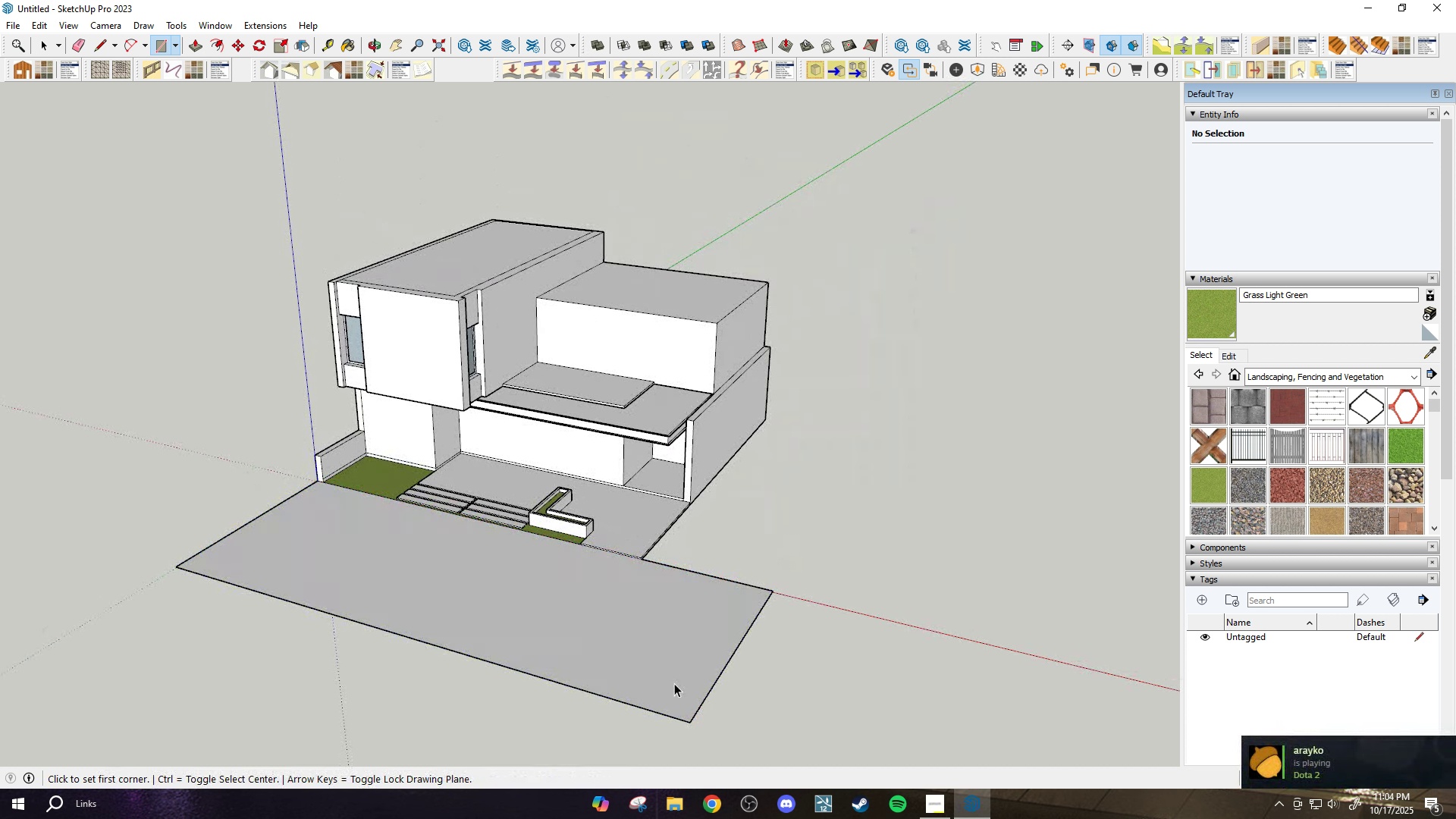 
key(Space)
 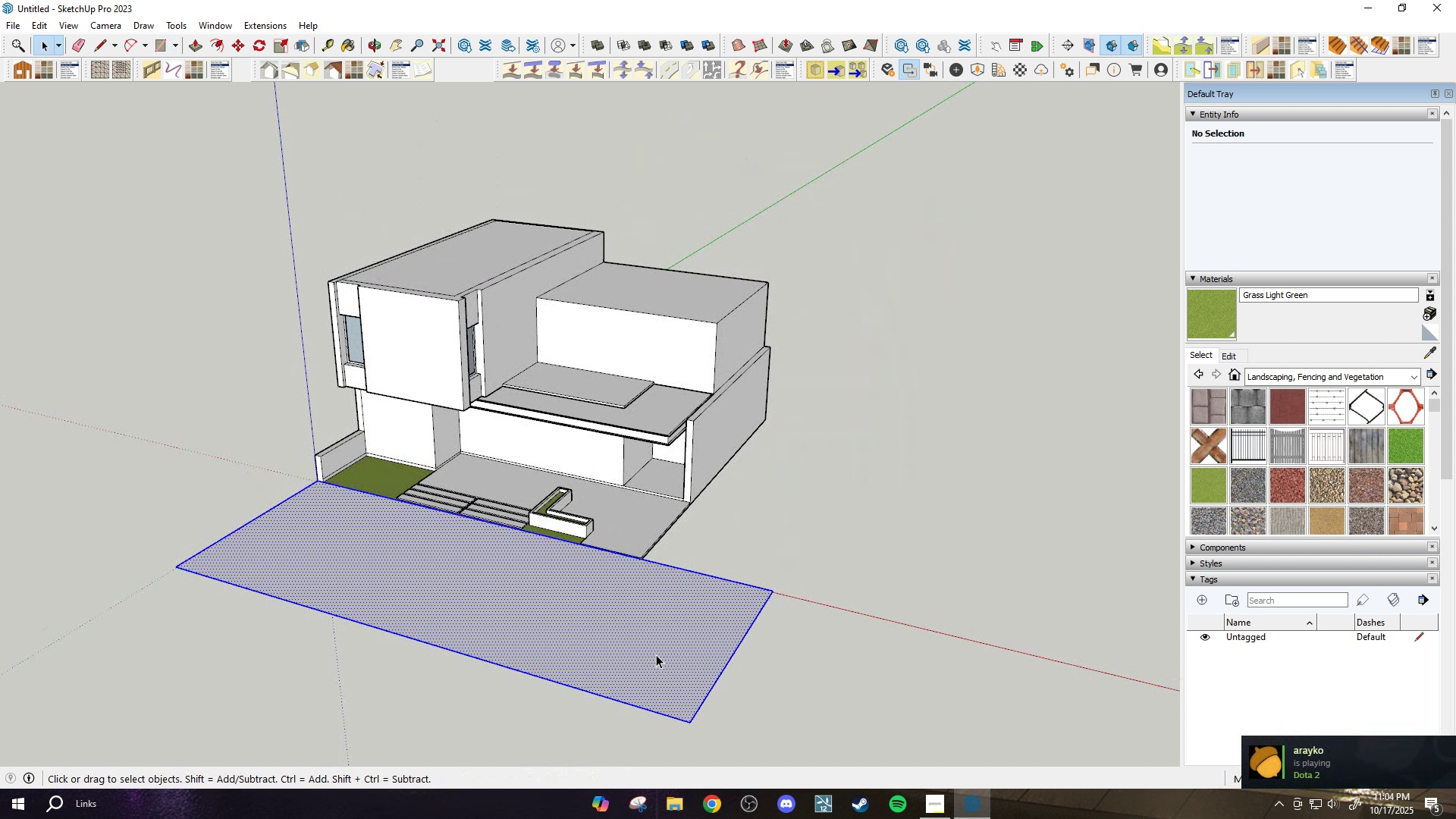 
double_click([656, 654])
 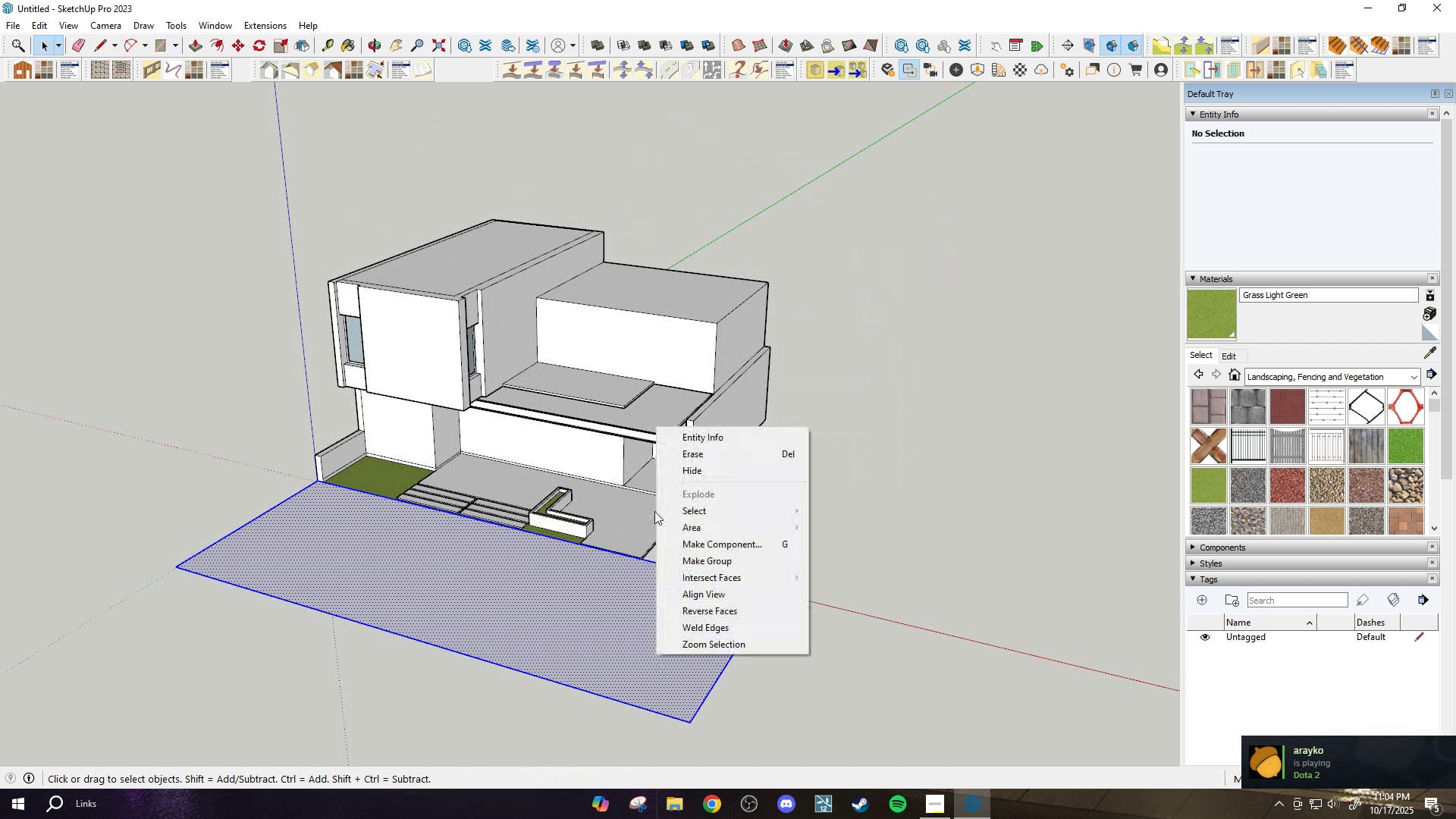 
right_click([656, 654])
 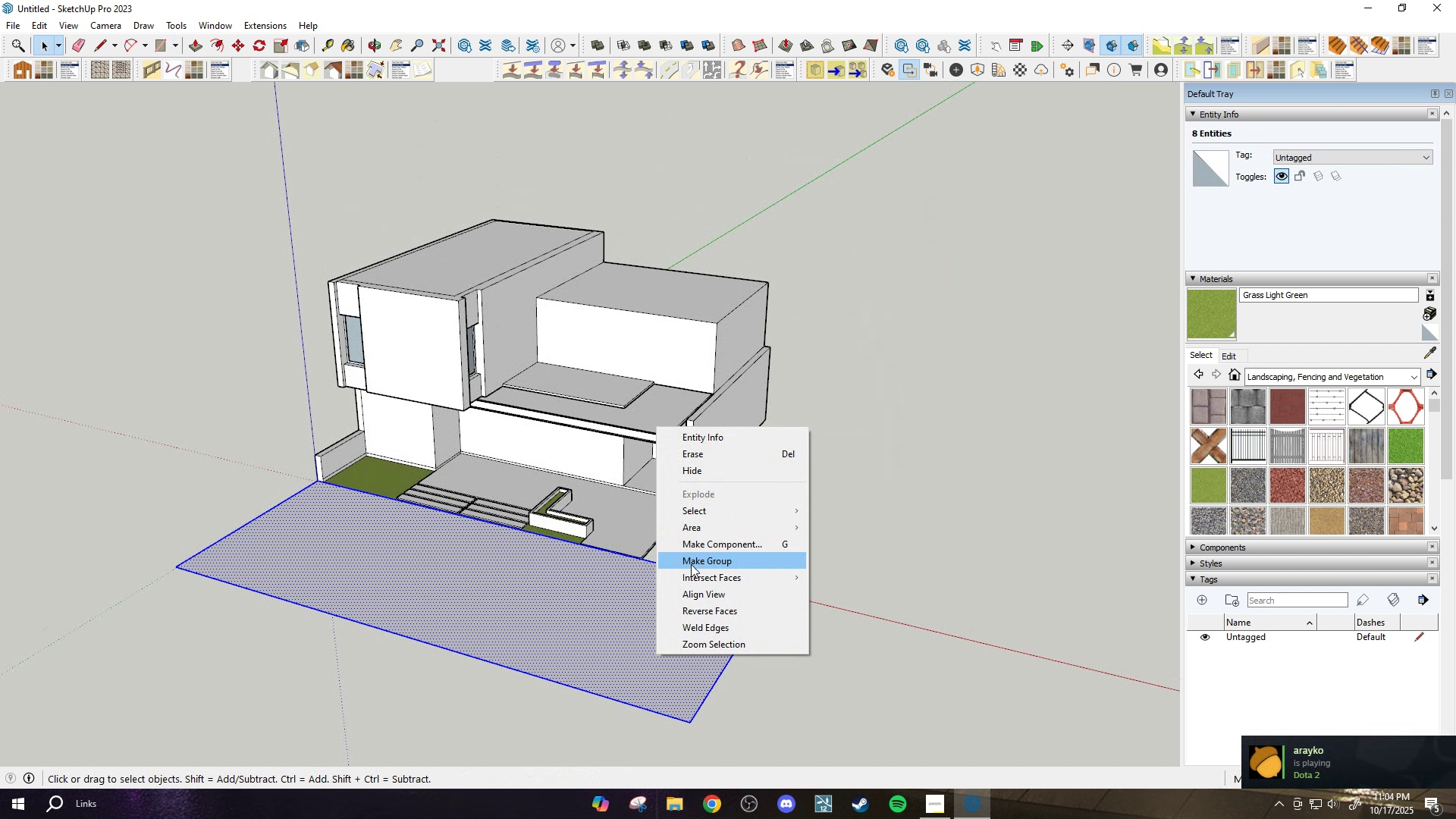 
scroll: coordinate [761, 500], scroll_direction: down, amount: 3.0
 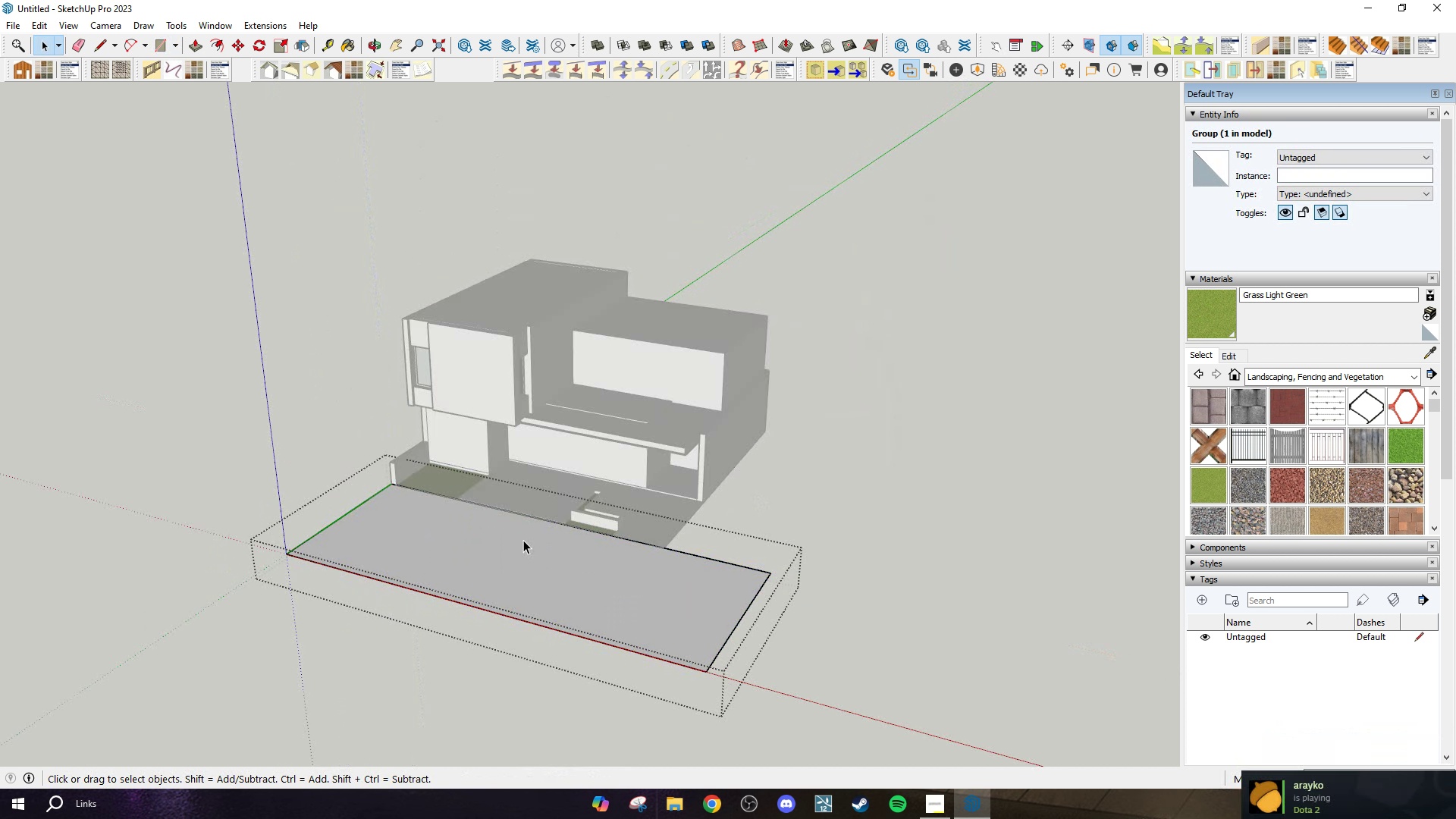 
double_click([523, 540])
 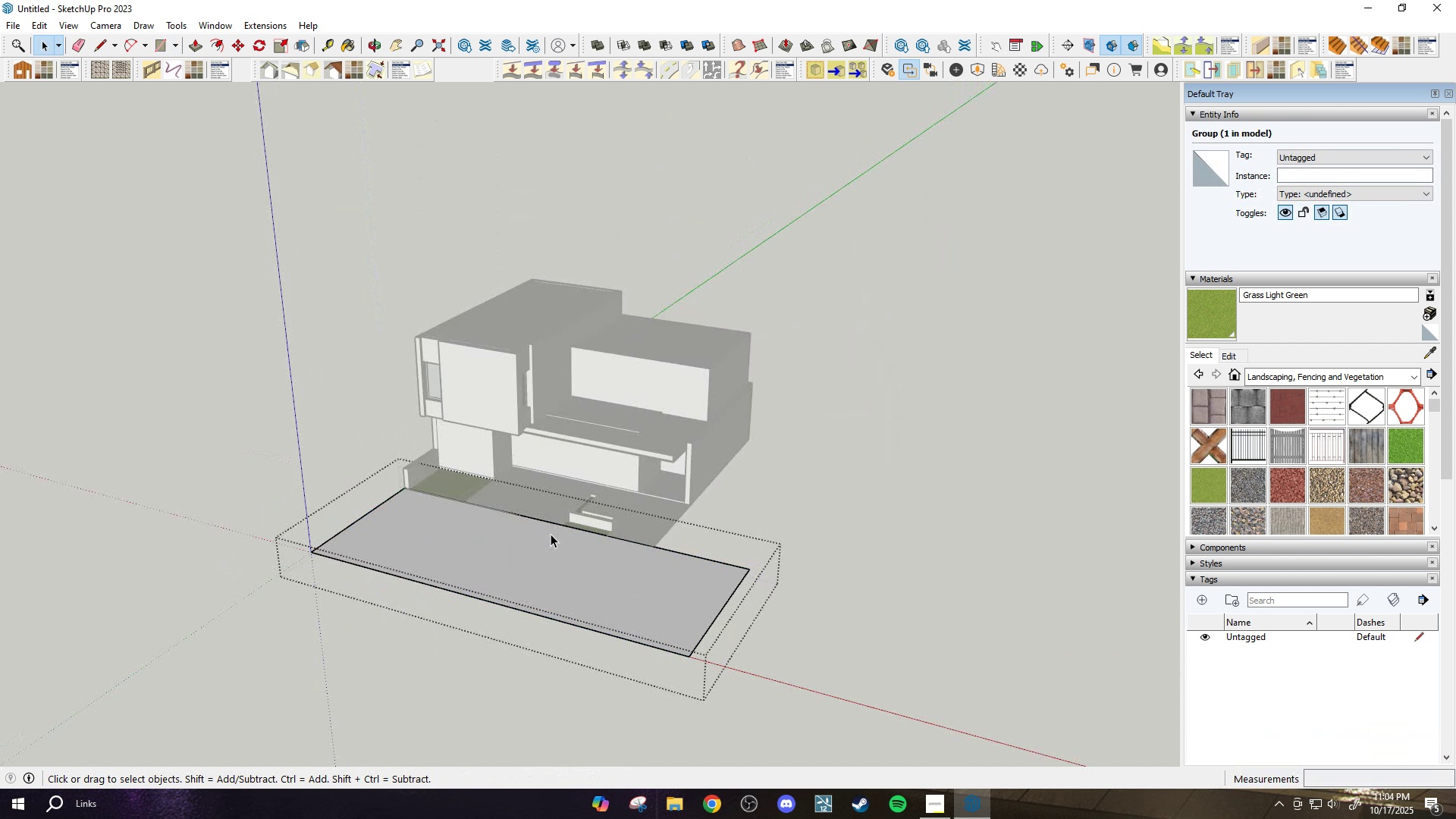 
scroll: coordinate [550, 534], scroll_direction: down, amount: 3.0
 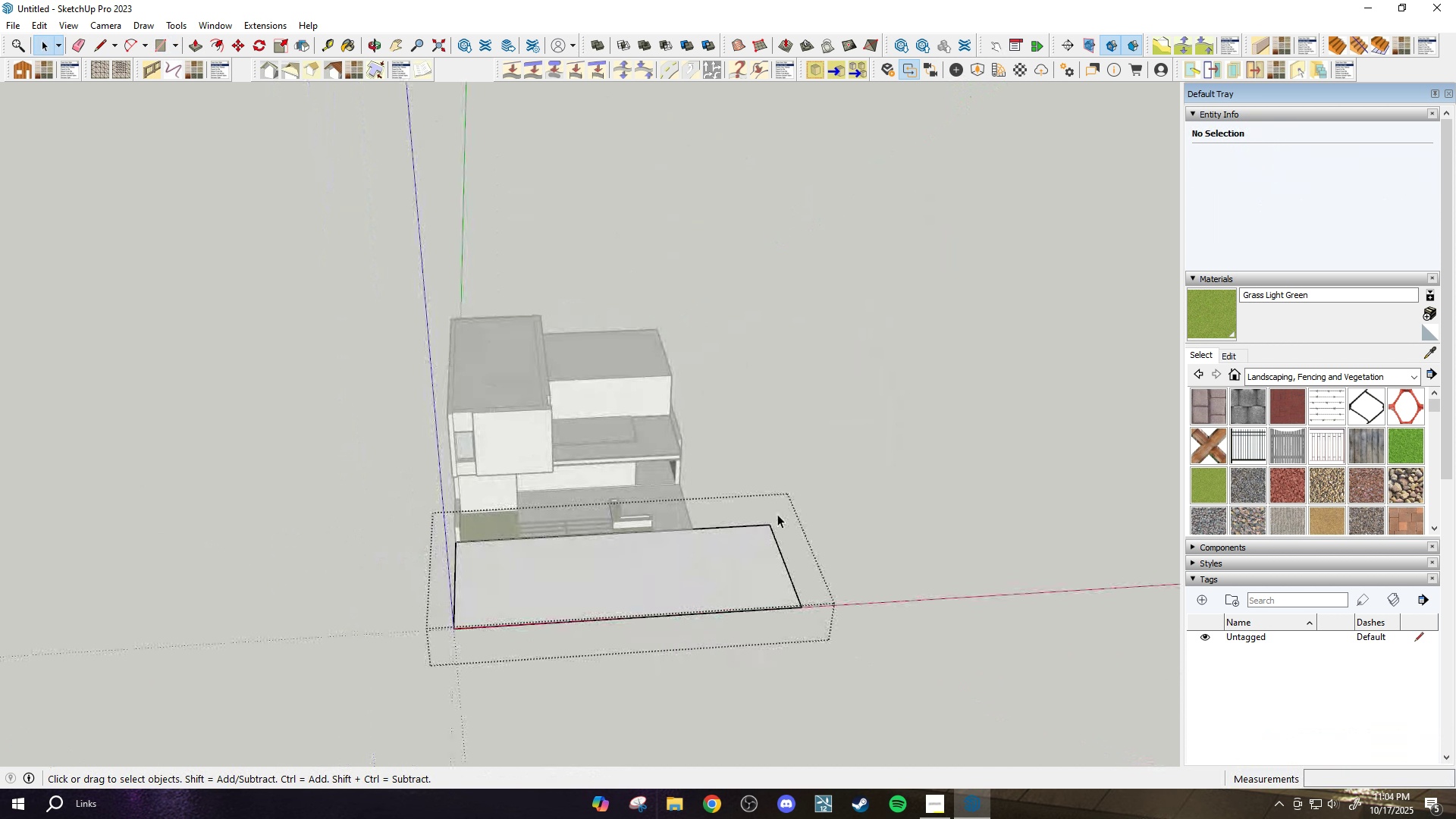 
left_click_drag(start_coordinate=[747, 499], to_coordinate=[874, 655])
 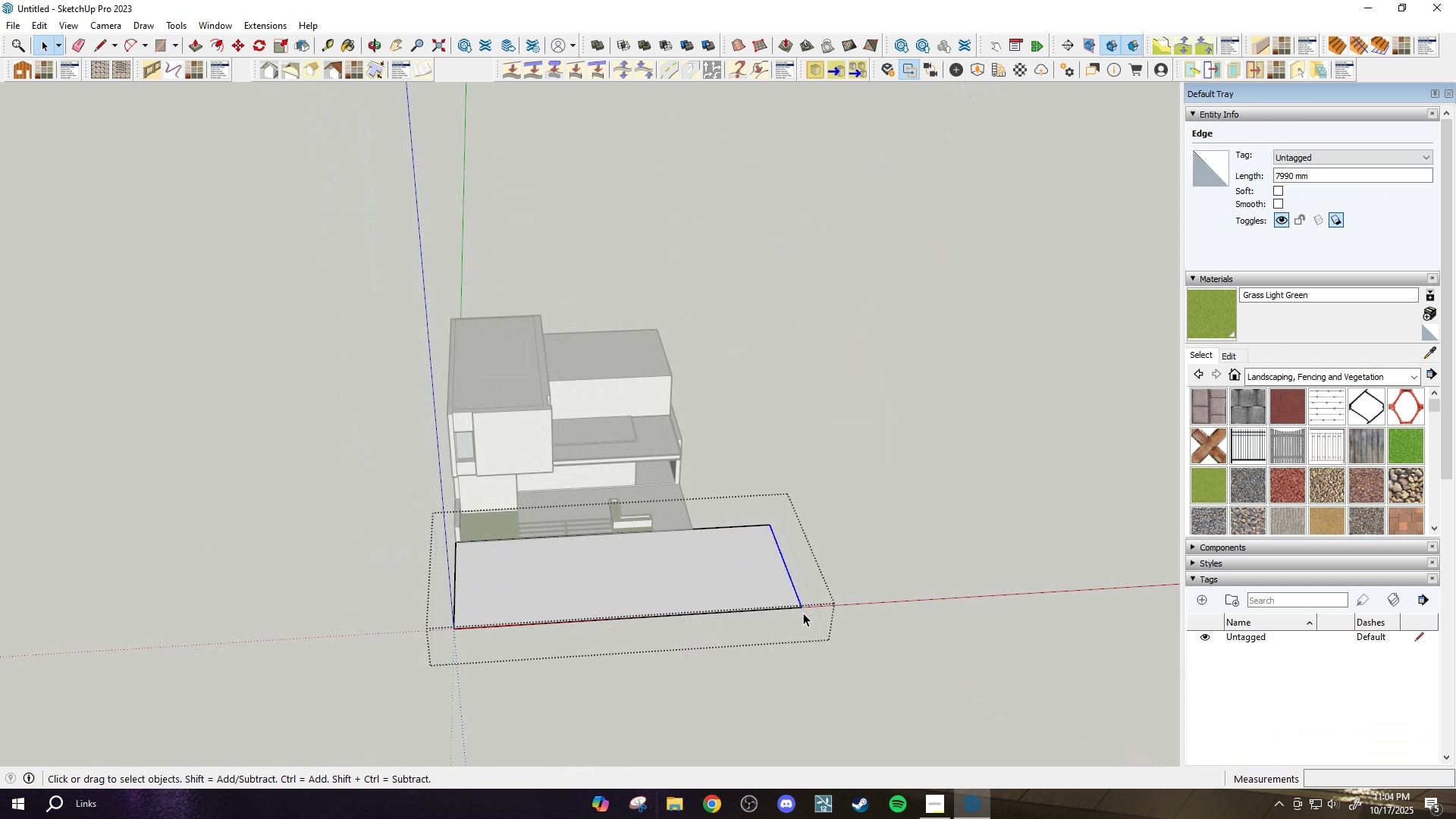 
key(M)
 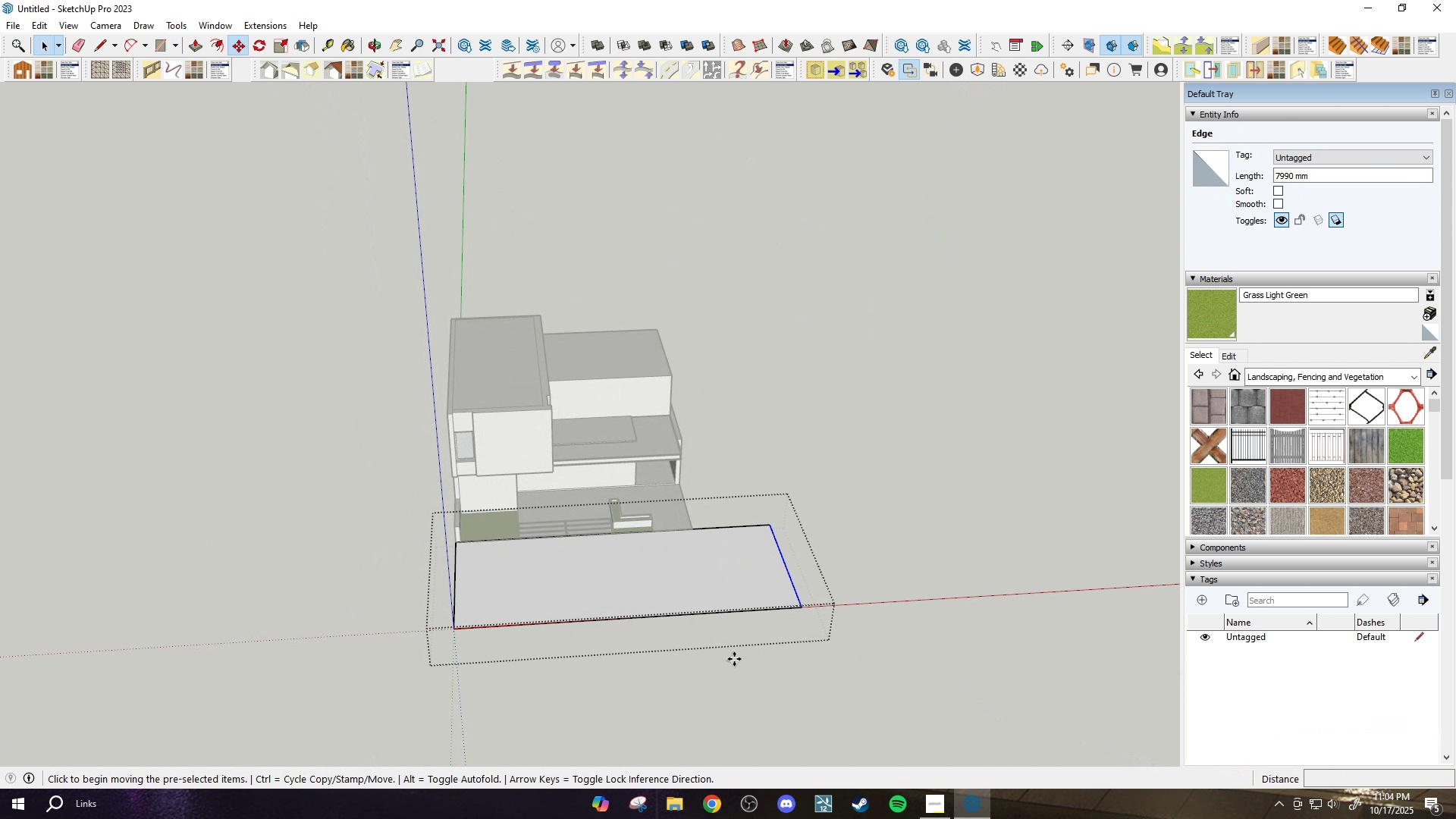 
left_click([733, 659])
 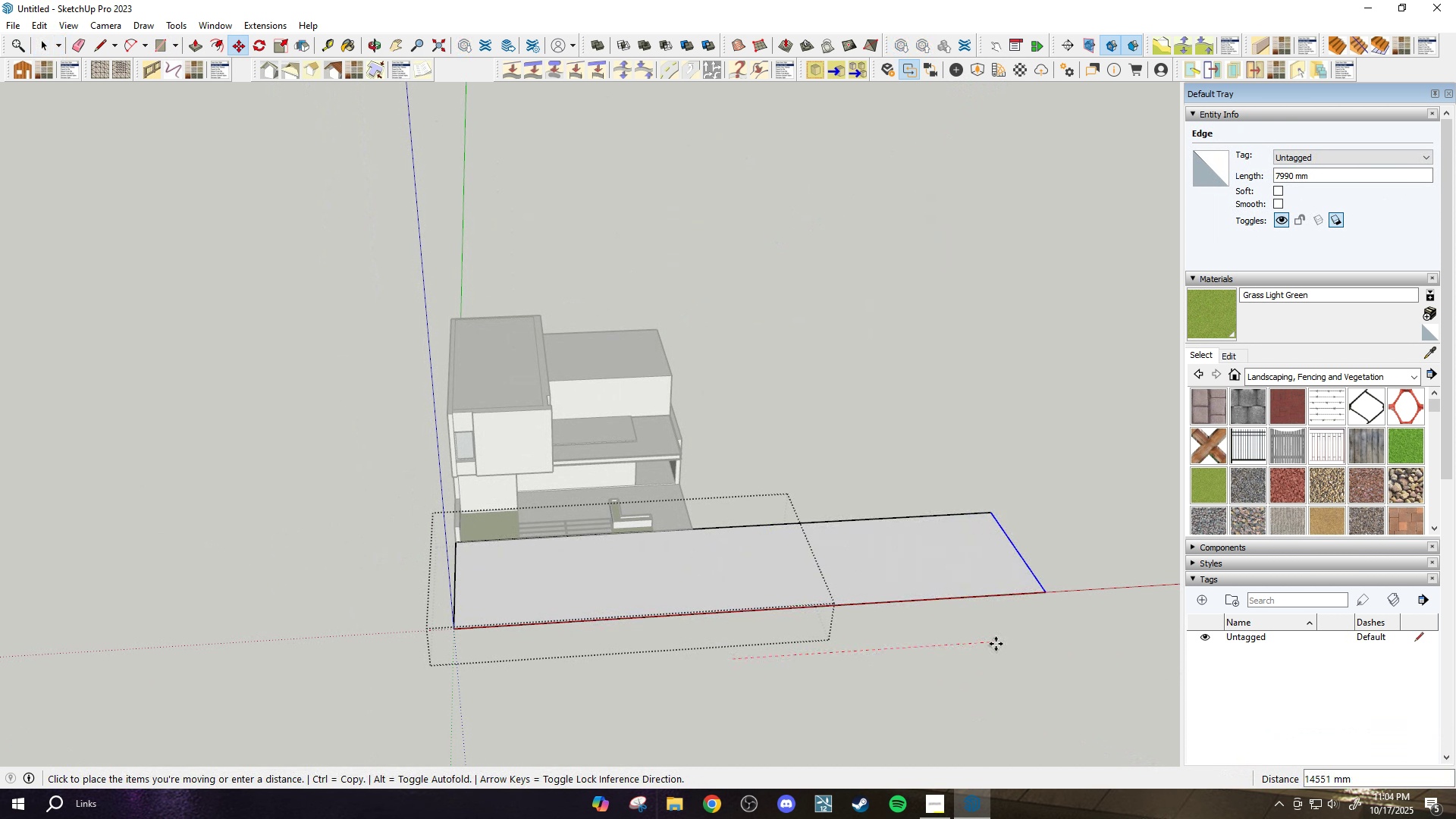 
left_click([996, 644])
 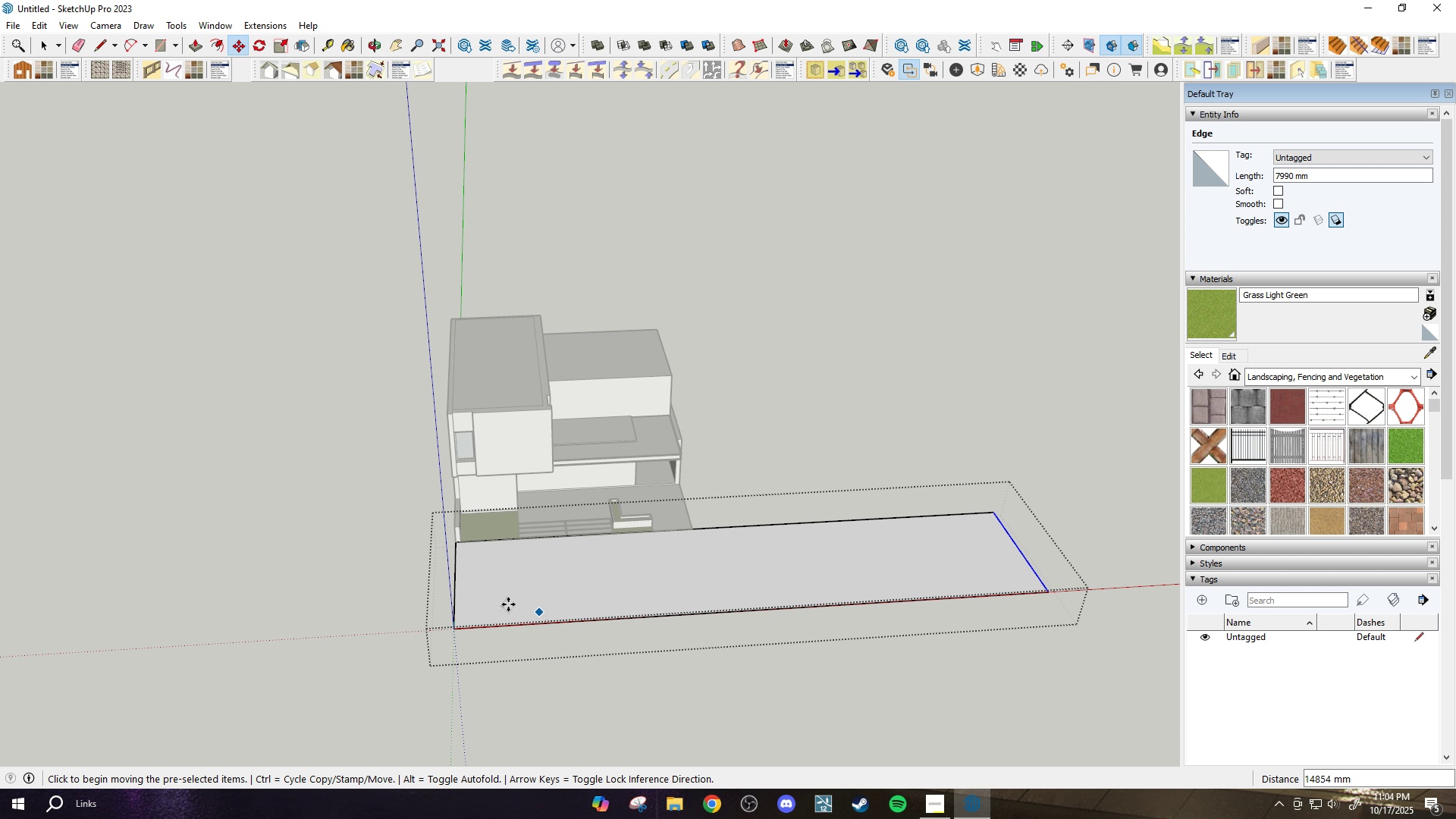 
key(Space)
 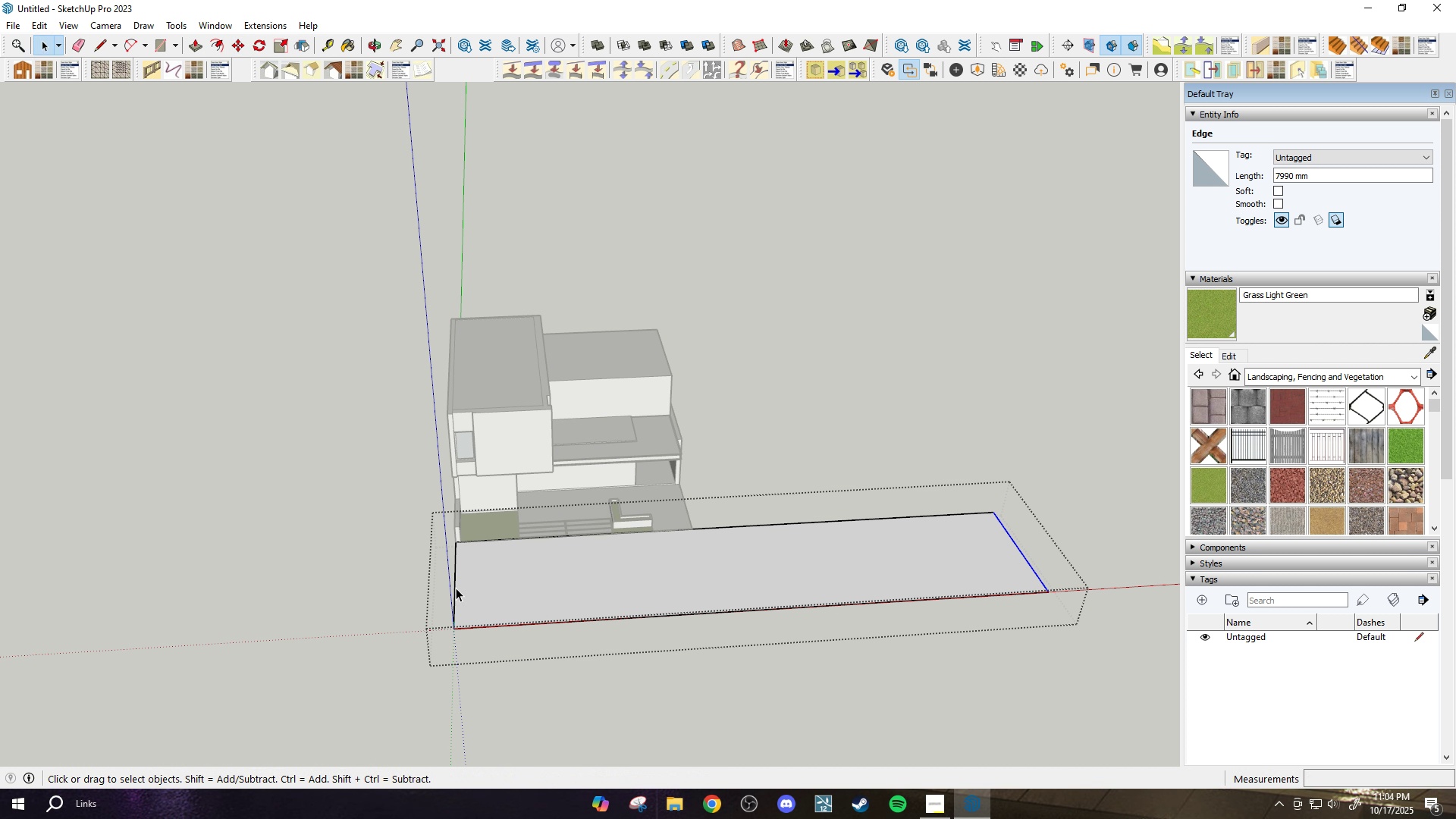 
left_click([456, 588])
 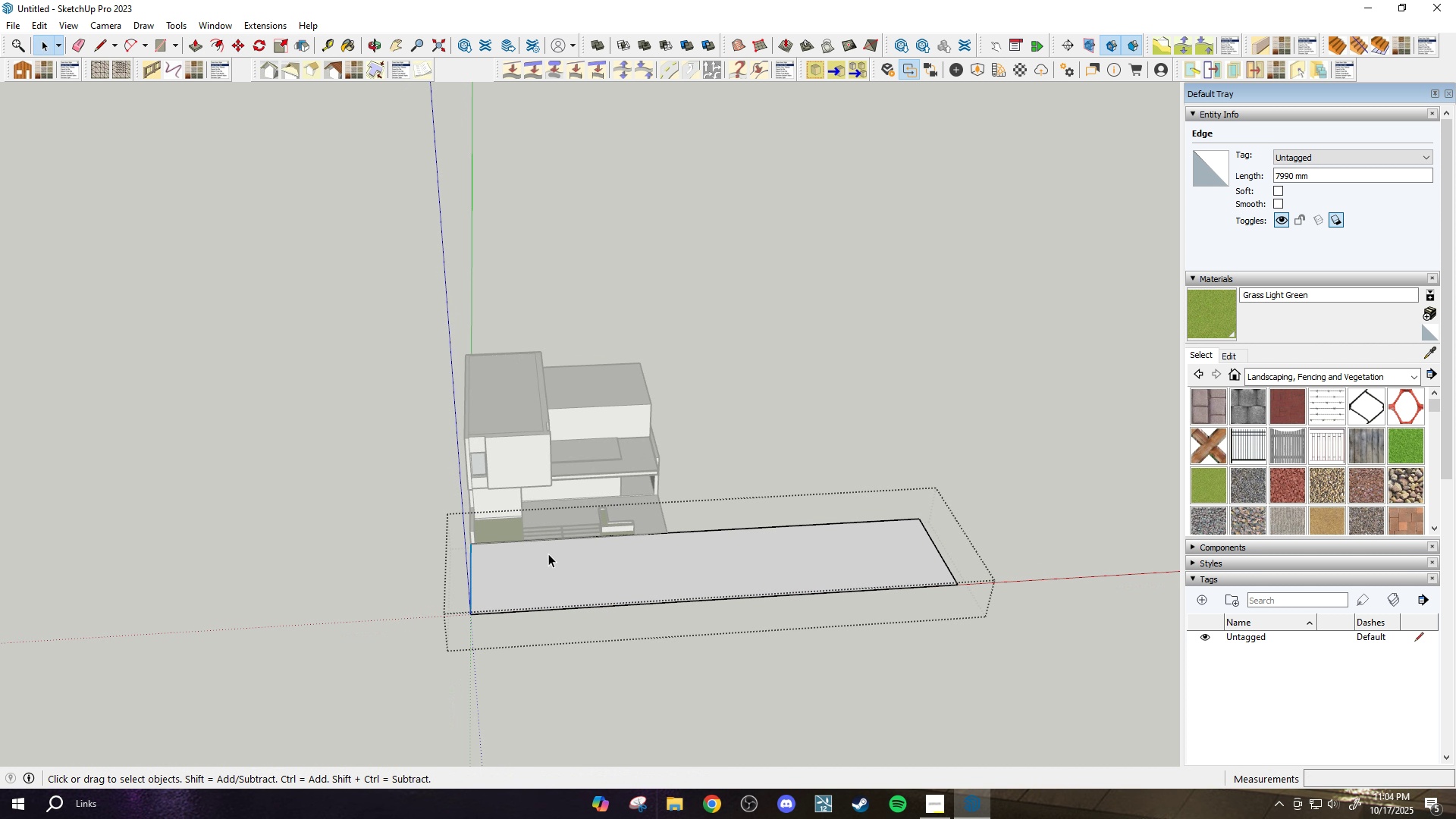 
scroll: coordinate [545, 552], scroll_direction: down, amount: 2.0
 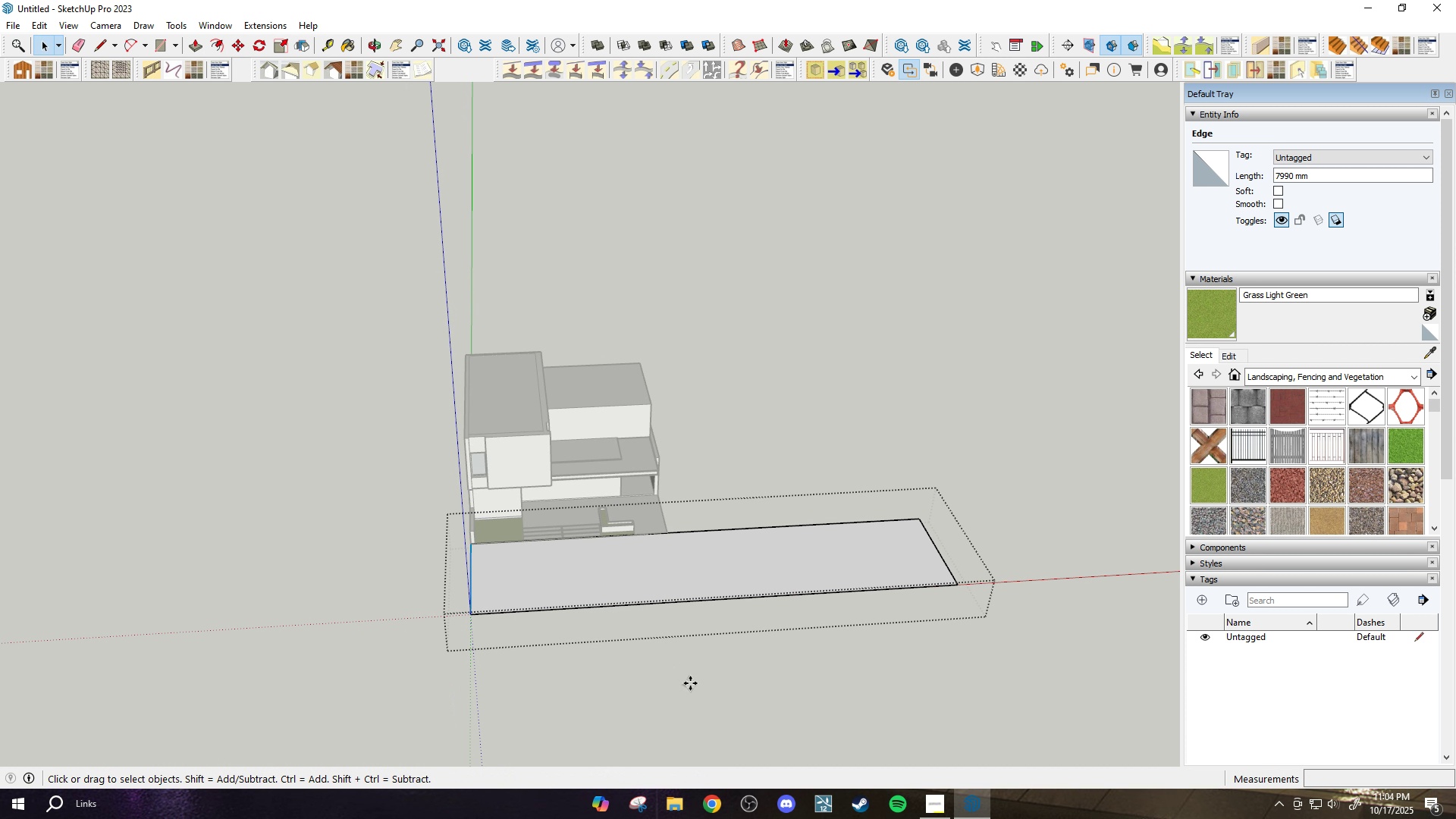 
key(M)
 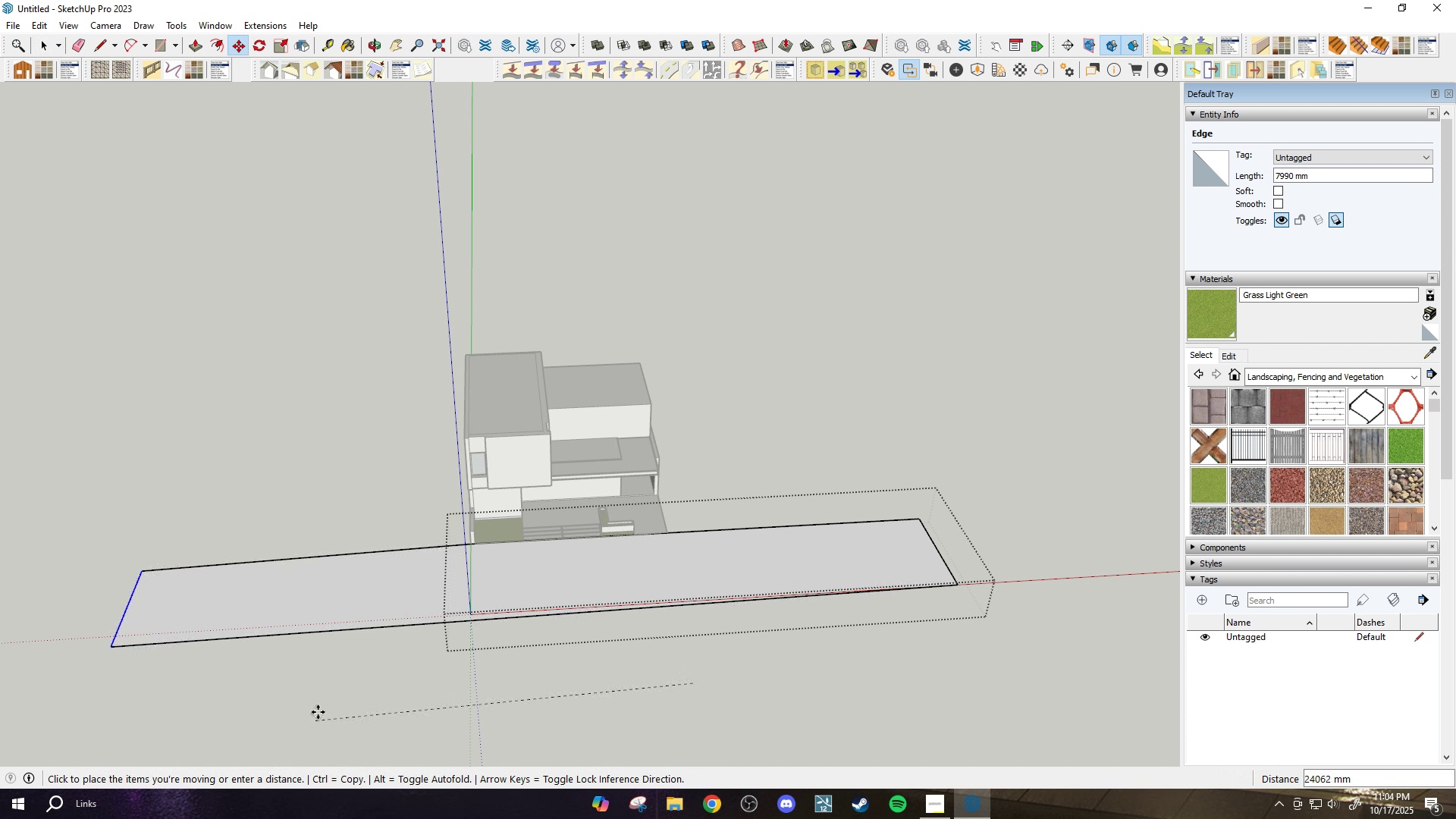 
scroll: coordinate [322, 704], scroll_direction: down, amount: 2.0
 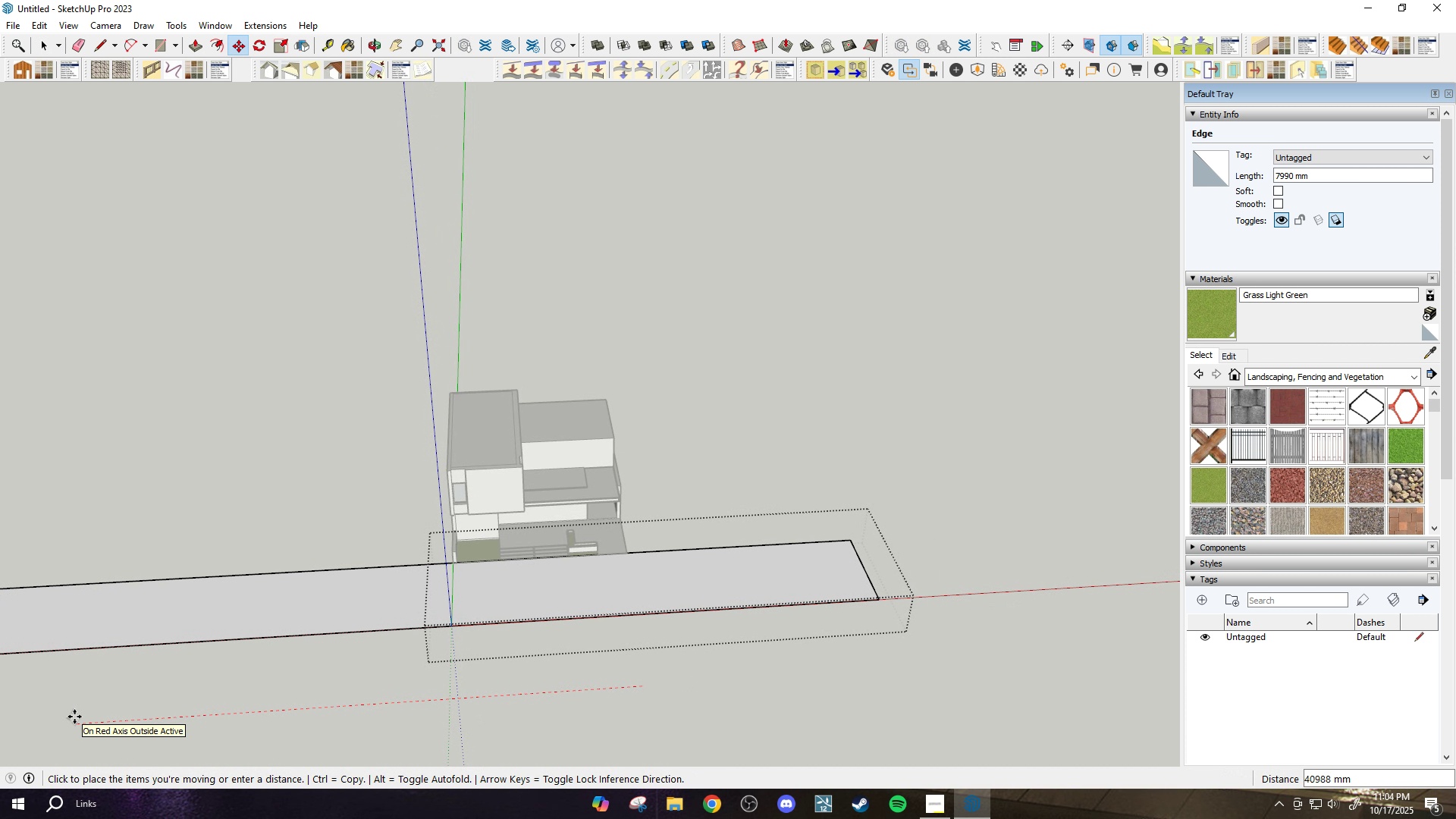 
left_click([74, 717])
 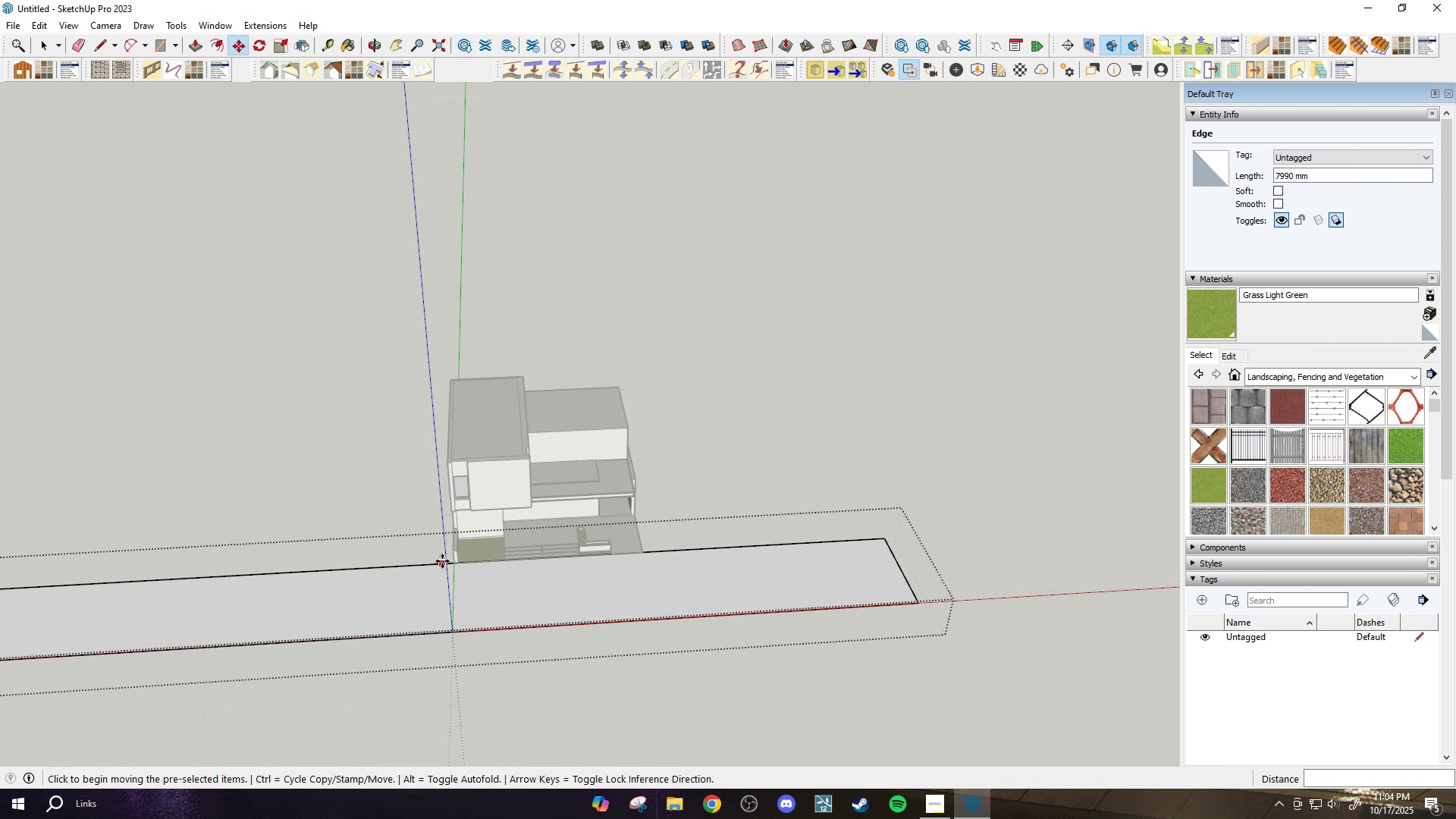 
scroll: coordinate [394, 547], scroll_direction: up, amount: 10.0
 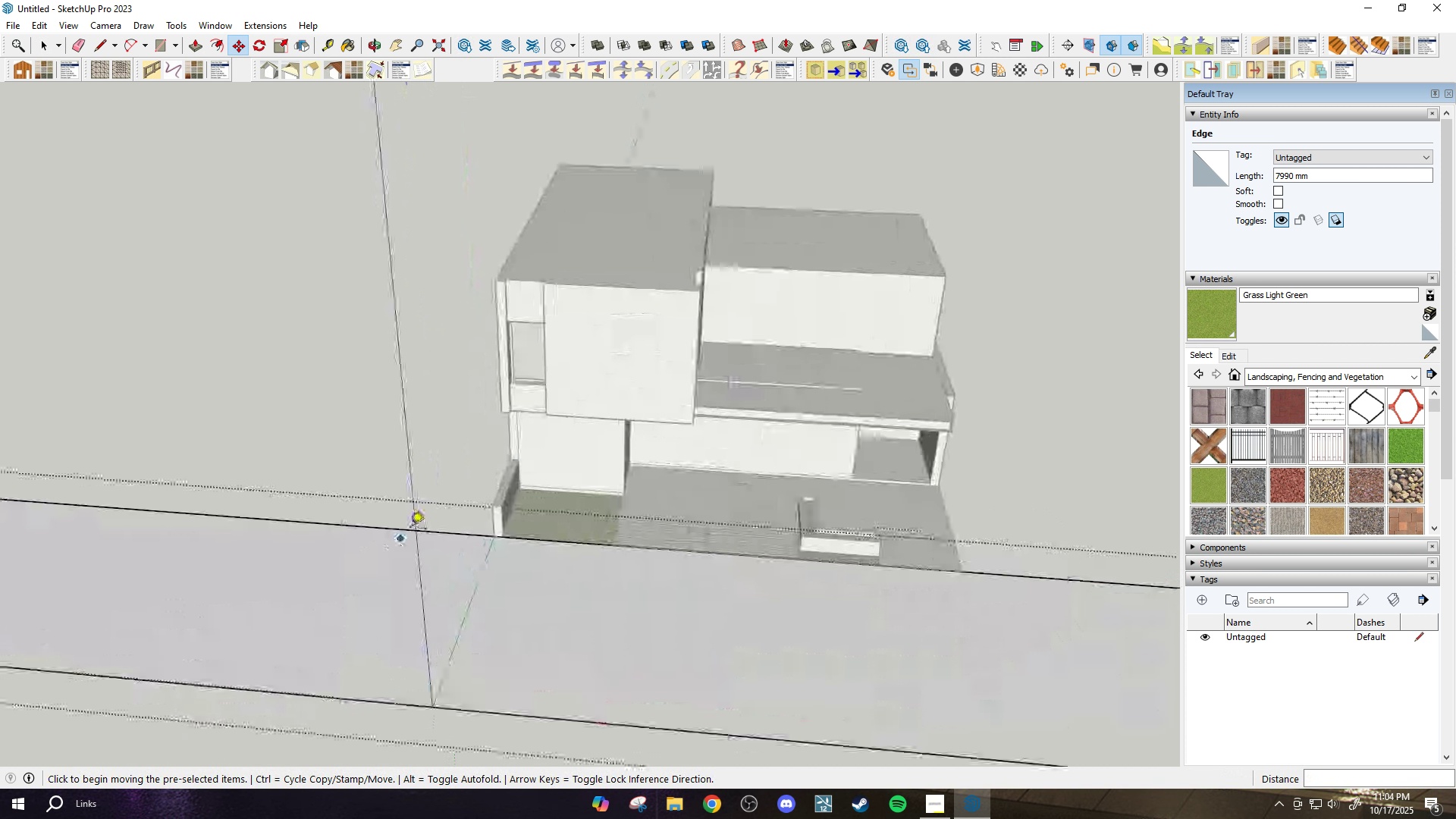 
key(T)
 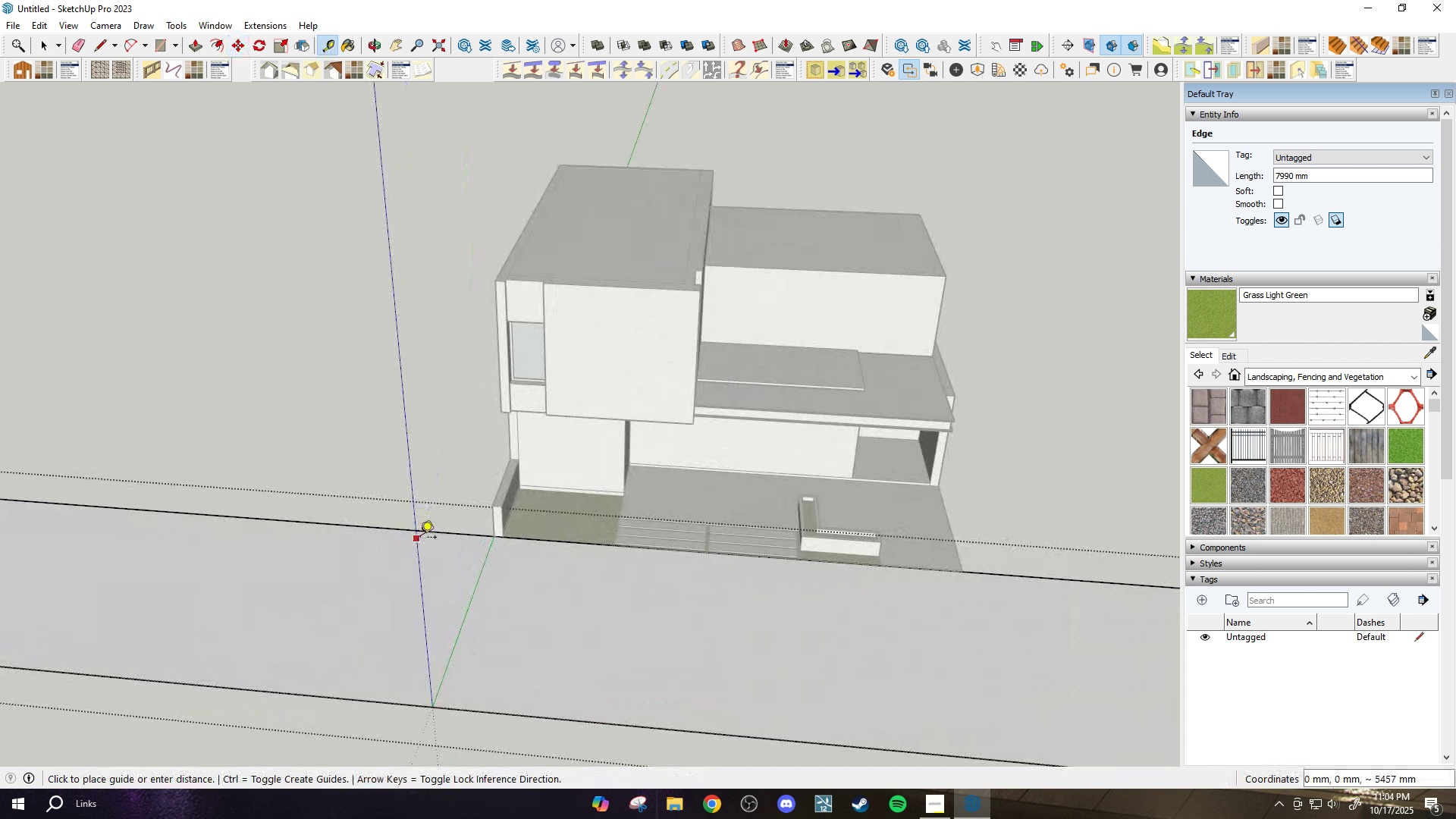 
left_click([420, 538])
 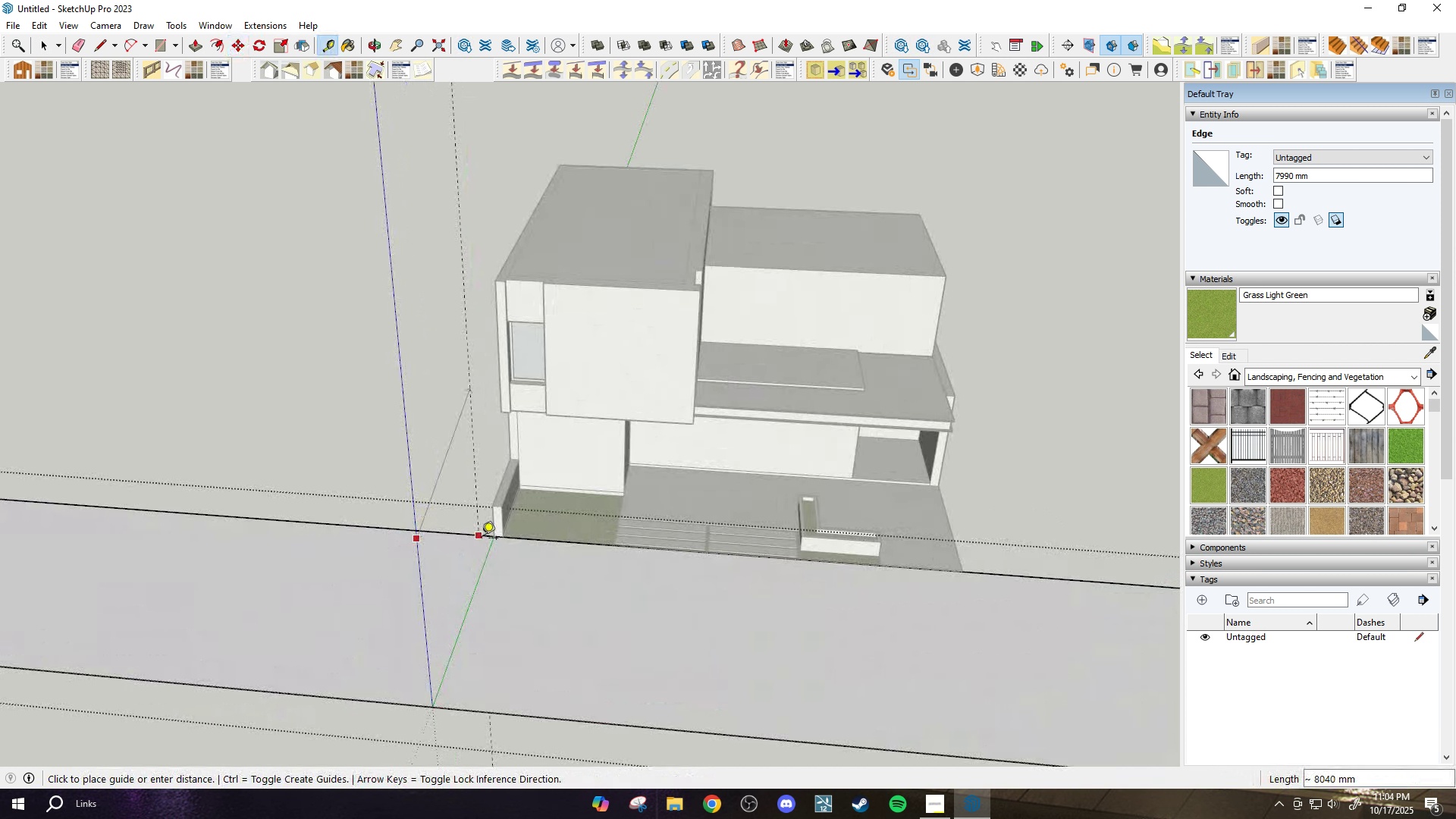 
key(Escape)
type(1200)
 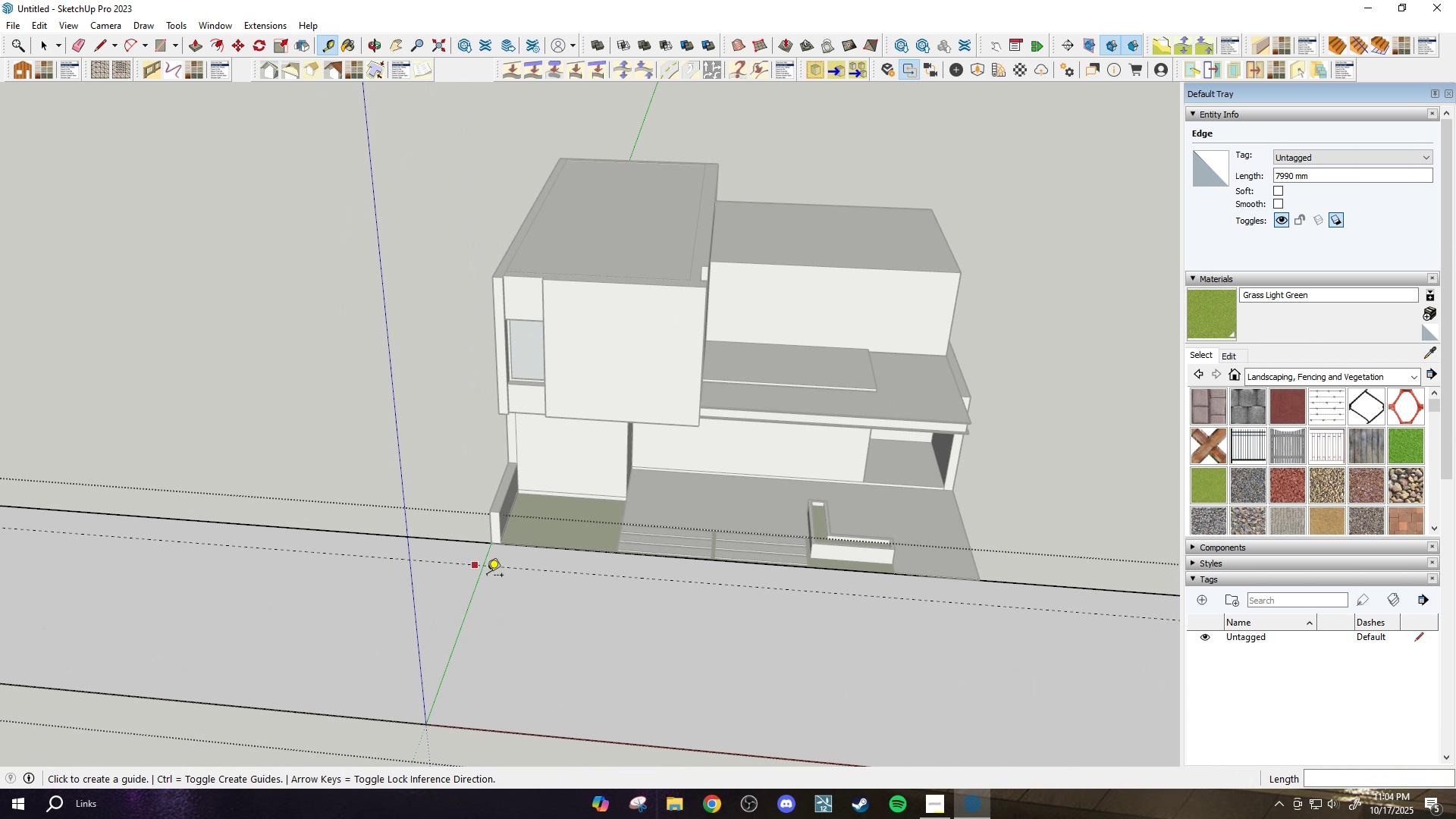 
scroll: coordinate [485, 538], scroll_direction: up, amount: 3.0
 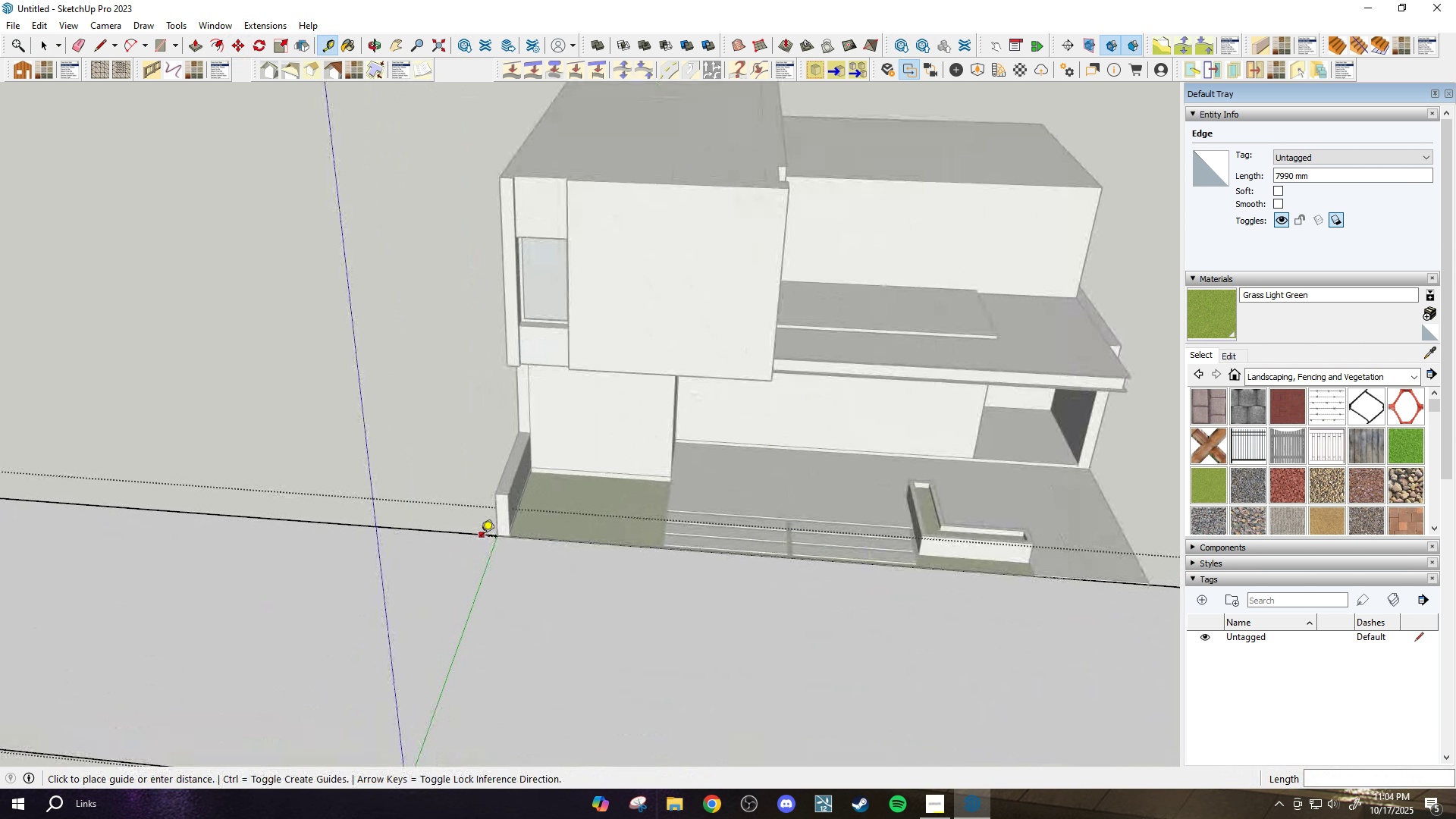 
left_click_drag(start_coordinate=[482, 538], to_coordinate=[481, 541])
 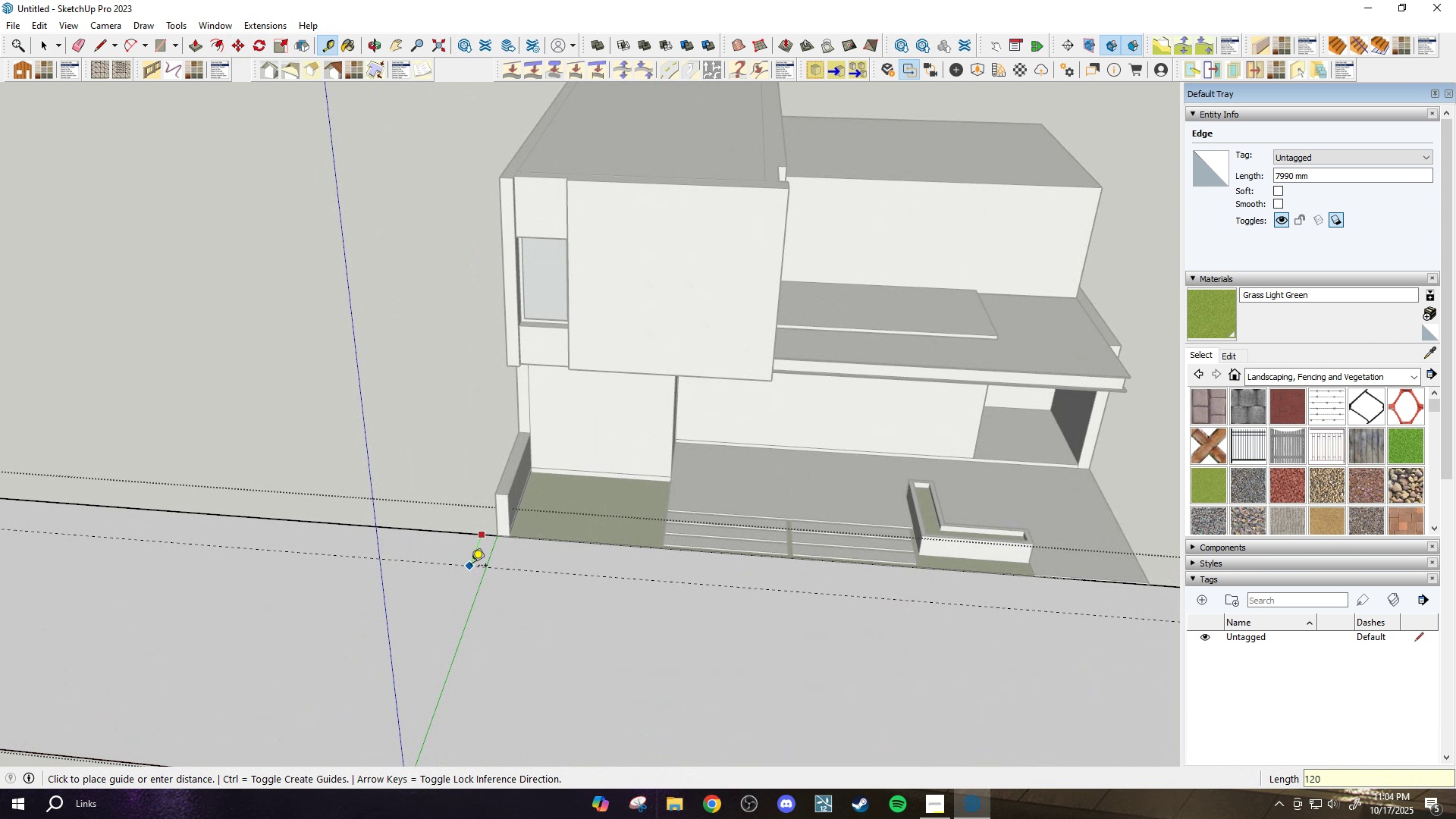 
key(Enter)
 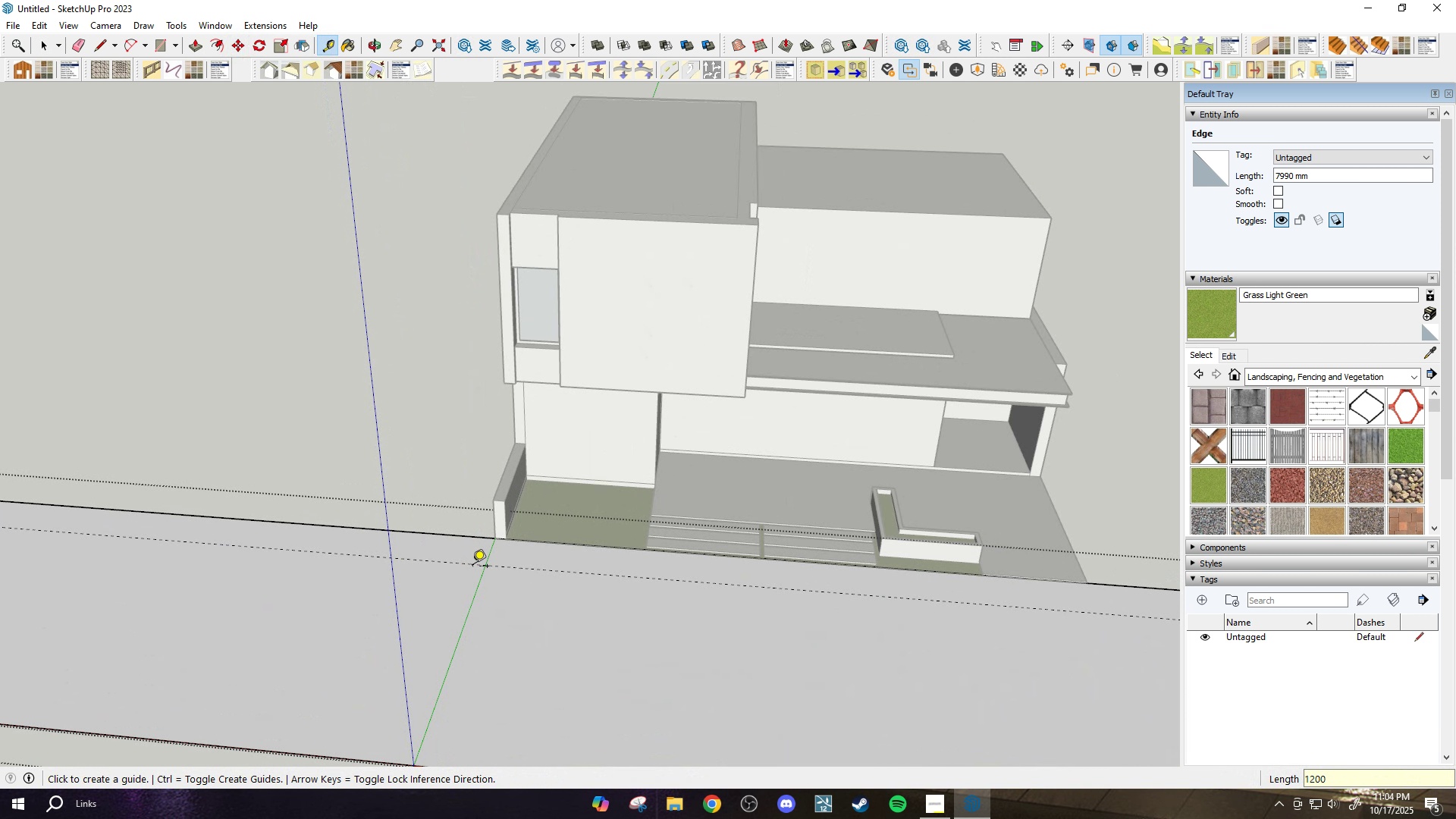 
scroll: coordinate [475, 569], scroll_direction: down, amount: 4.0
 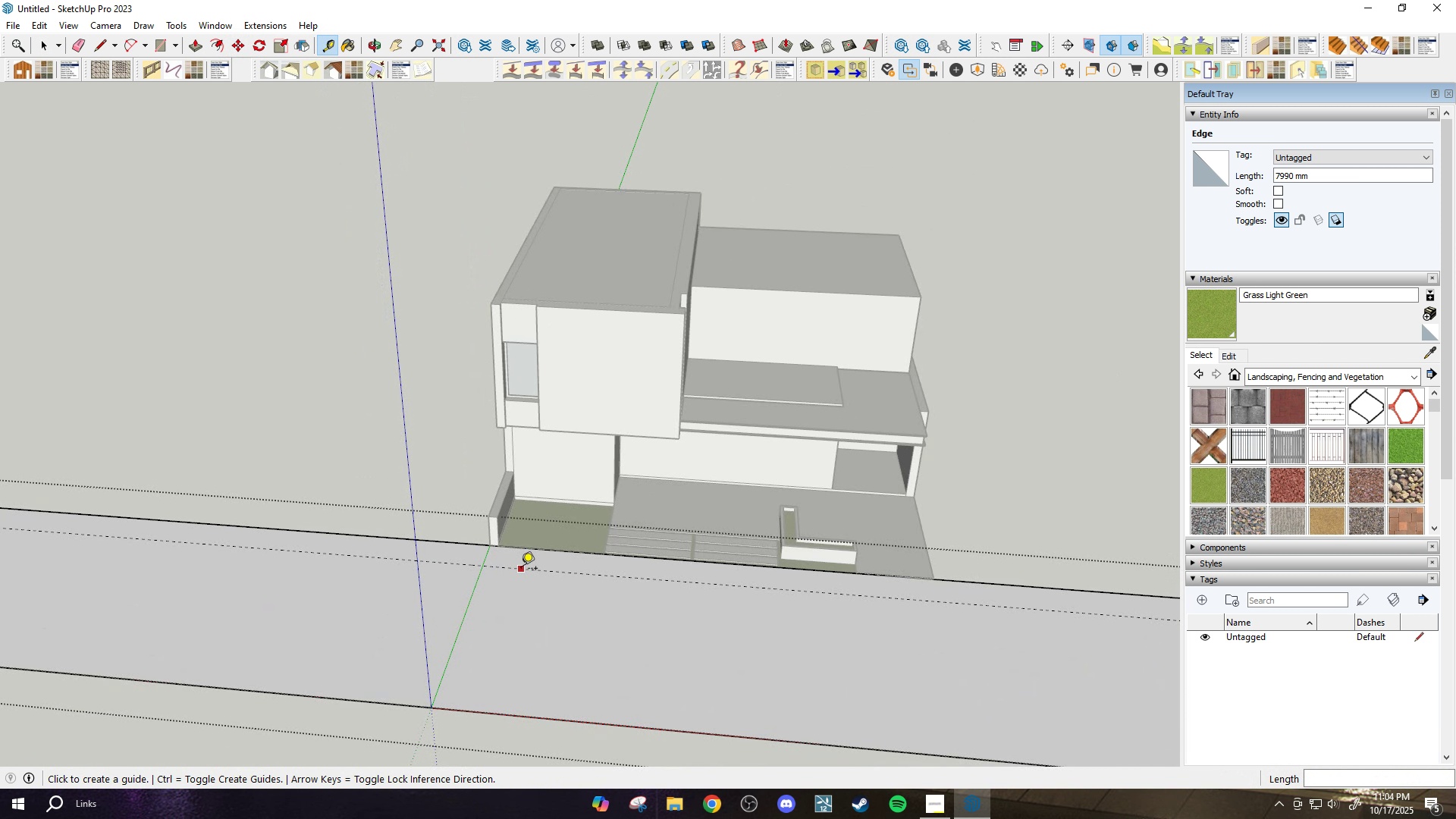 
left_click([521, 570])
 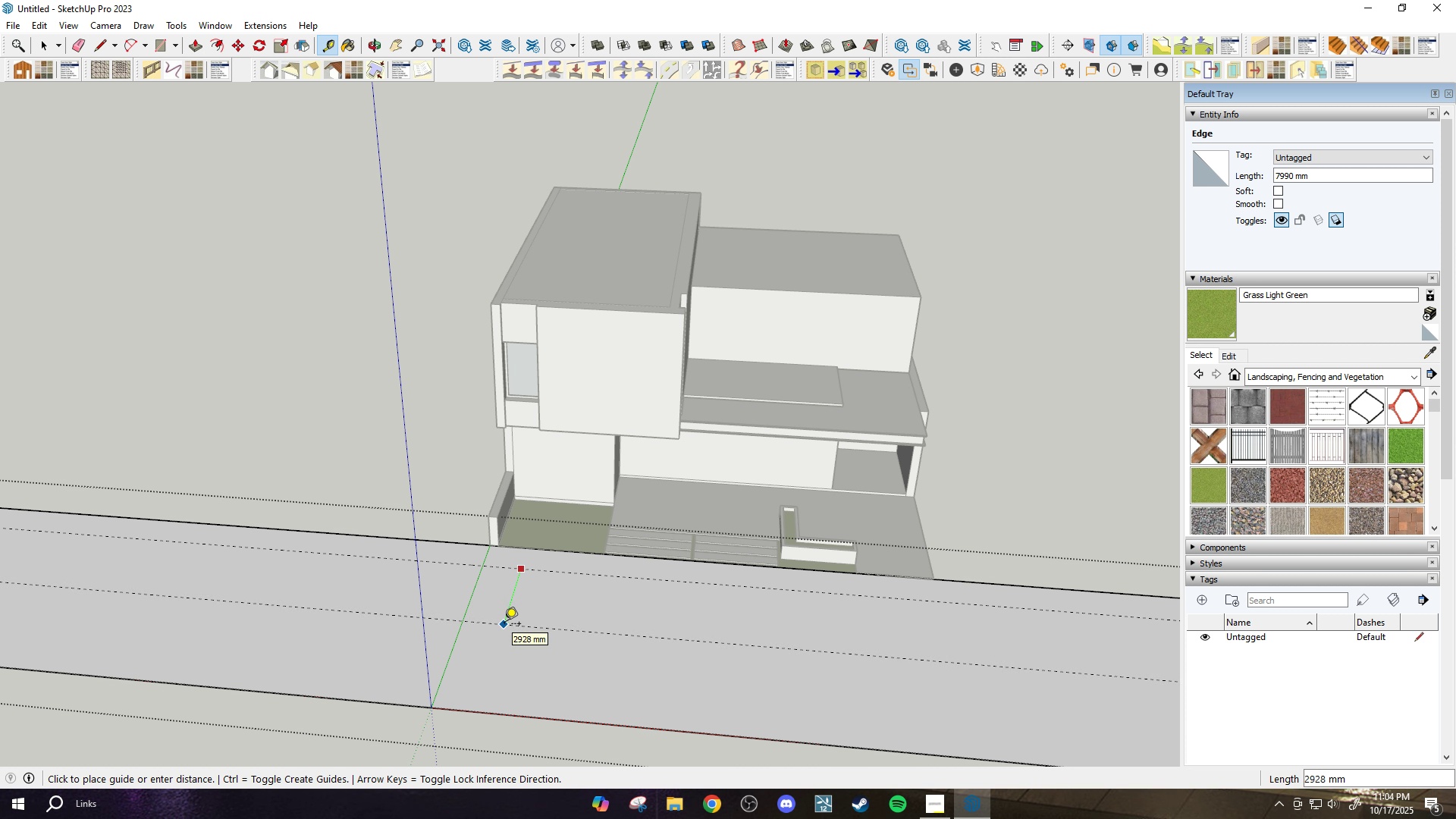 
type(6000)
 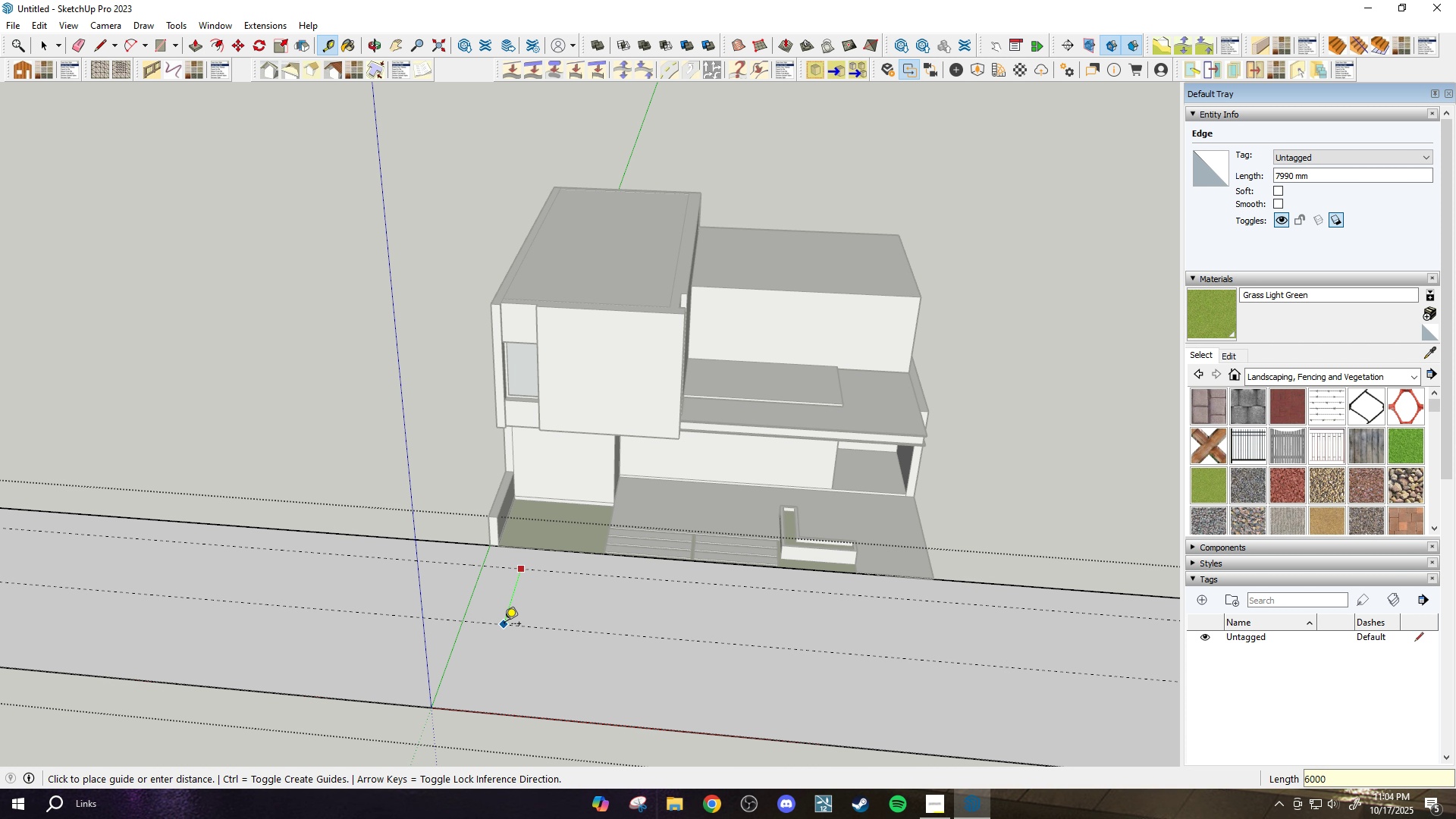 
key(Enter)
 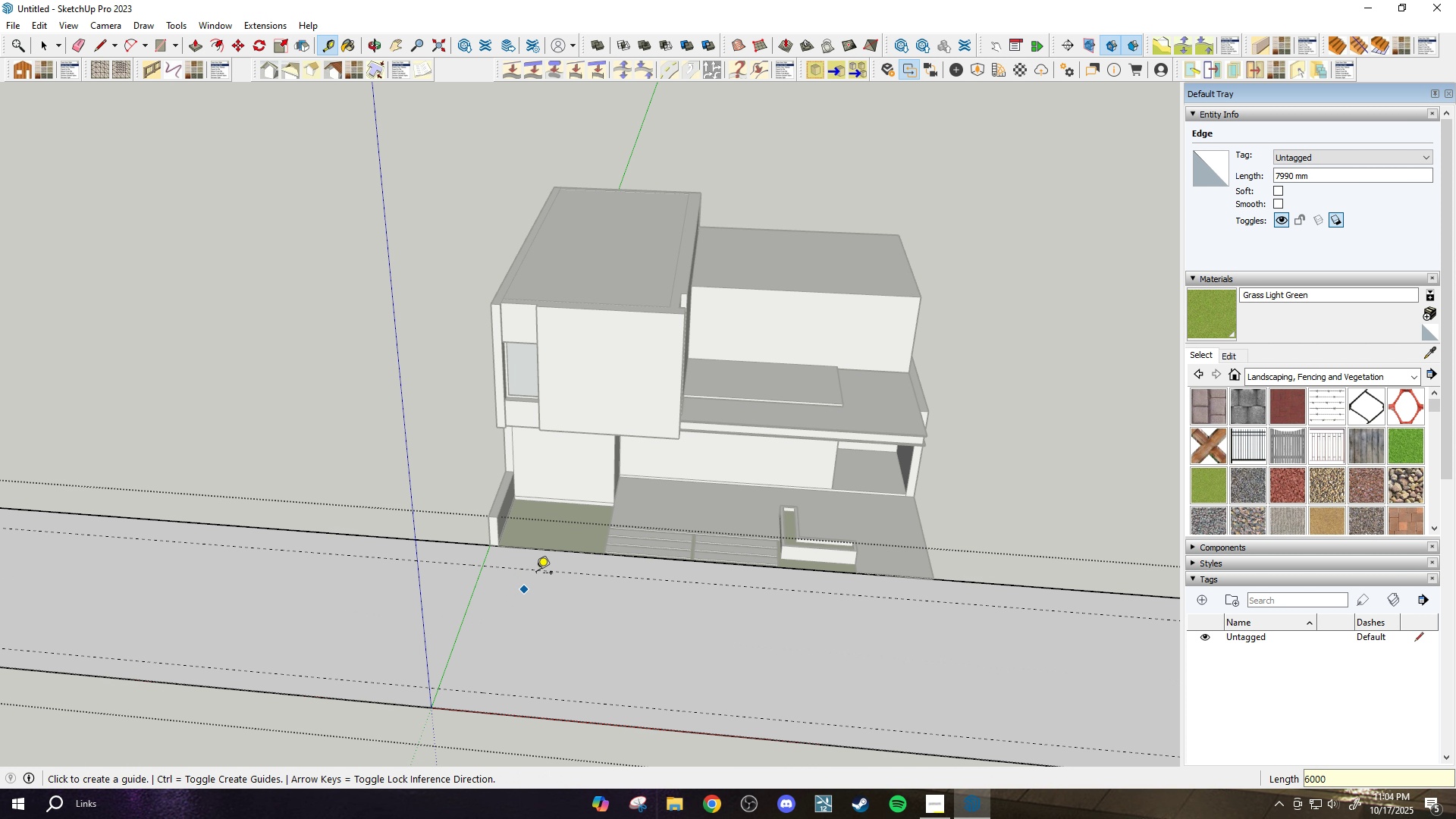 
scroll: coordinate [475, 661], scroll_direction: none, amount: 0.0
 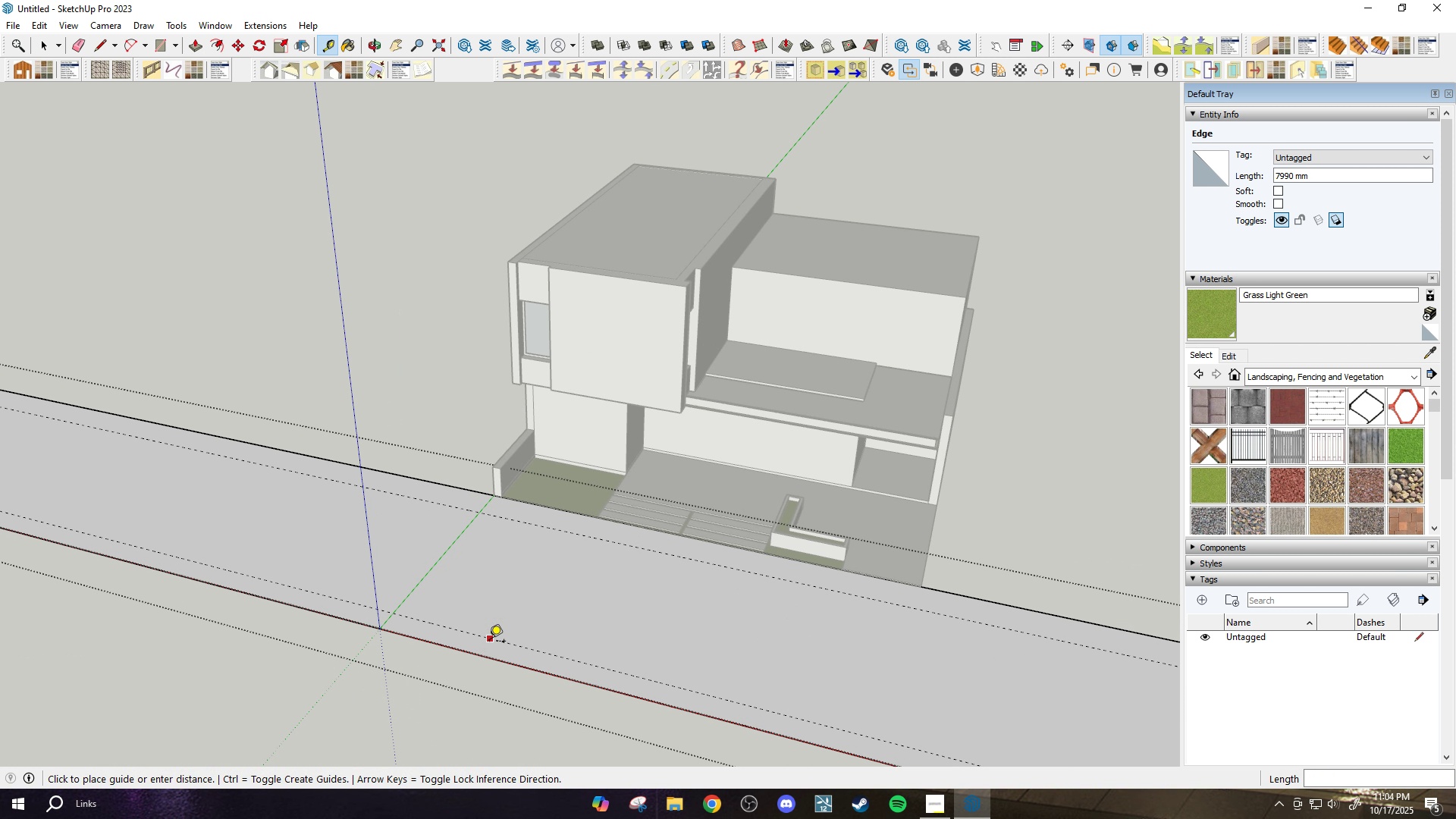 
left_click([489, 642])
 